 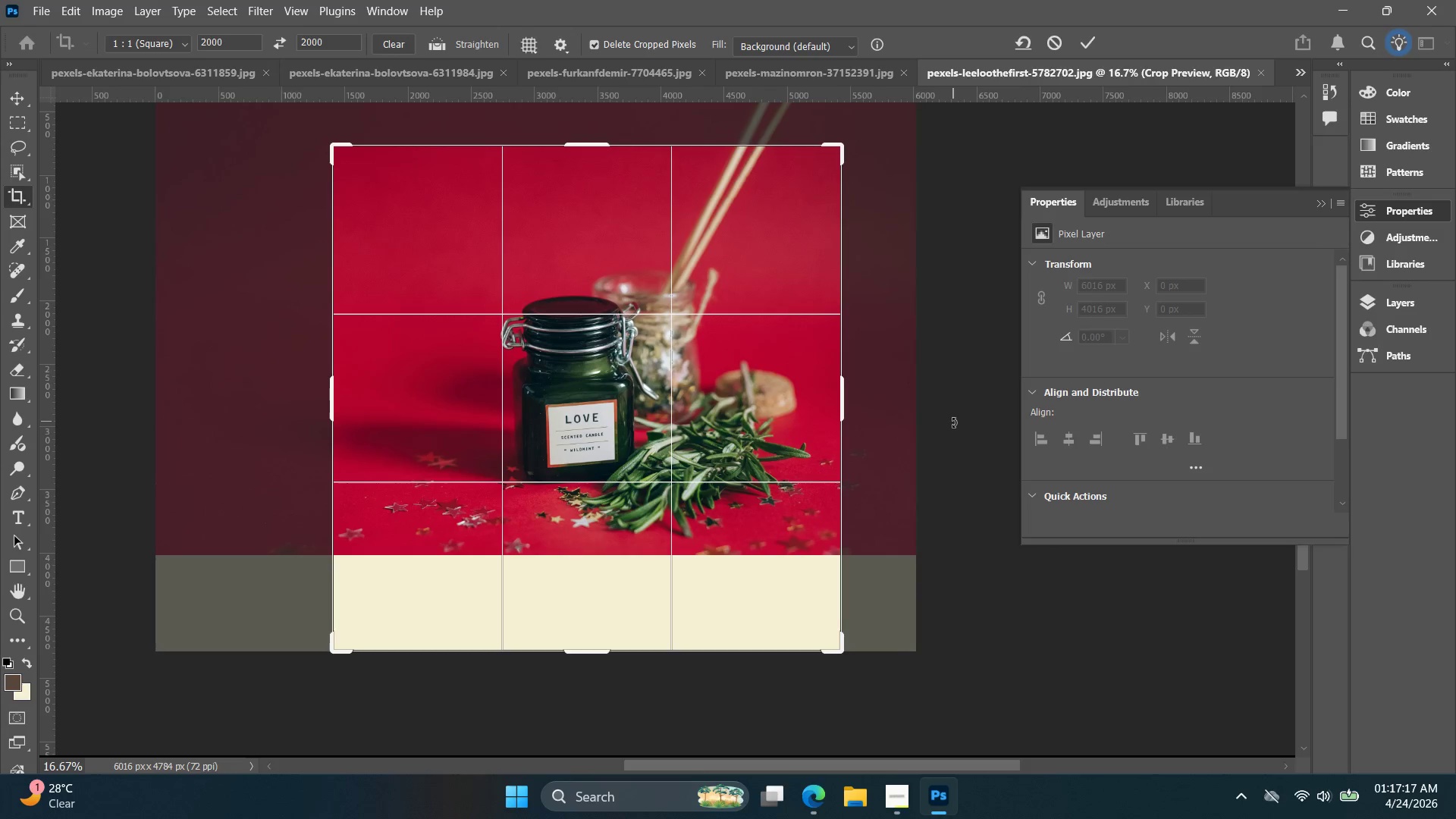 
hold_key(key=ArrowRight, duration=0.75)
 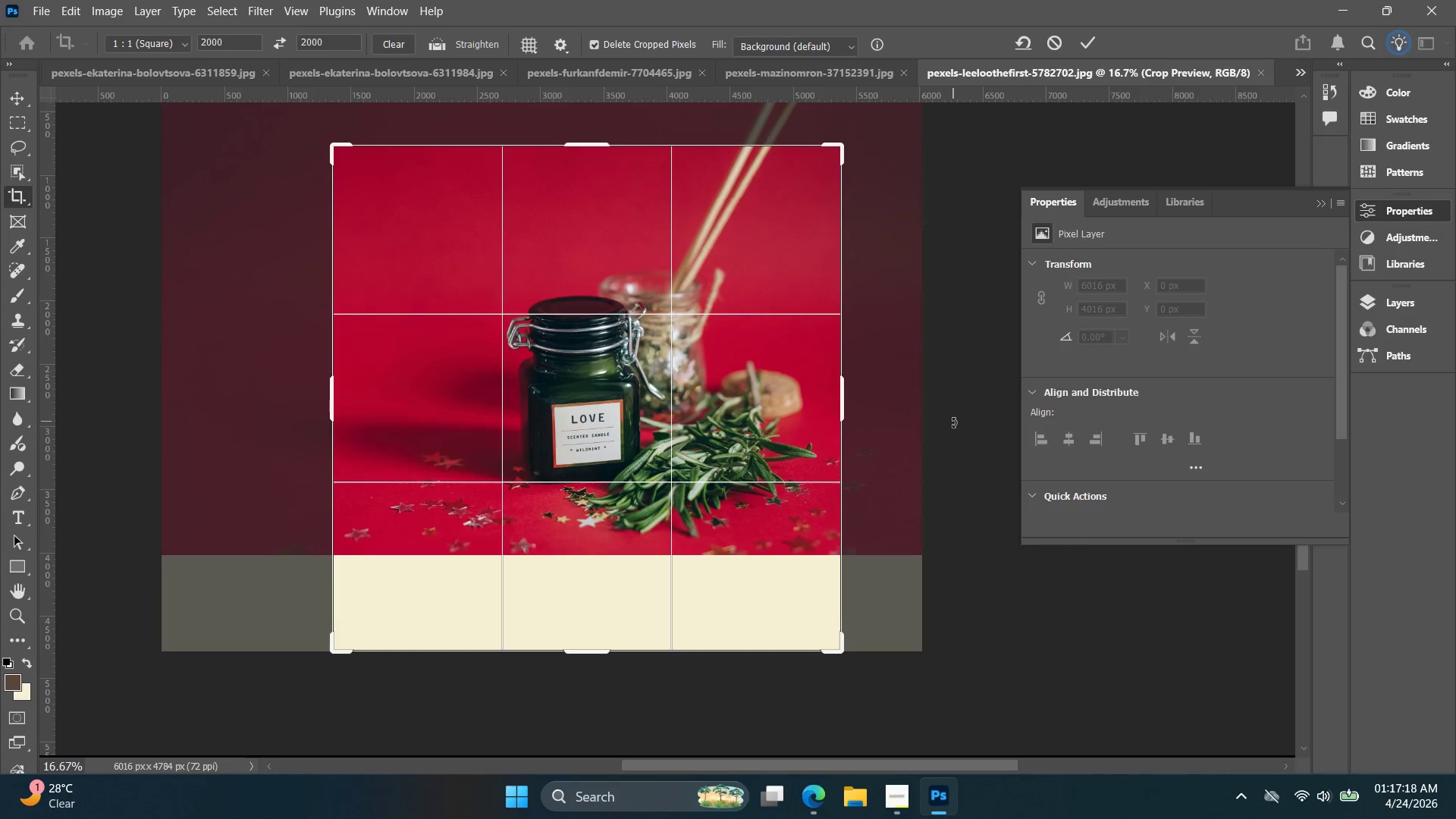 
key(ArrowRight)
 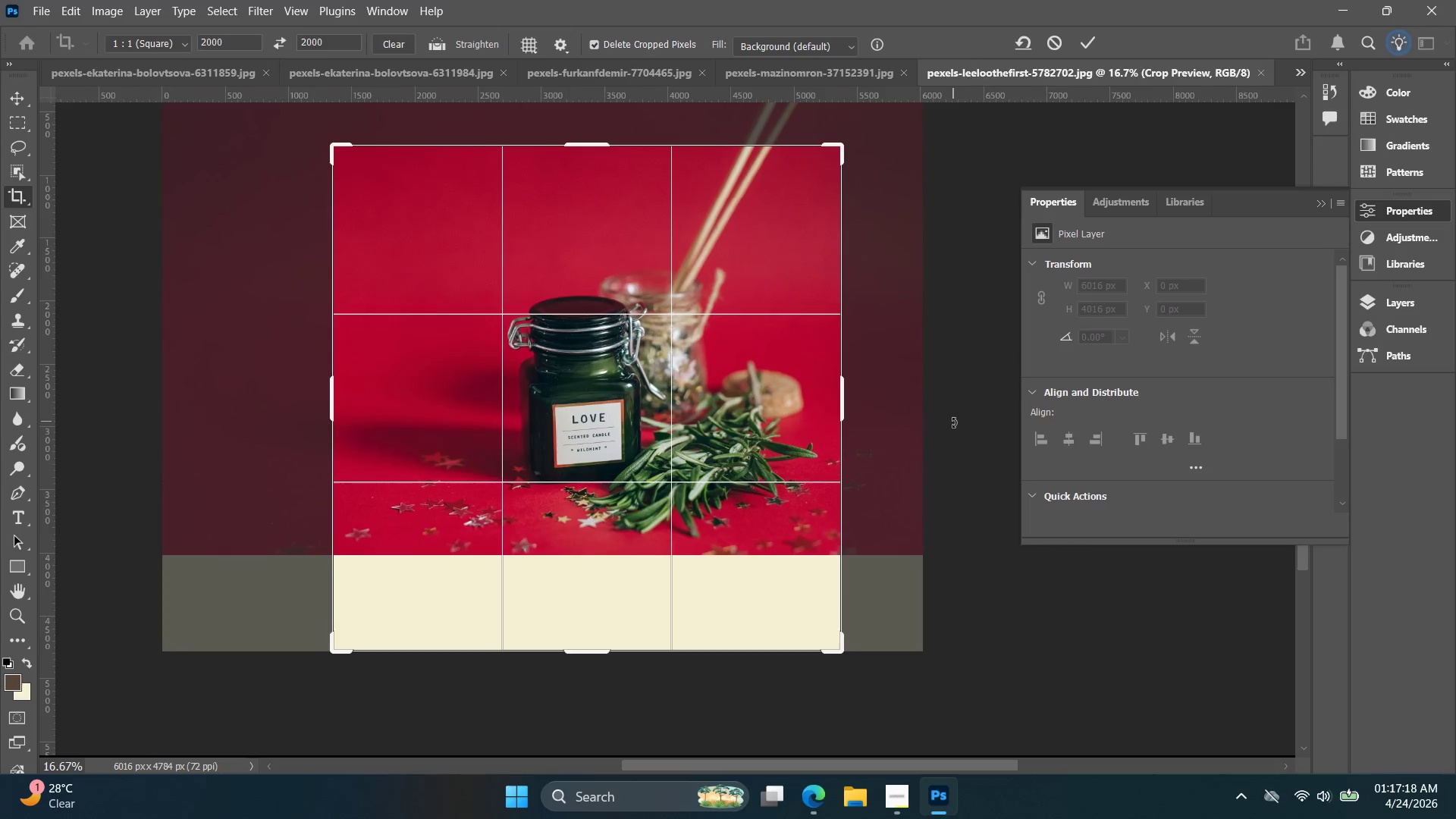 
key(ArrowRight)
 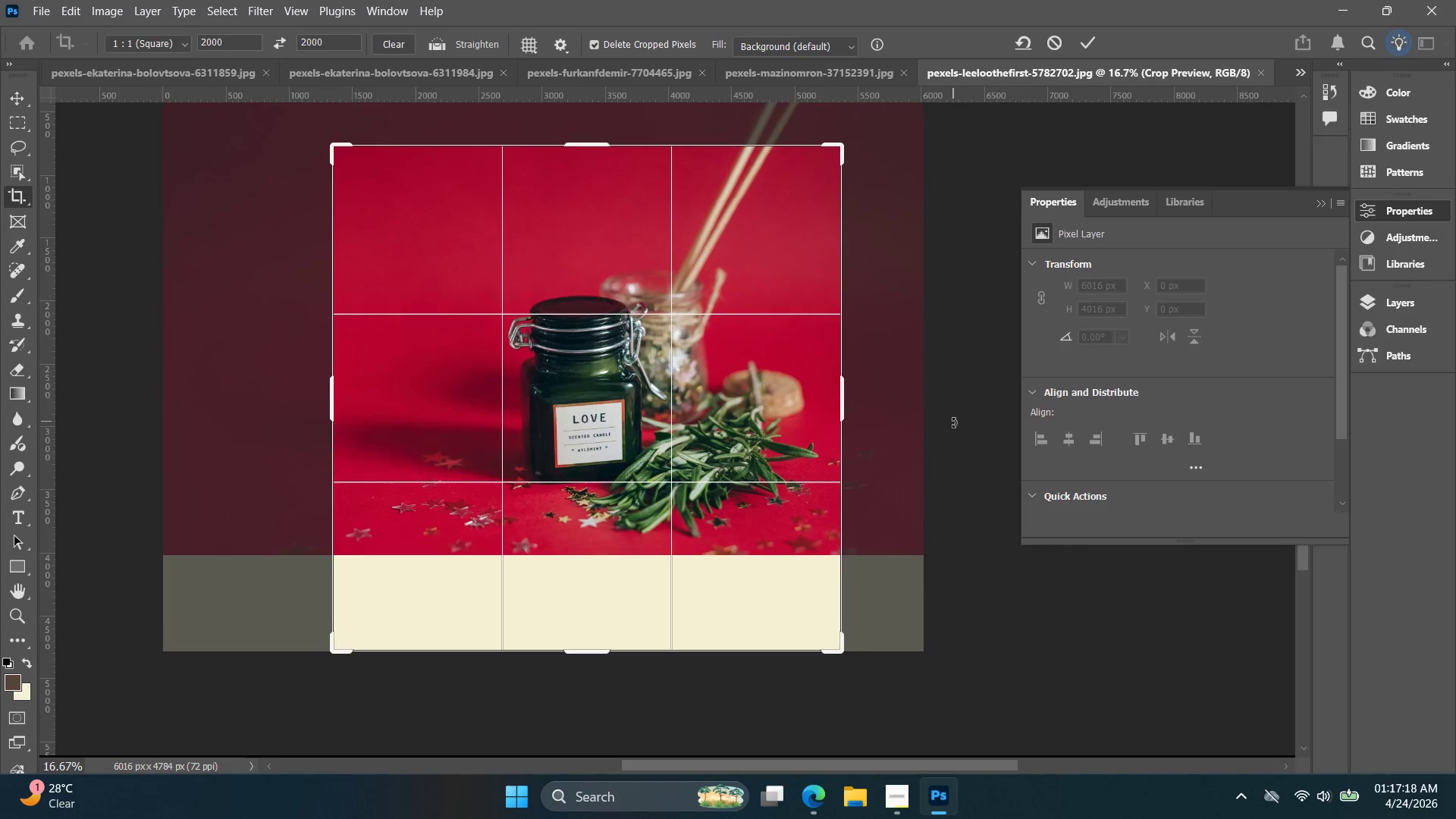 
key(ArrowRight)
 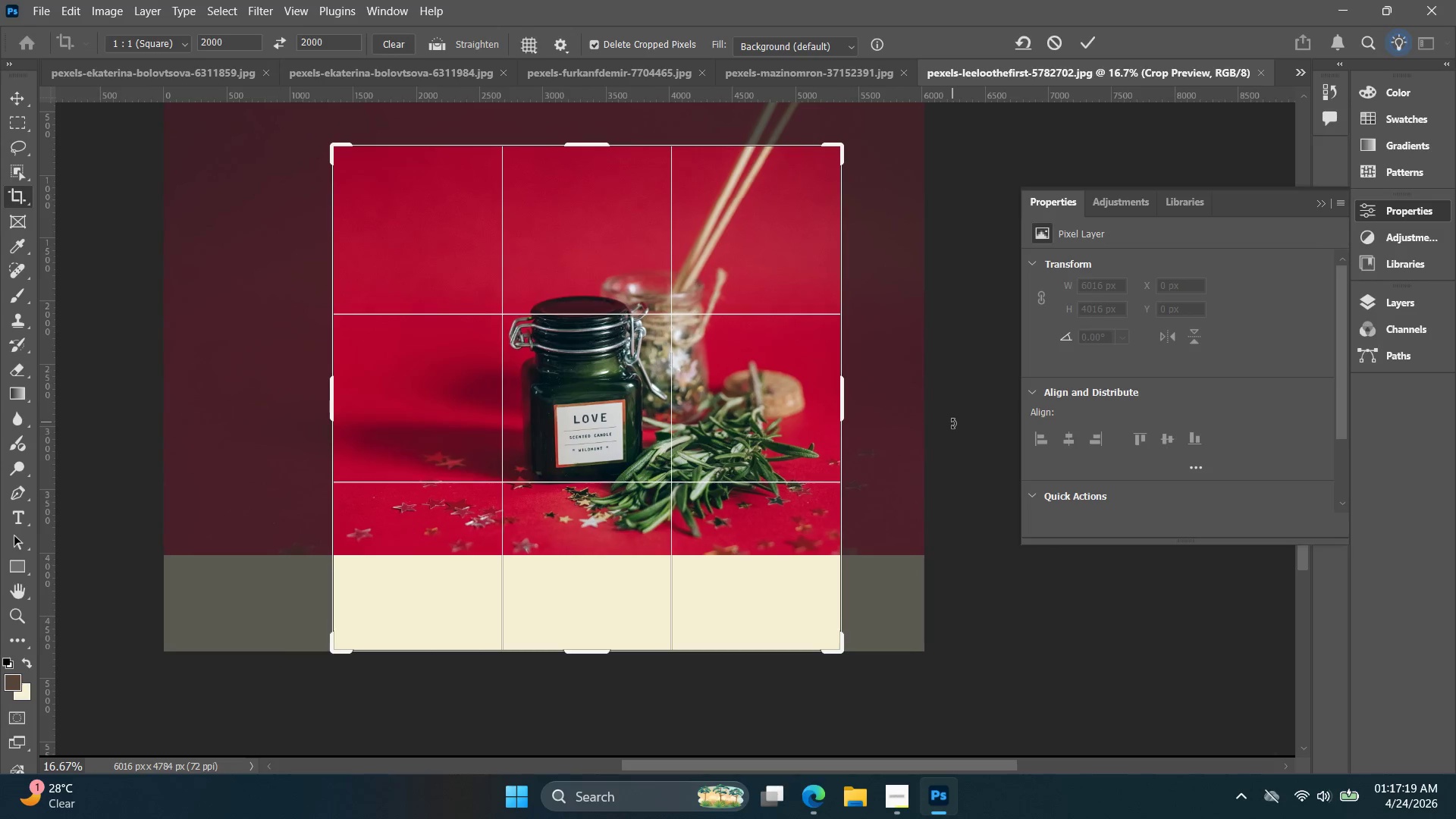 
key(ArrowRight)
 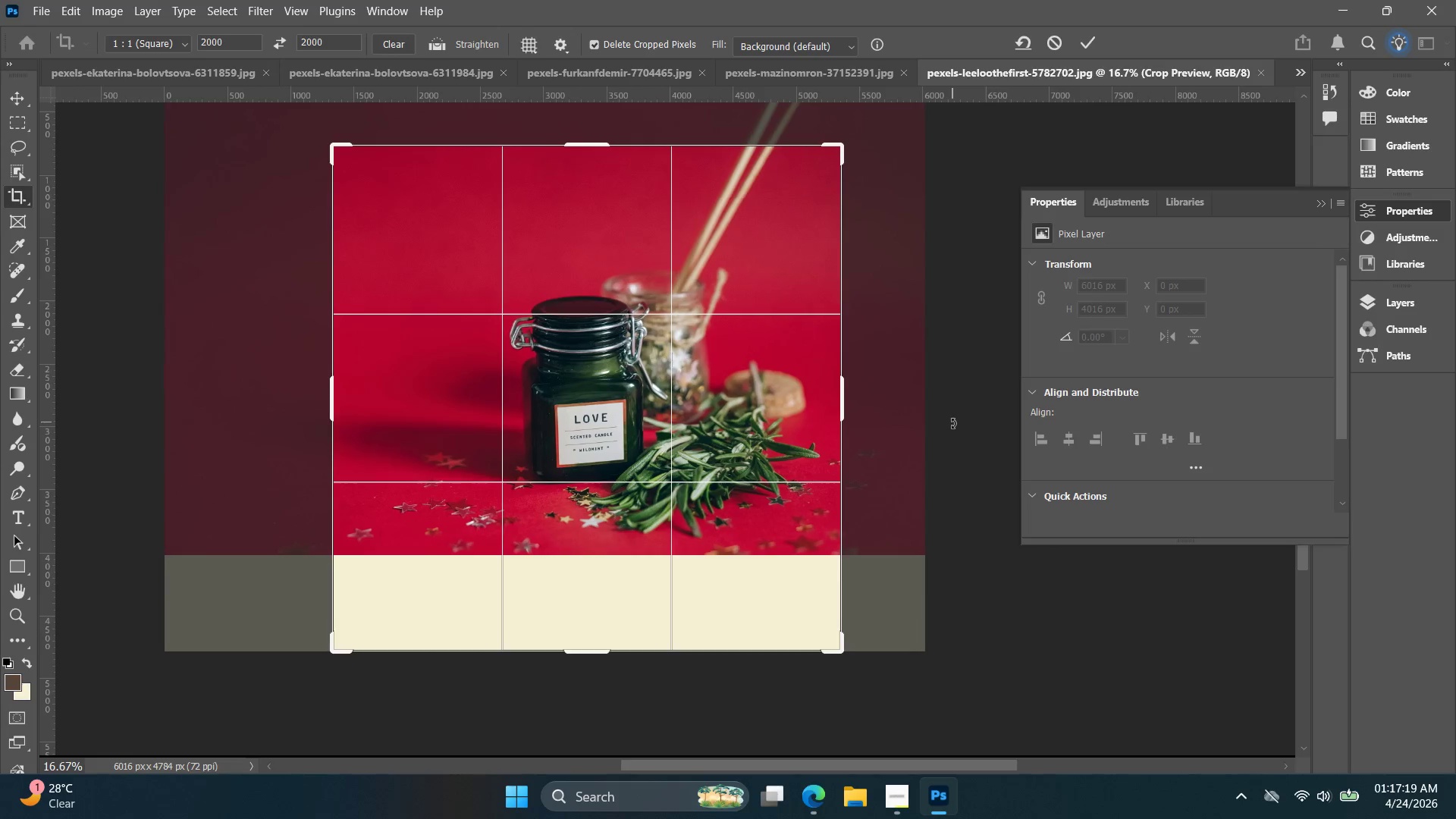 
key(ArrowRight)
 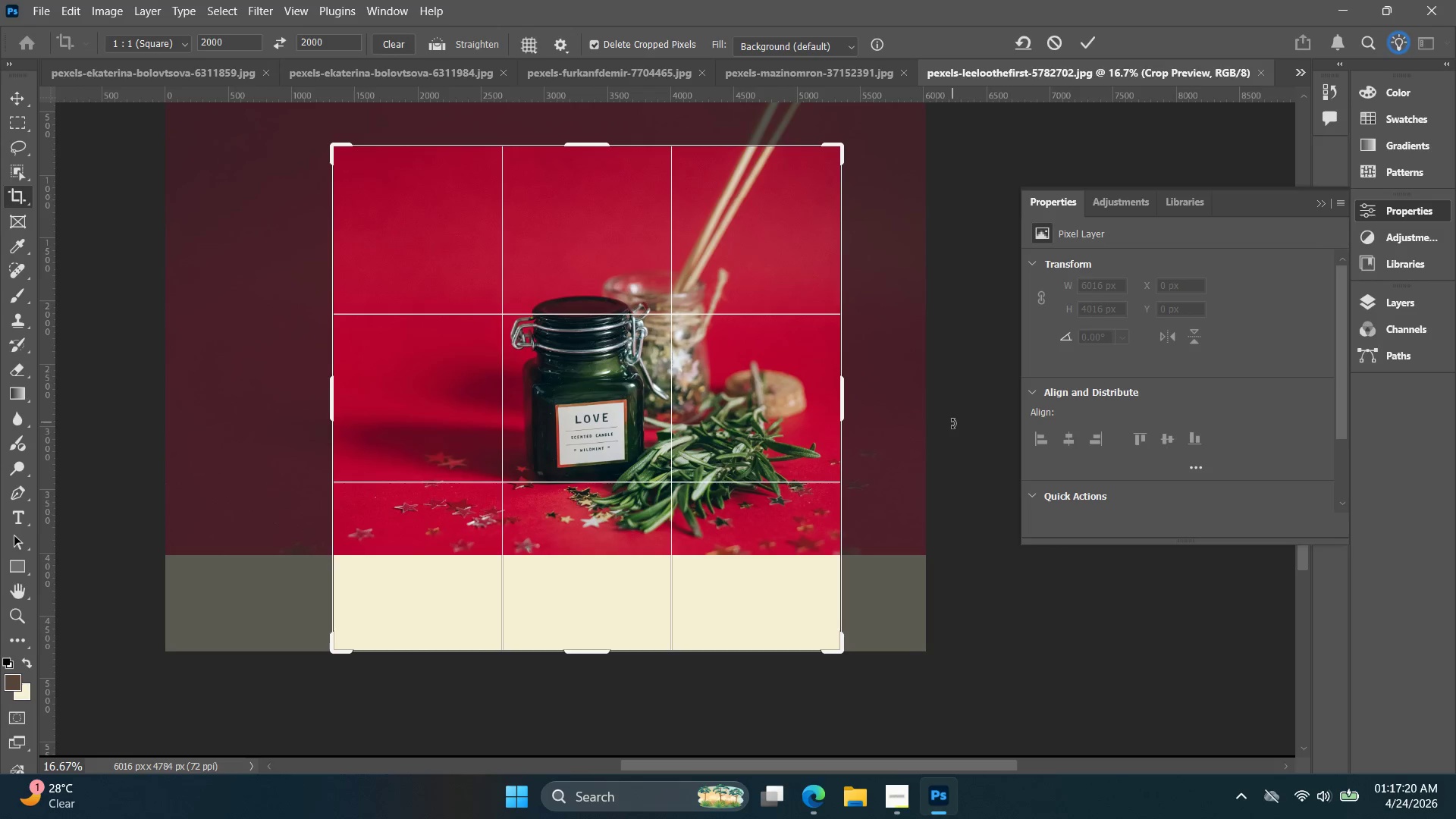 
key(ArrowUp)
 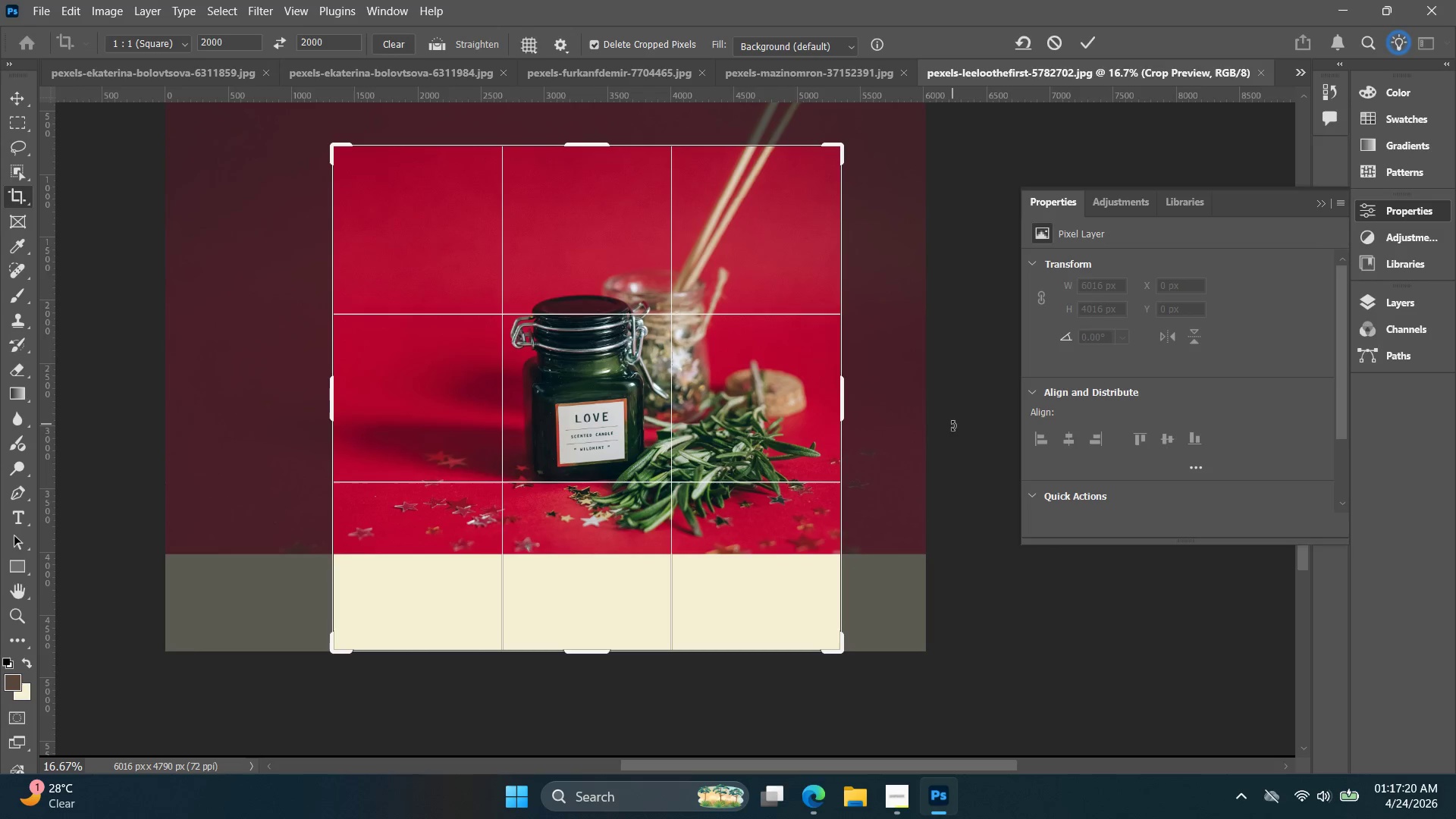 
key(ArrowDown)
 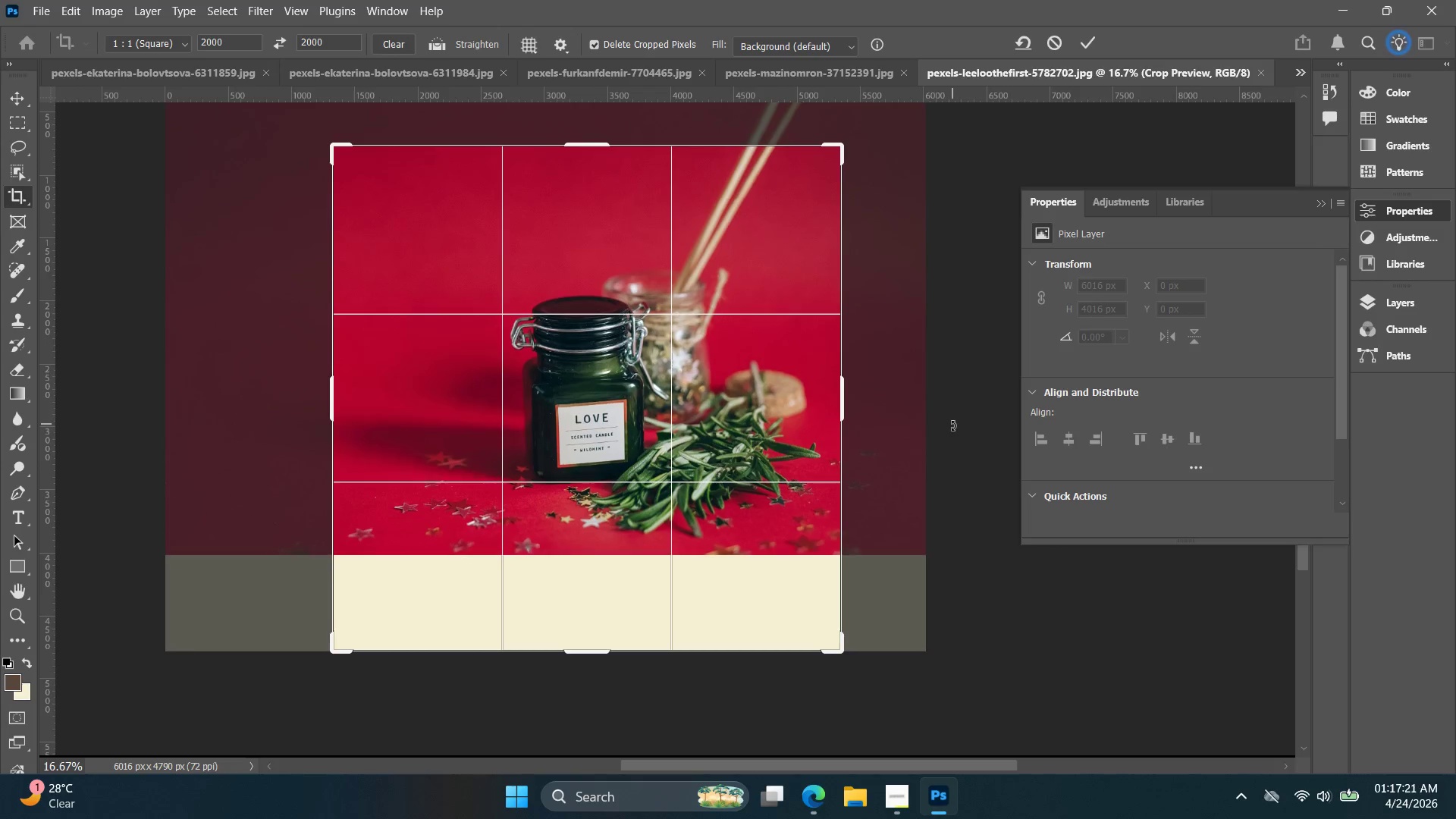 
key(ArrowDown)
 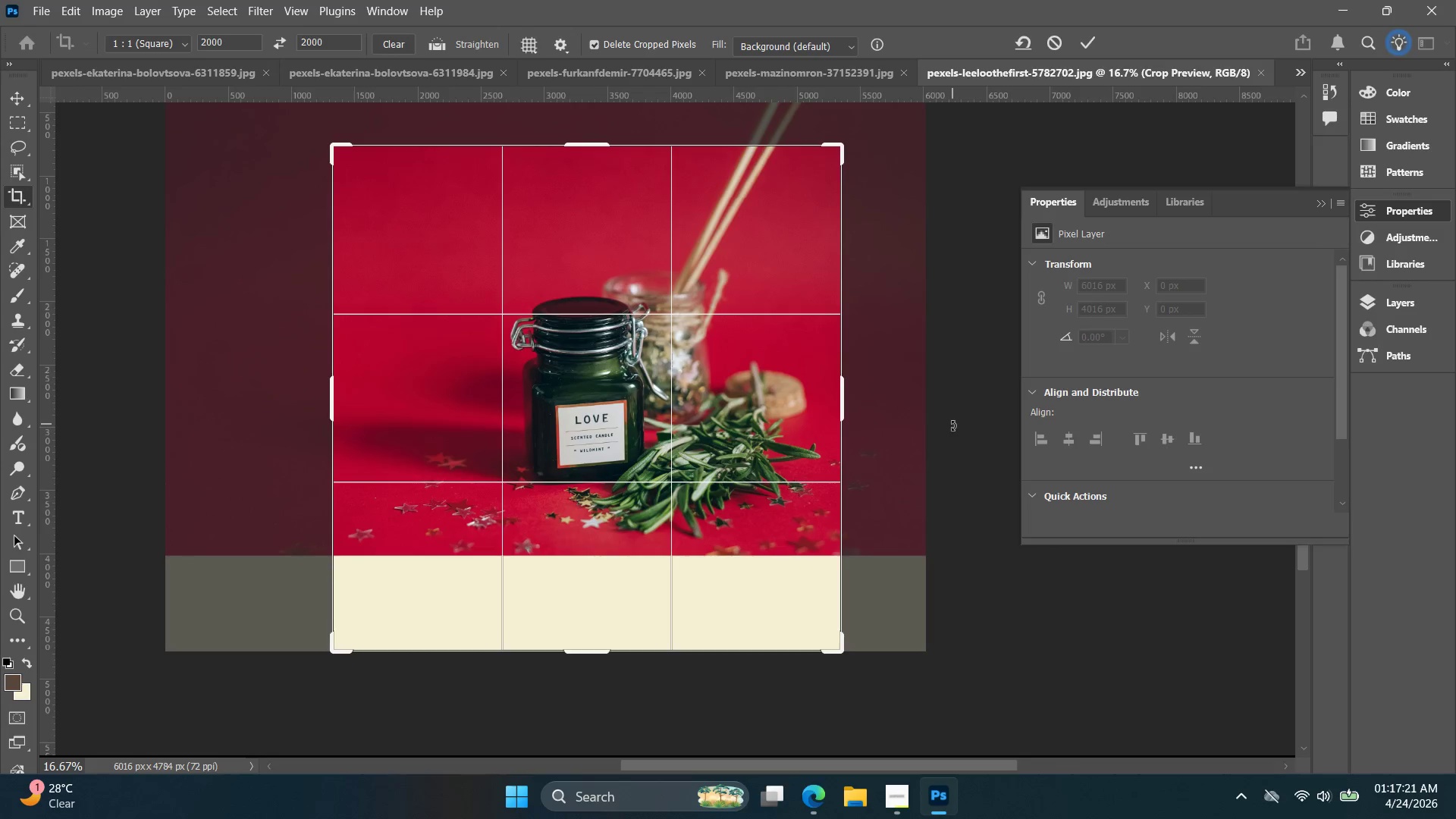 
key(ArrowDown)
 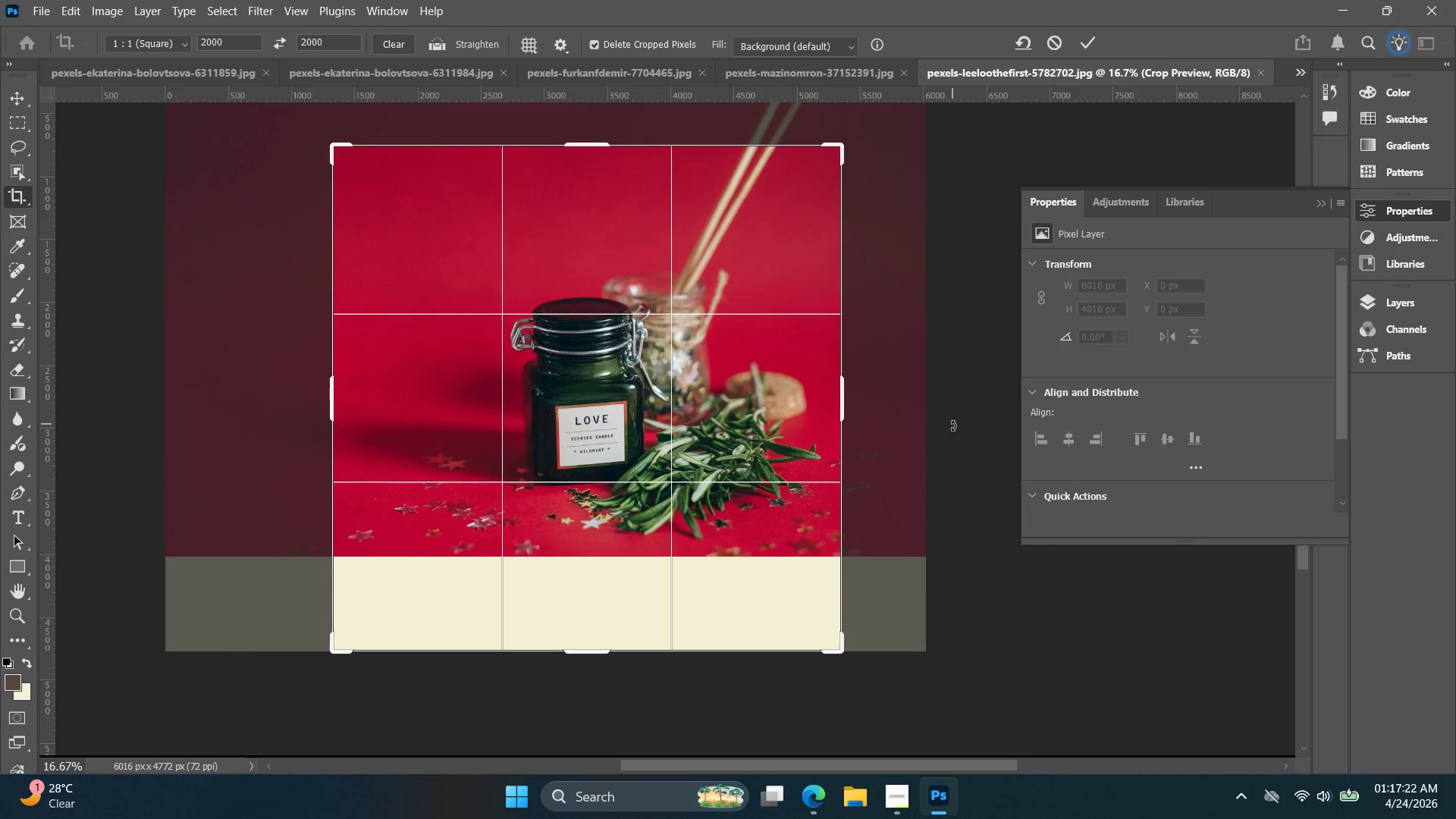 
key(ArrowDown)
 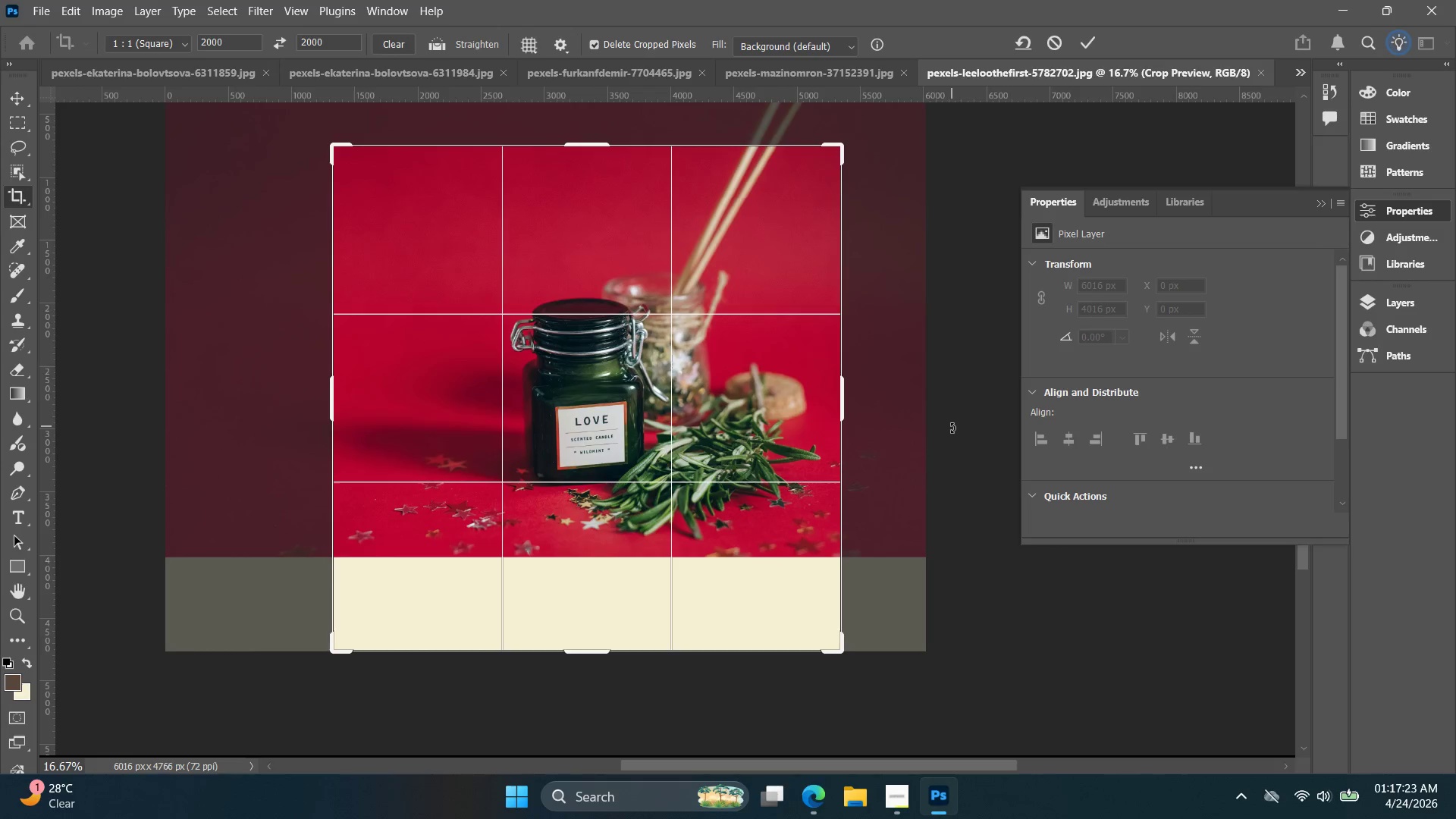 
key(ArrowDown)
 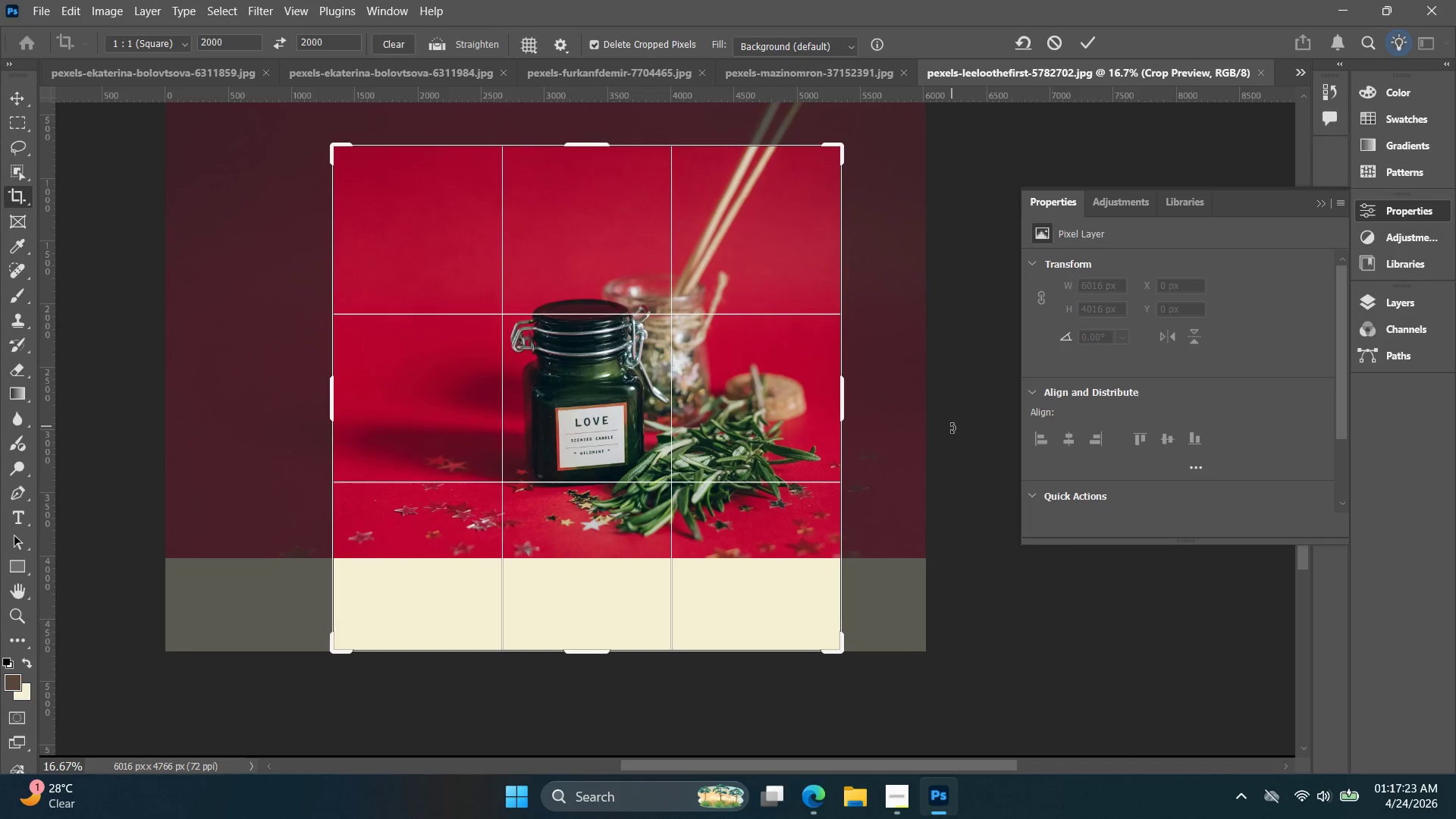 
key(ArrowDown)
 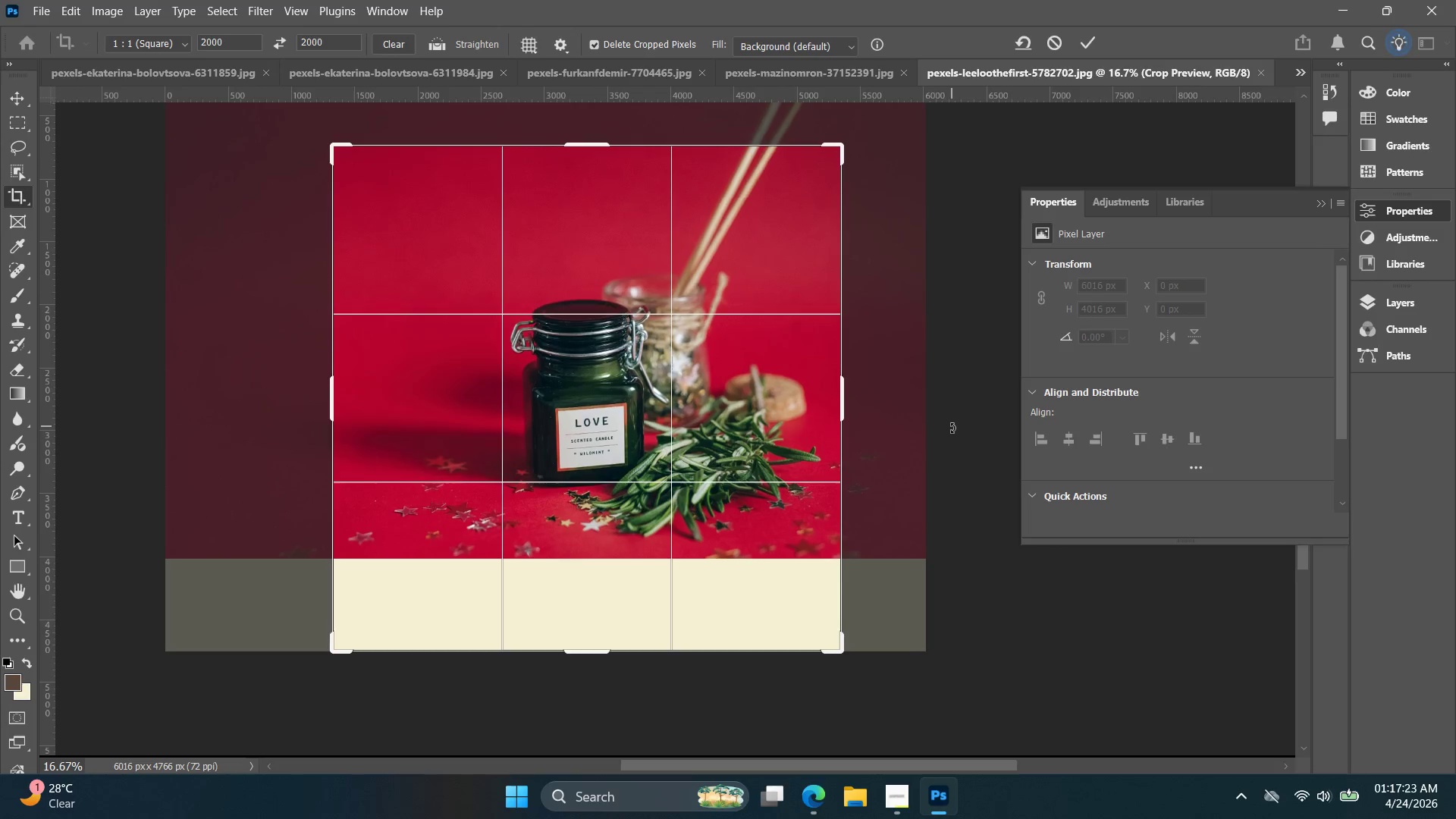 
key(ArrowDown)
 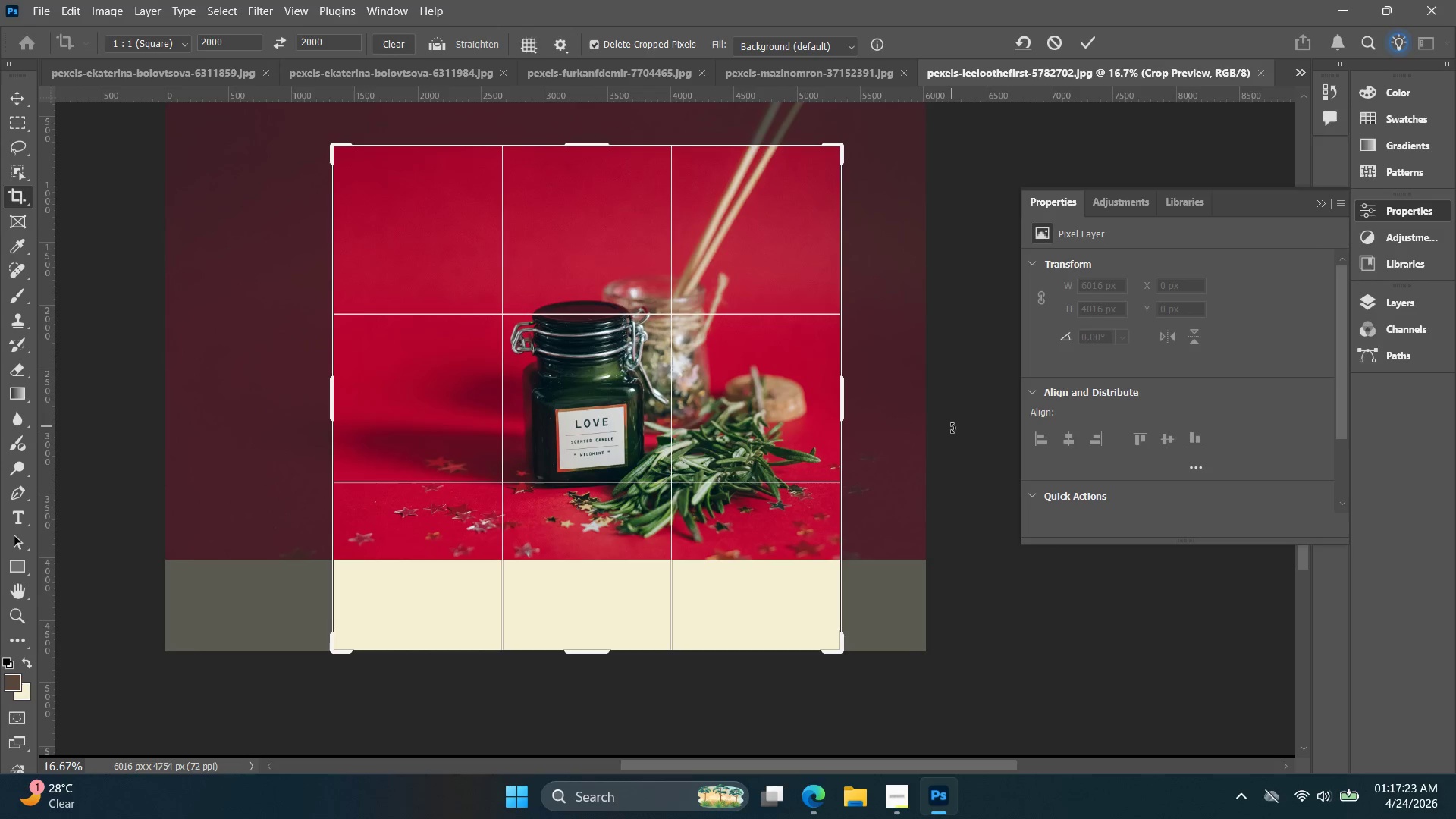 
key(ArrowDown)
 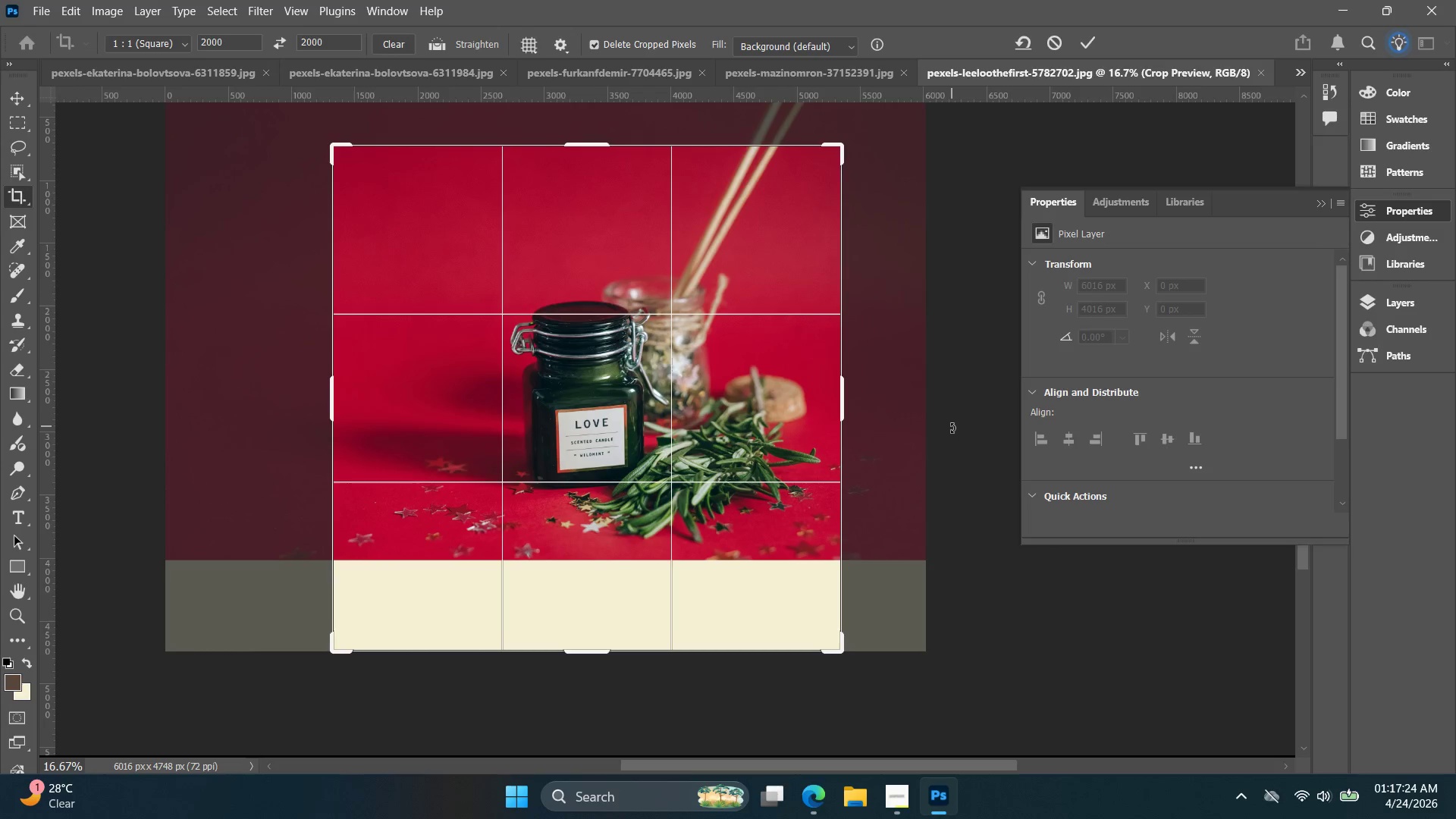 
key(ArrowDown)
 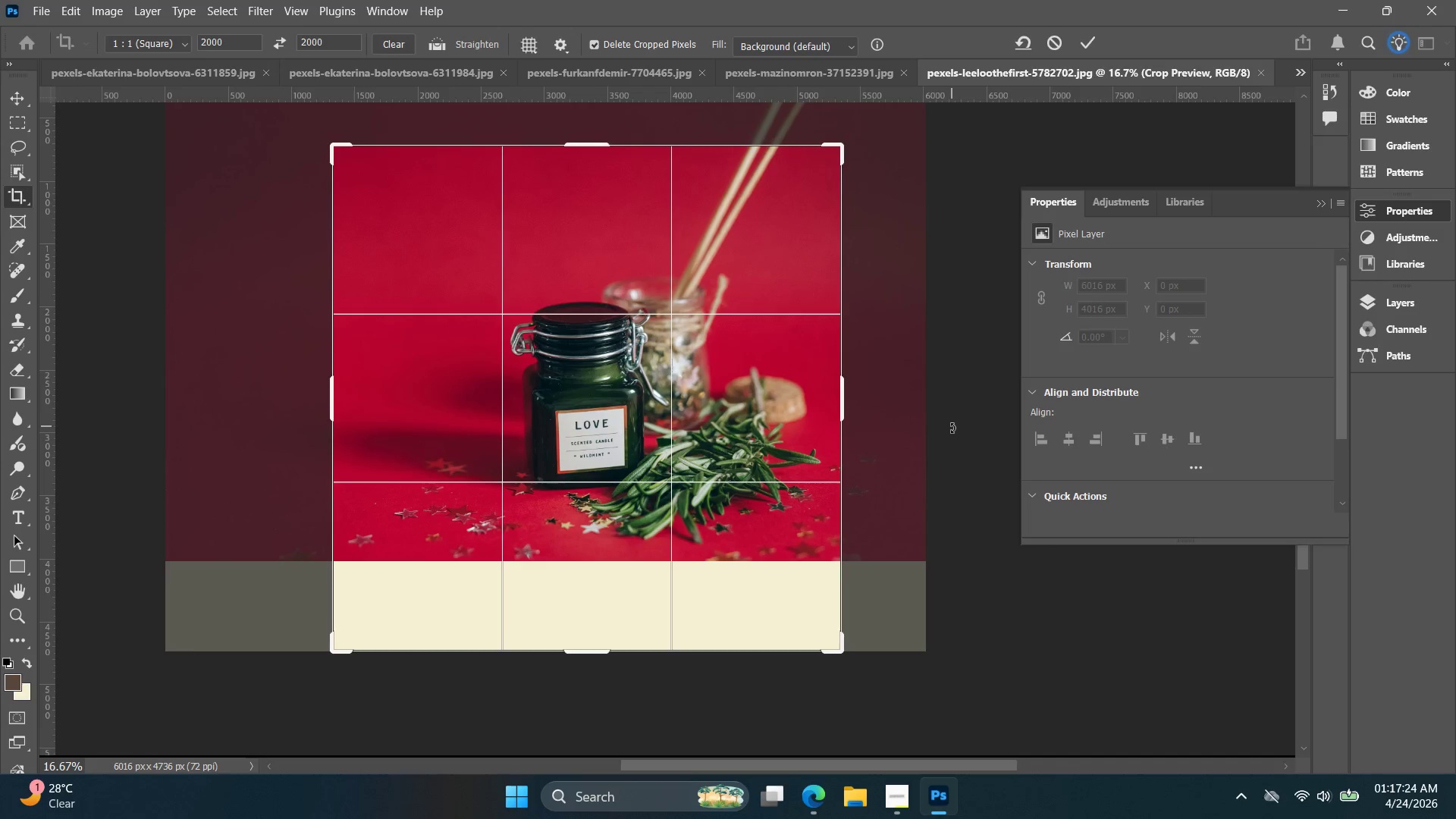 
key(ArrowDown)
 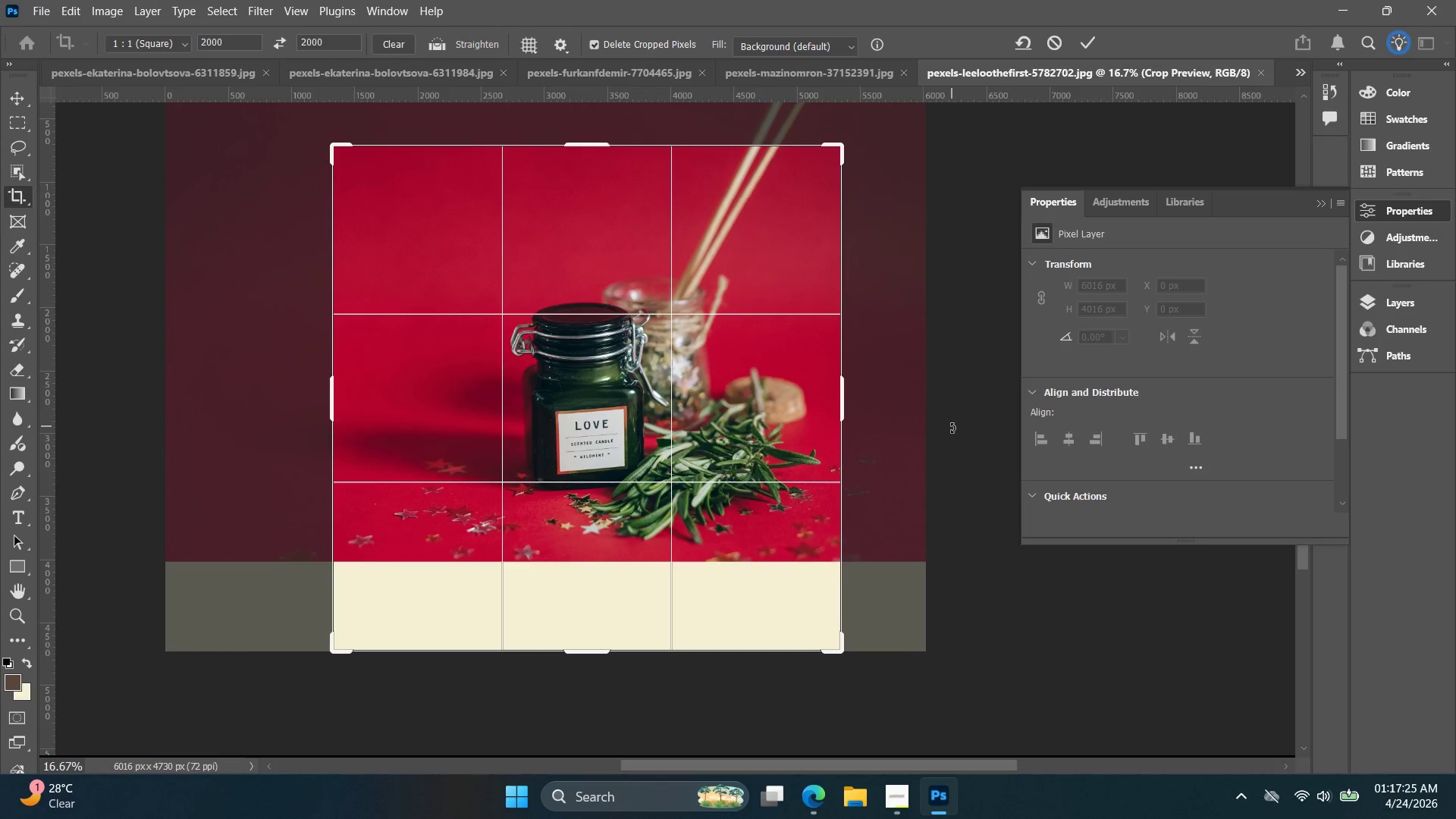 
key(ArrowDown)
 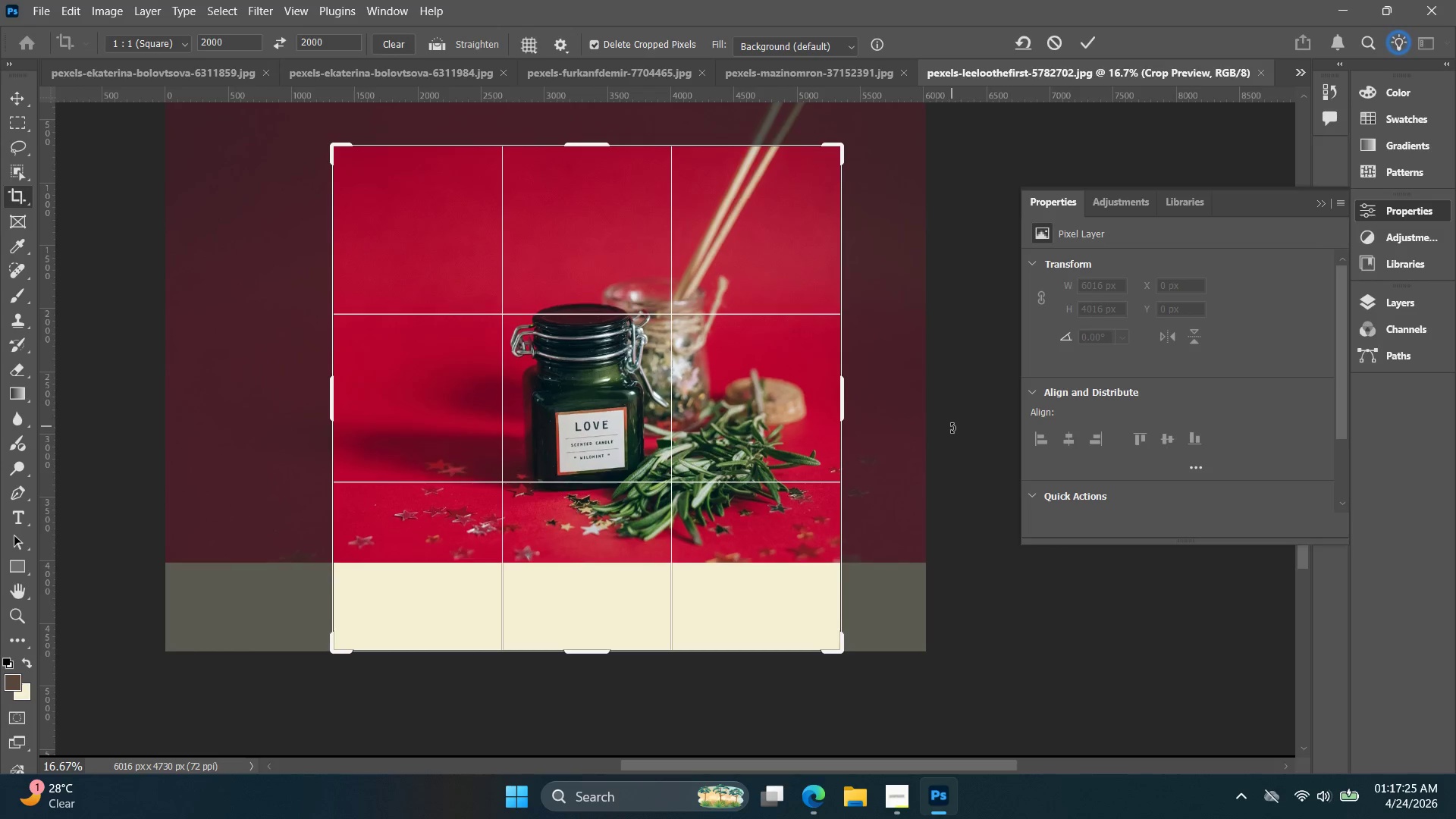 
key(ArrowDown)
 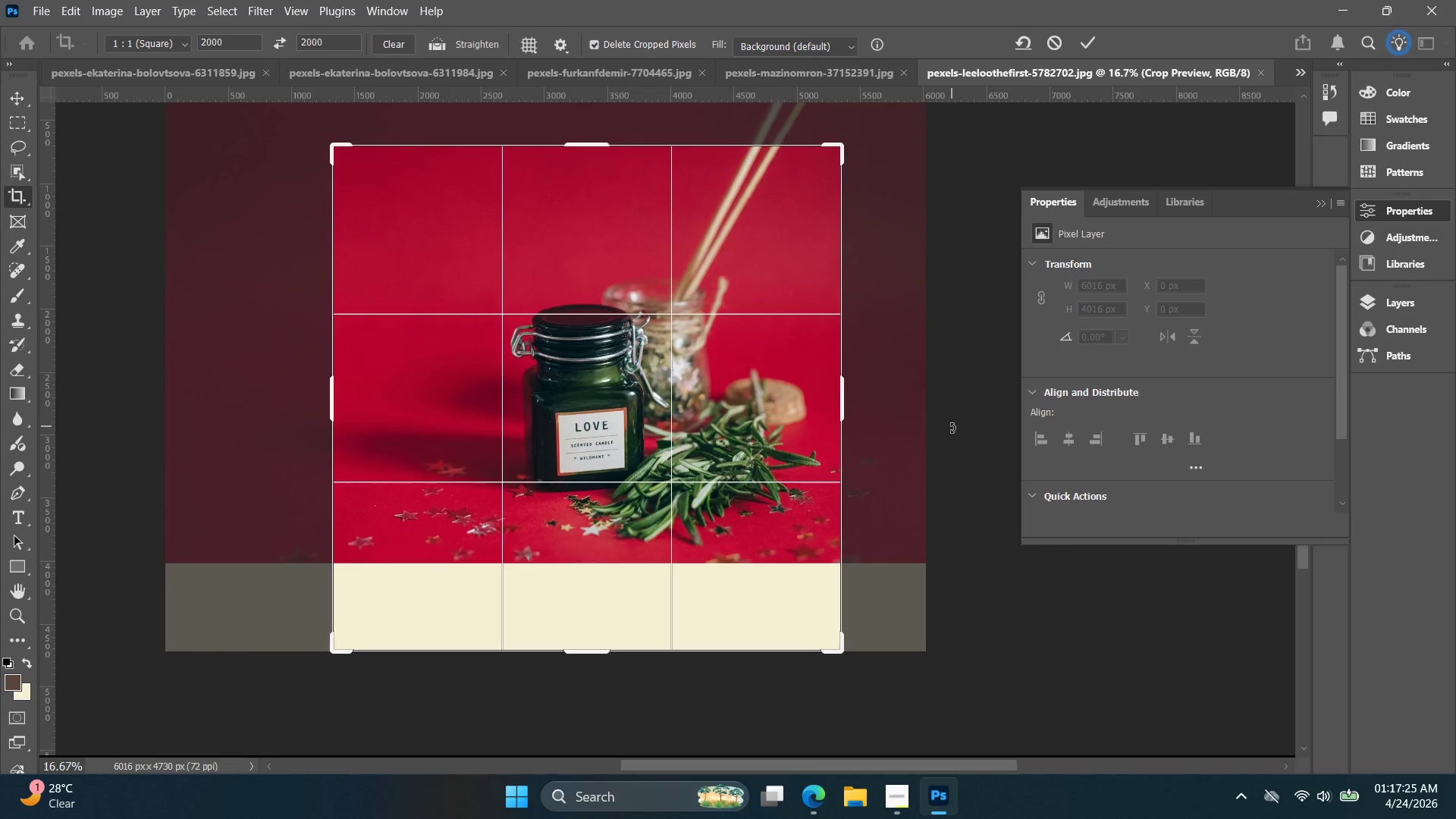 
key(ArrowDown)
 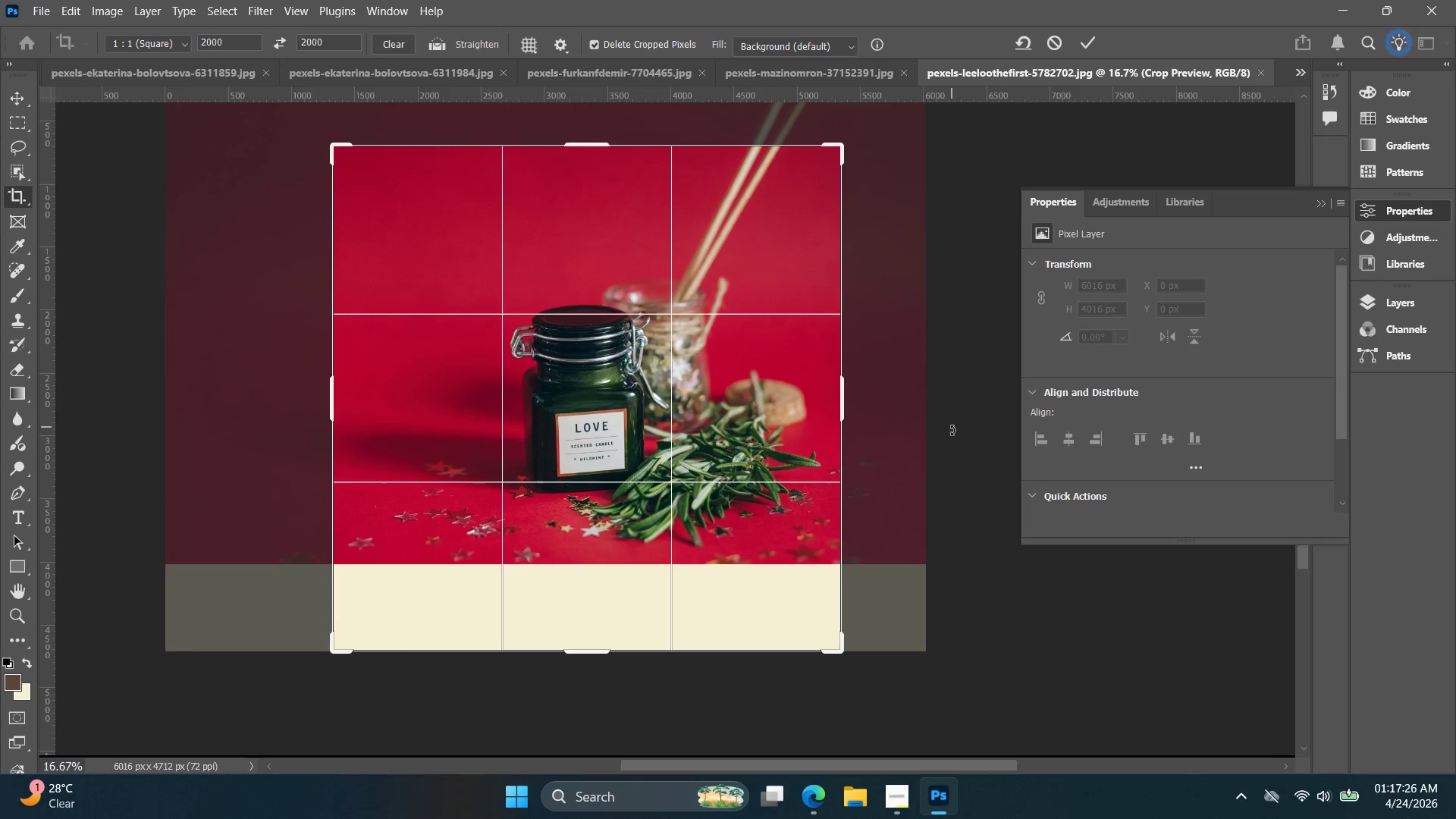 
key(ArrowLeft)
 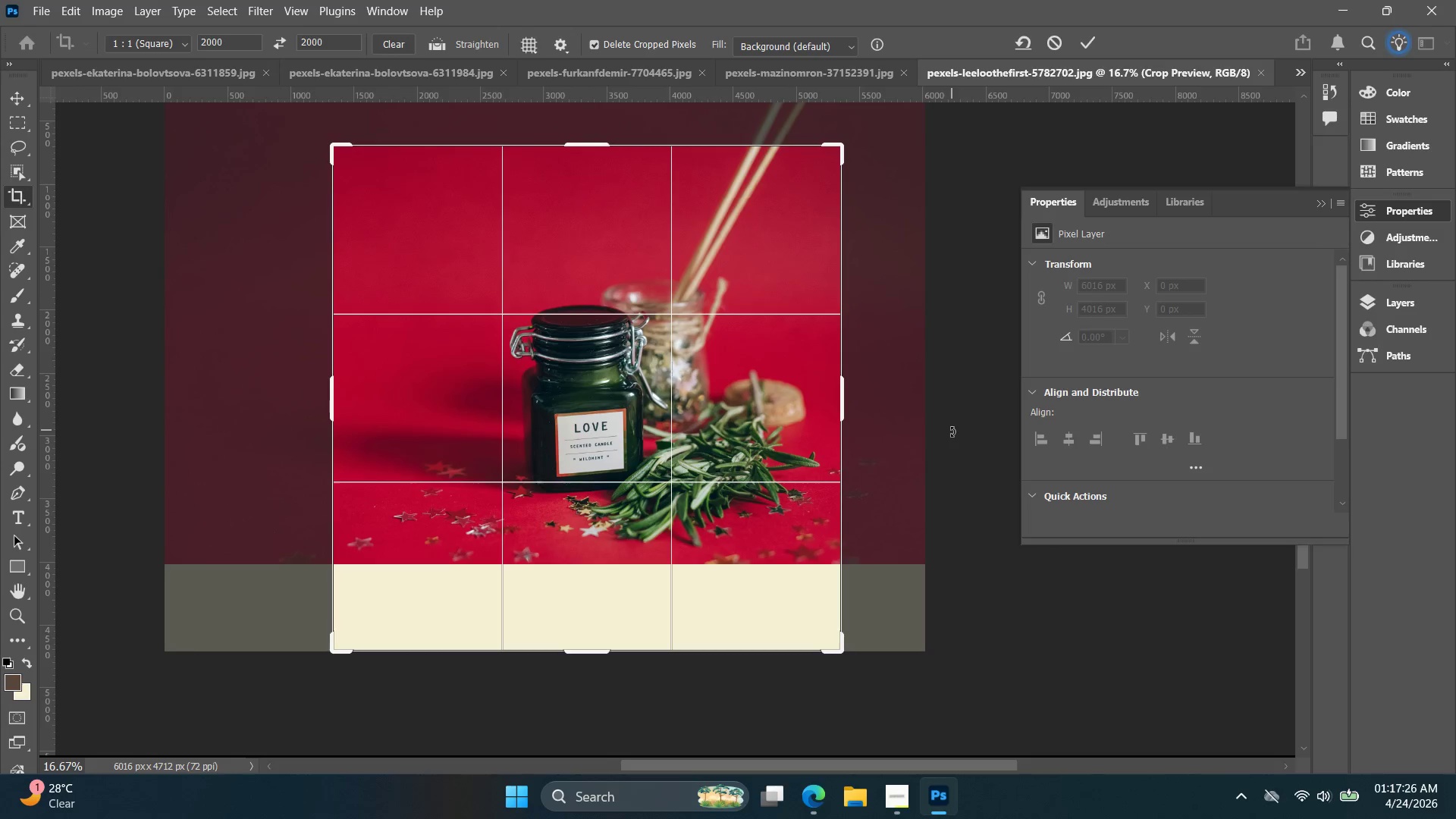 
key(ArrowRight)
 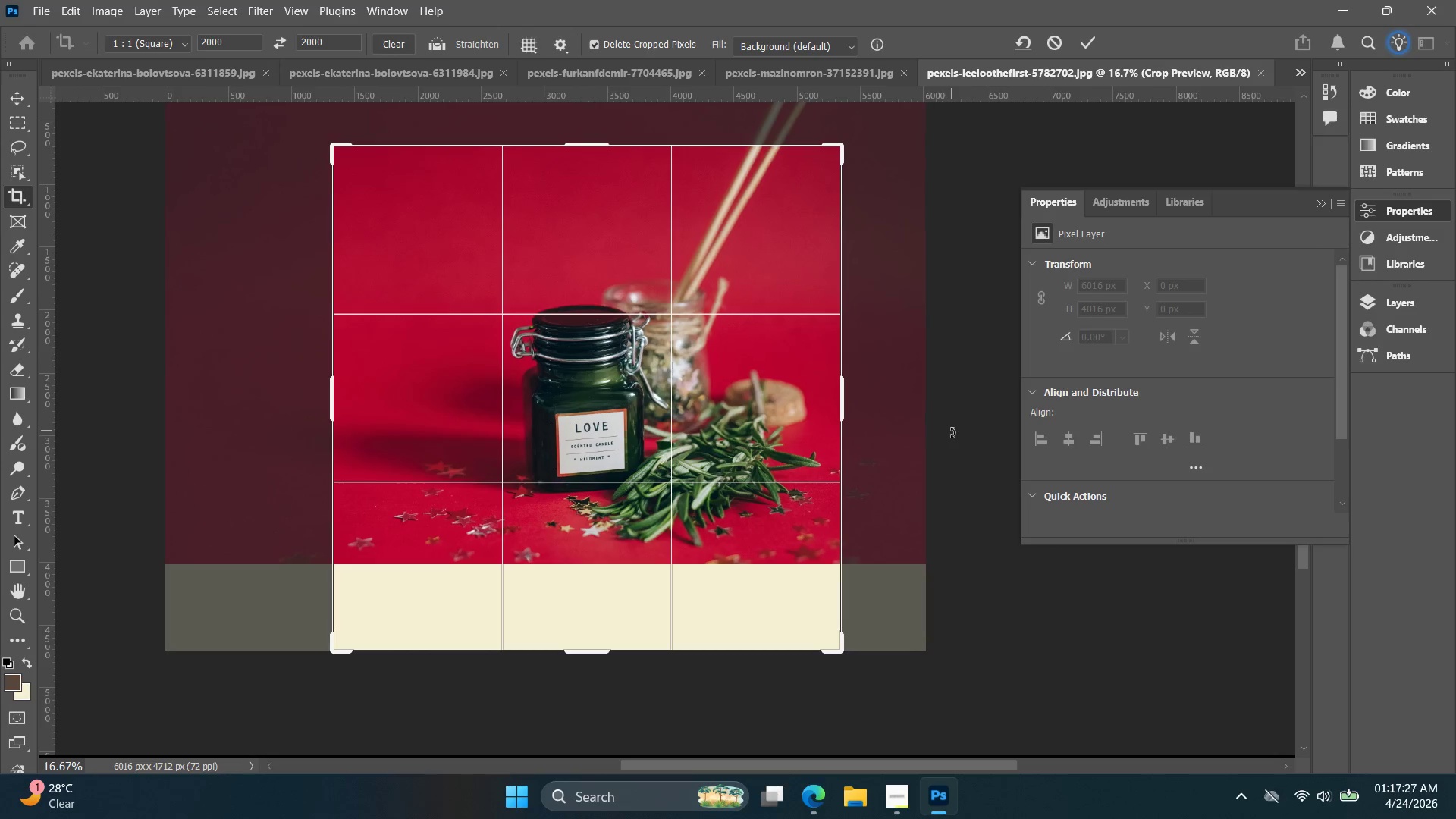 
key(ArrowRight)
 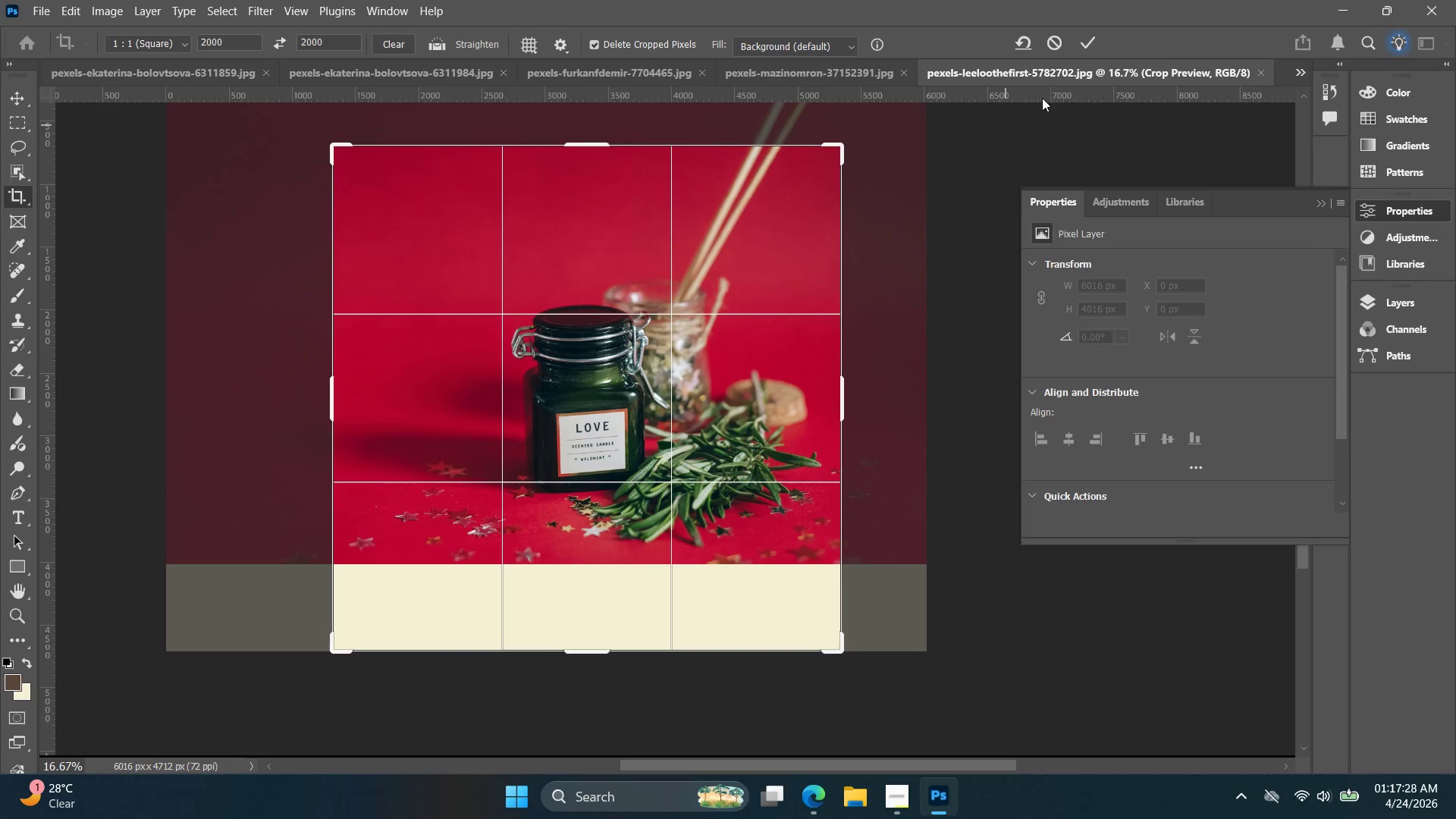 
left_click([1081, 44])
 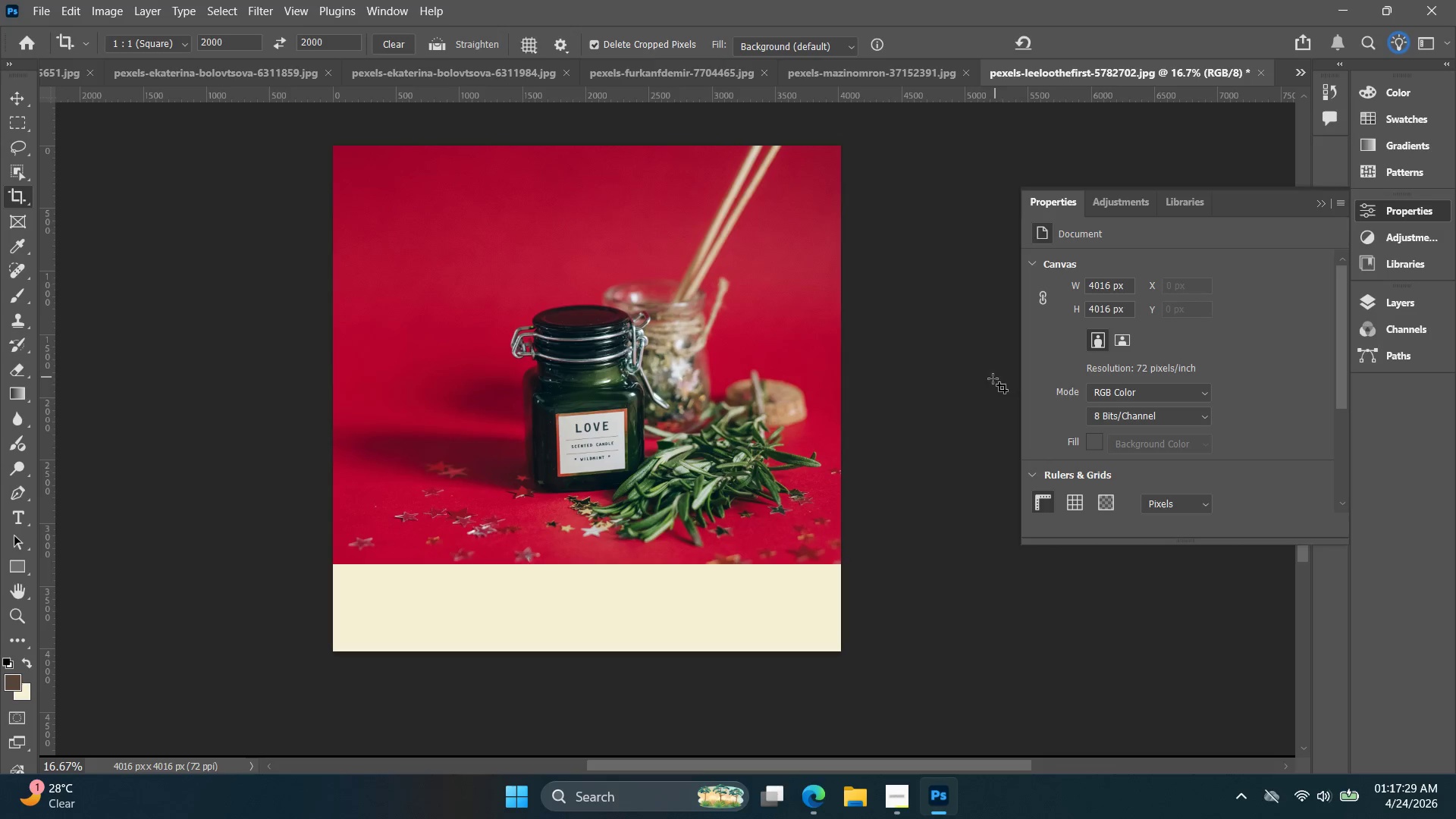 
hold_key(key=ControlLeft, duration=0.69)
 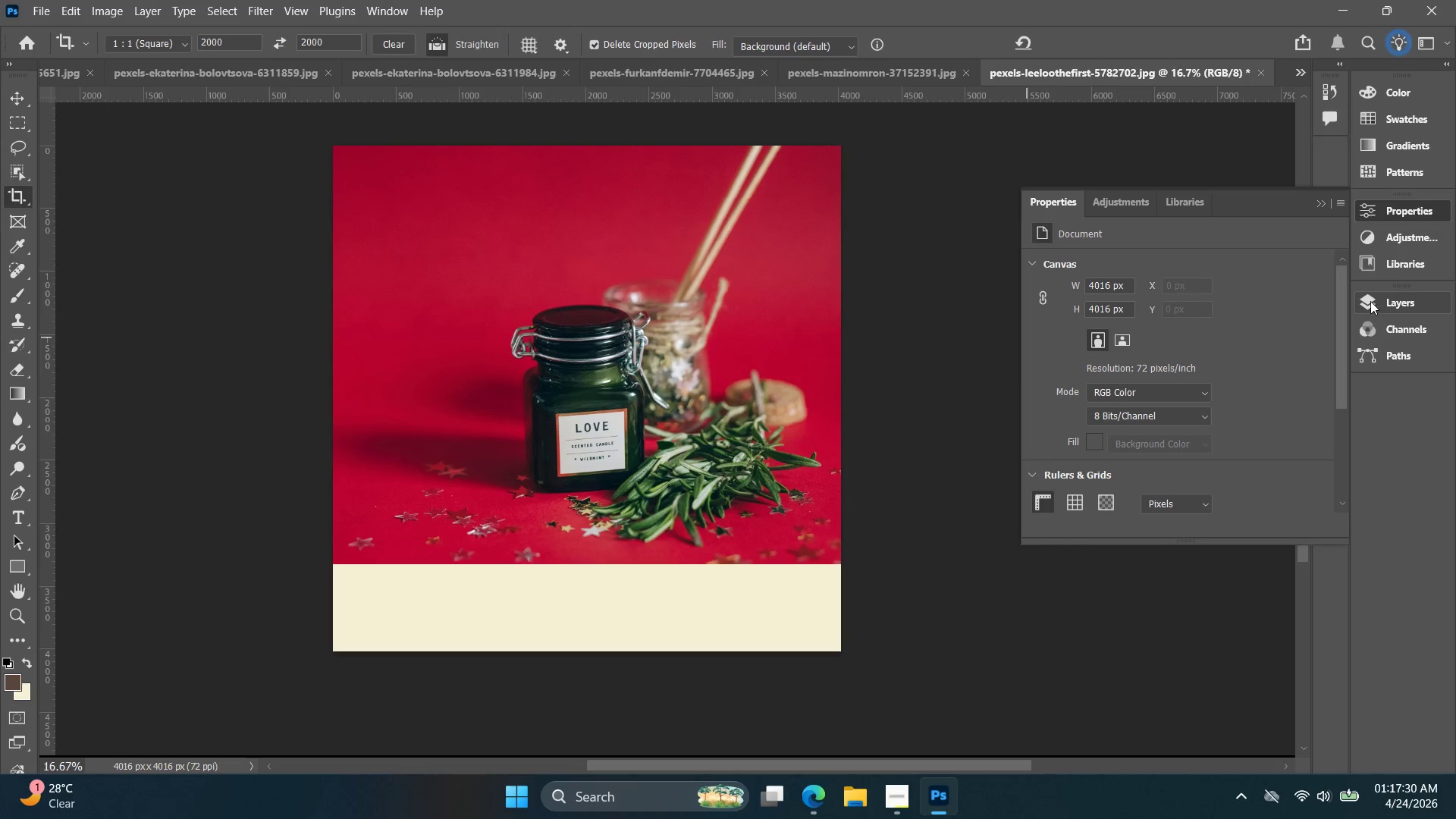 
left_click([1370, 300])
 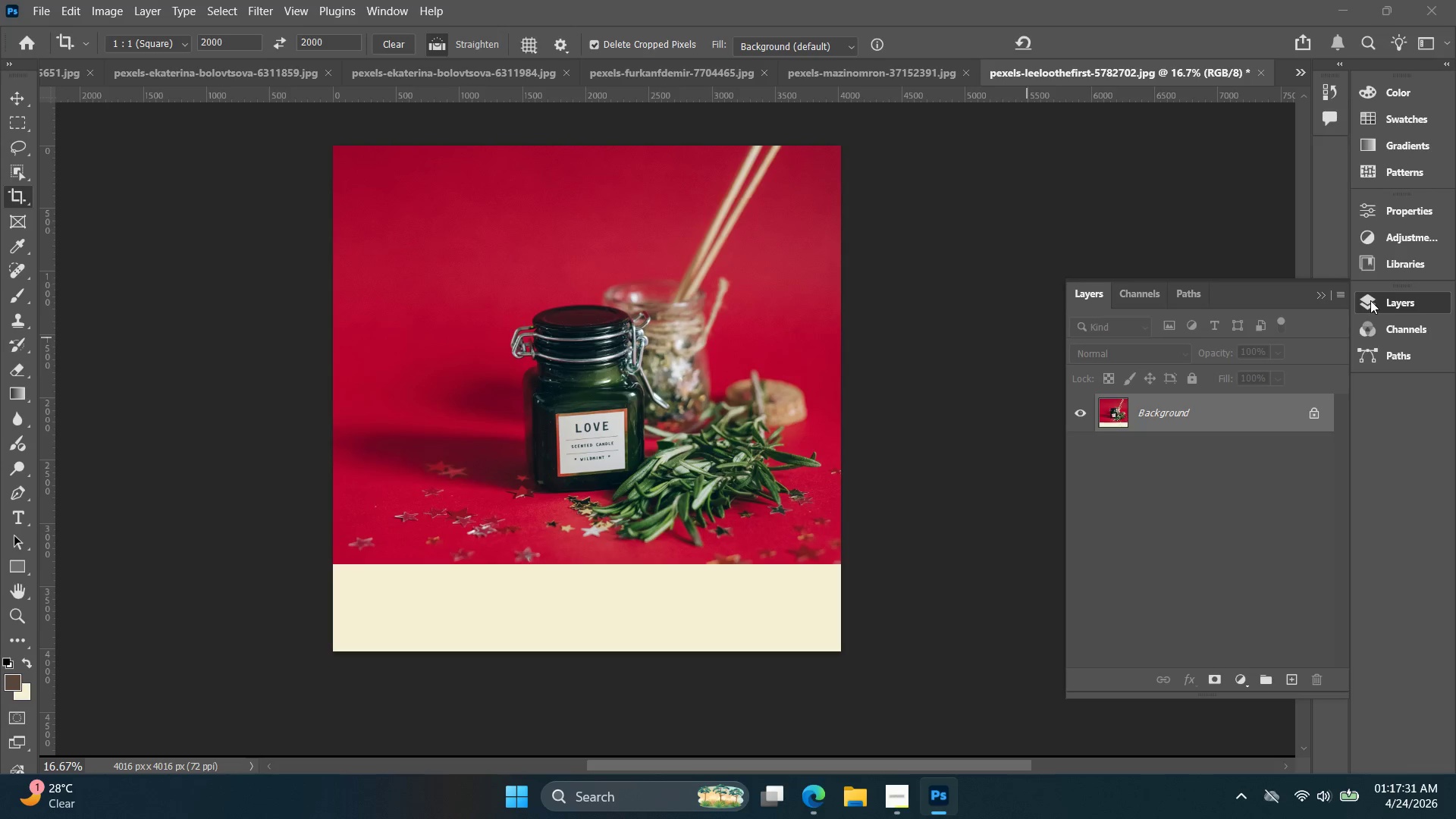 
key(Control+J)
 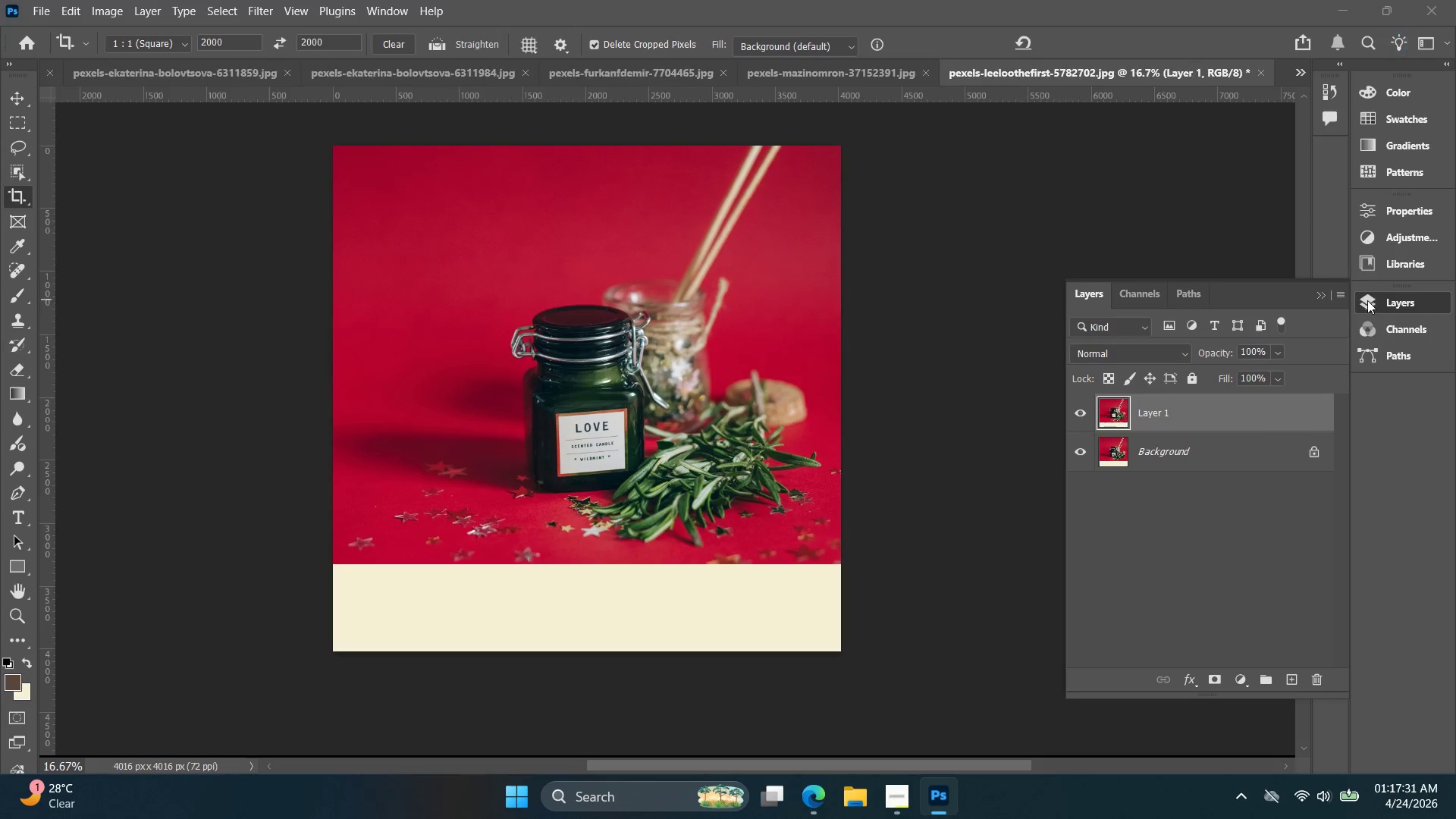 
key(Control+J)
 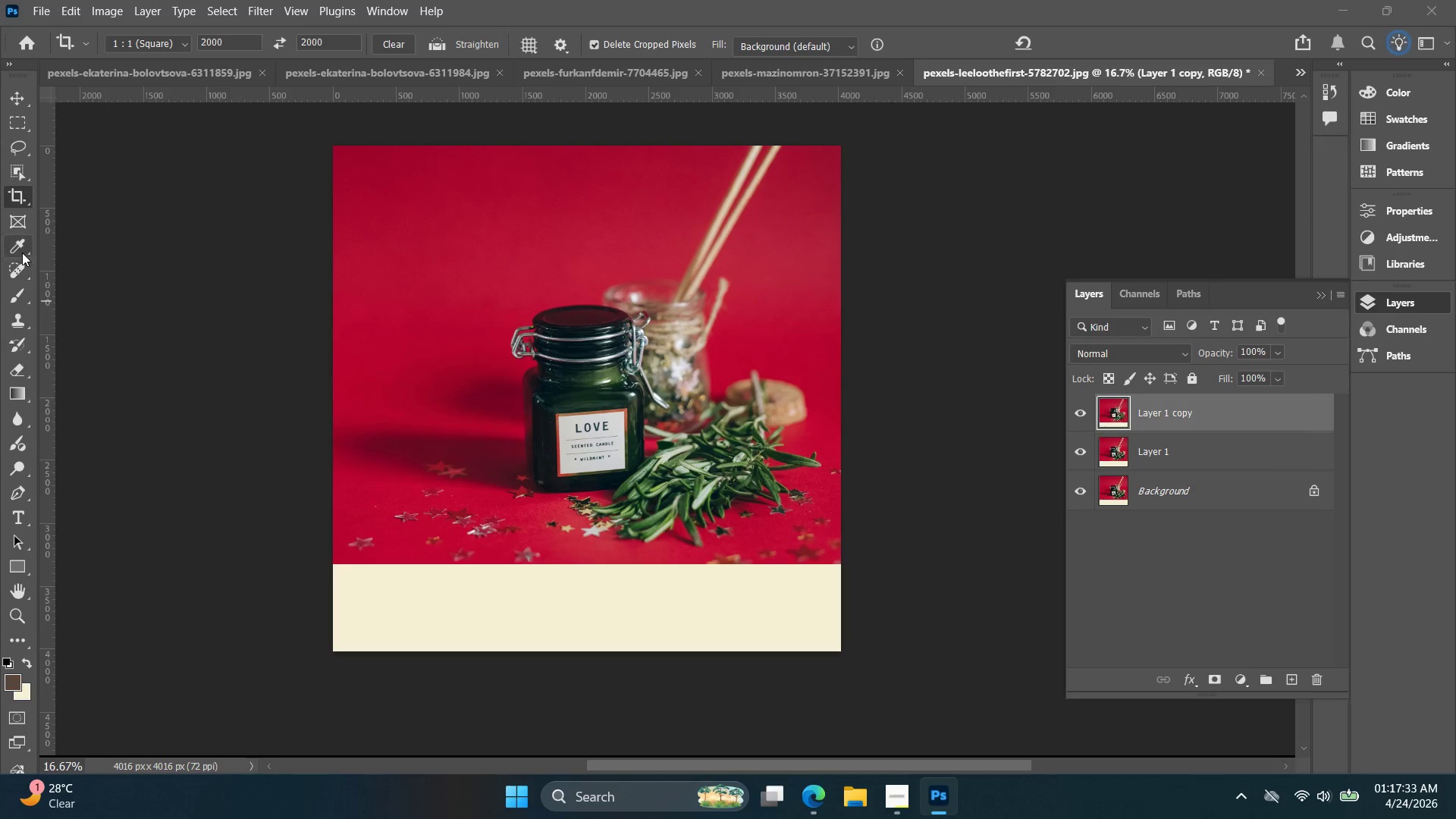 
left_click([22, 271])
 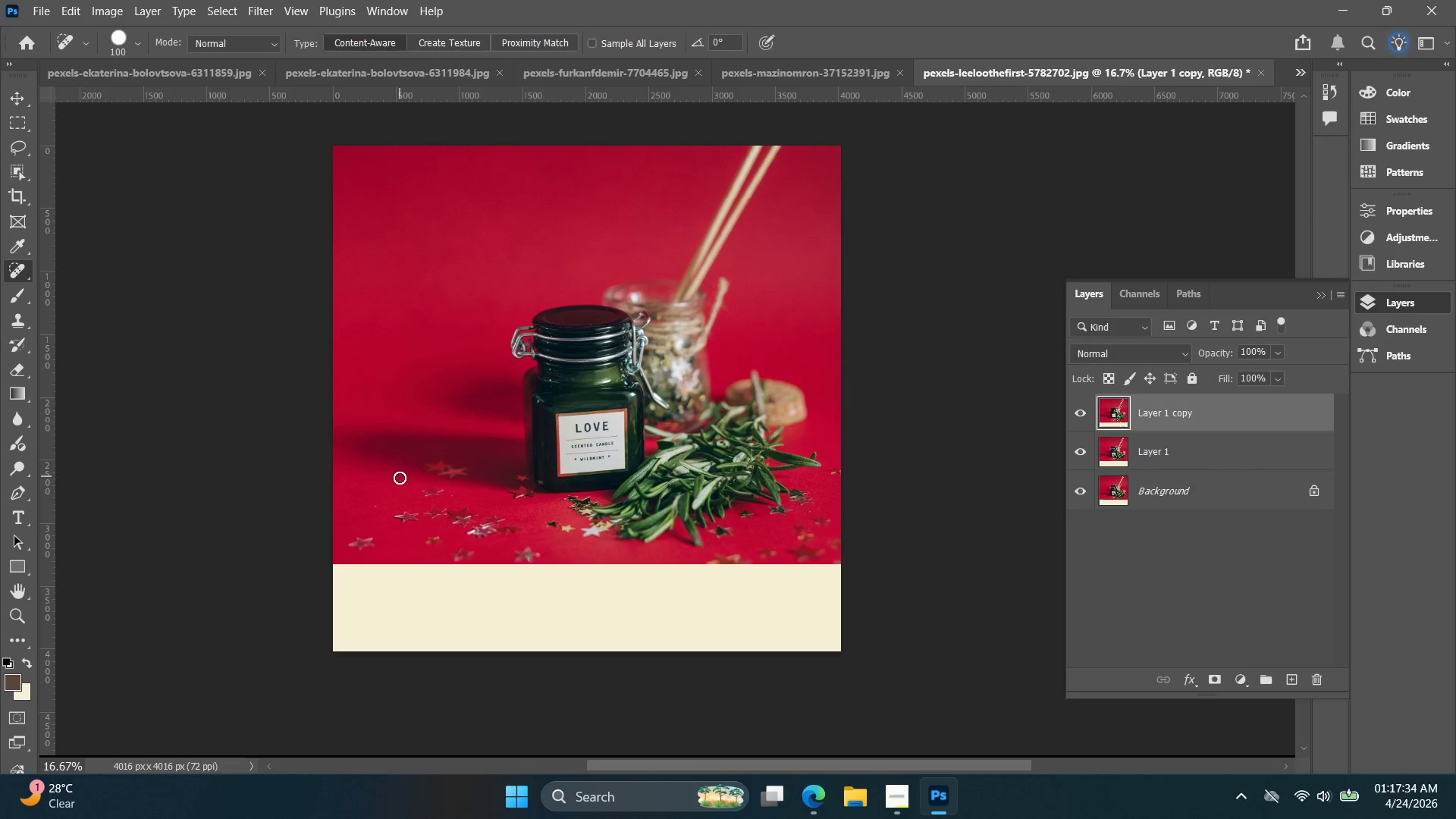 
hold_key(key=AltLeft, duration=0.62)
scroll: coordinate [445, 512], scroll_direction: up, amount: 7.0
 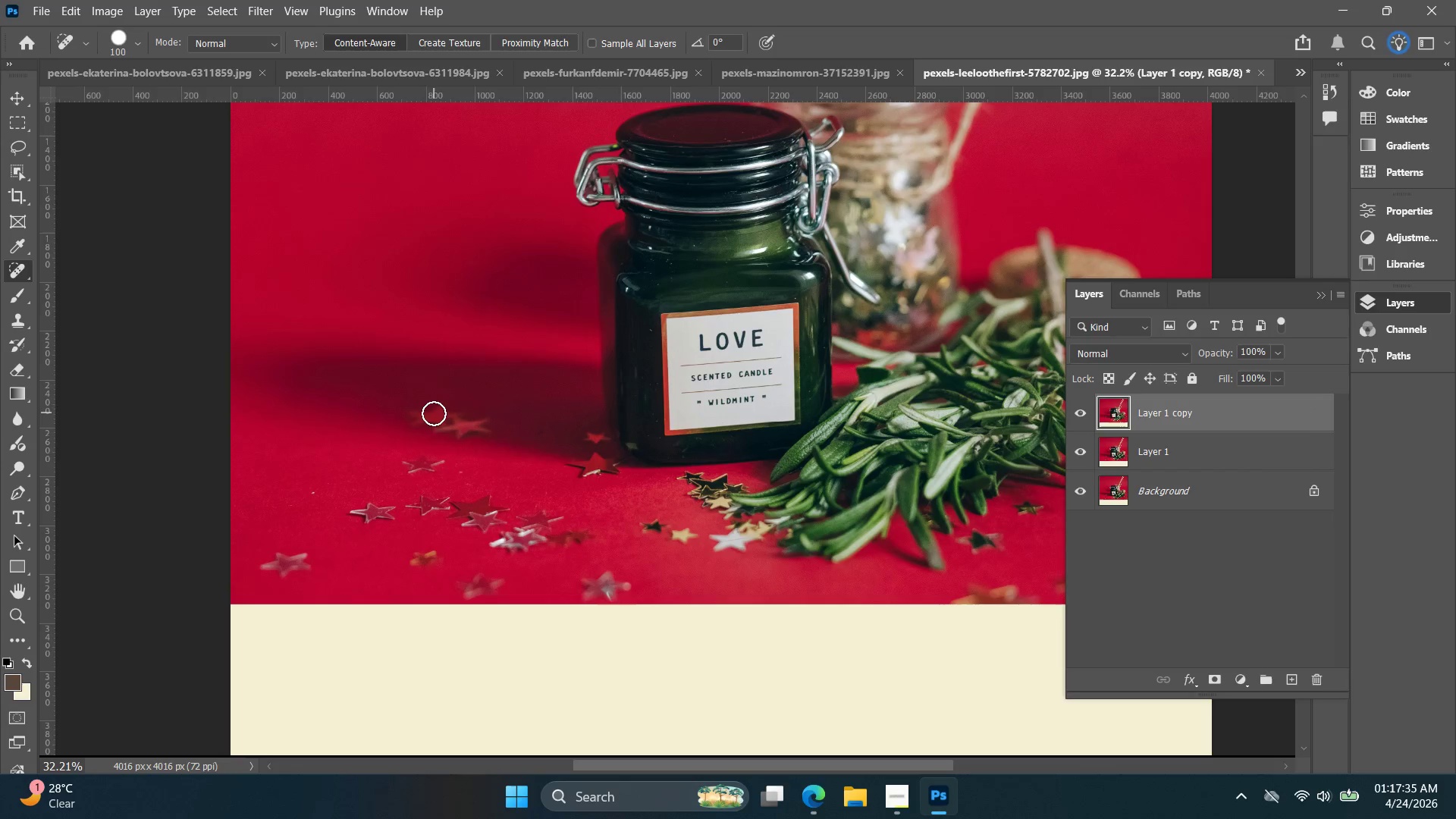 
left_click_drag(start_coordinate=[435, 416], to_coordinate=[463, 422])
 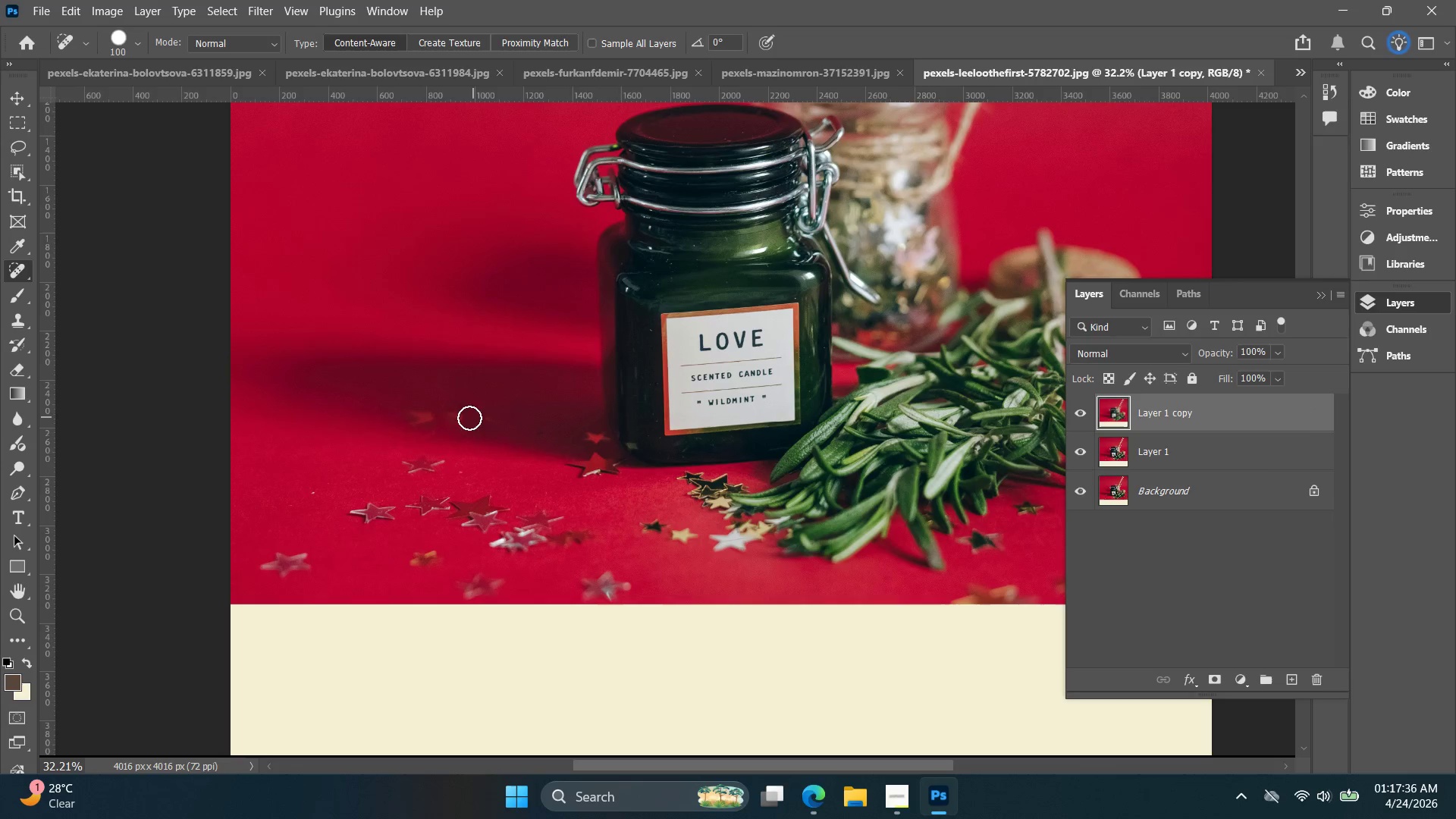 
left_click_drag(start_coordinate=[441, 414], to_coordinate=[460, 420])
 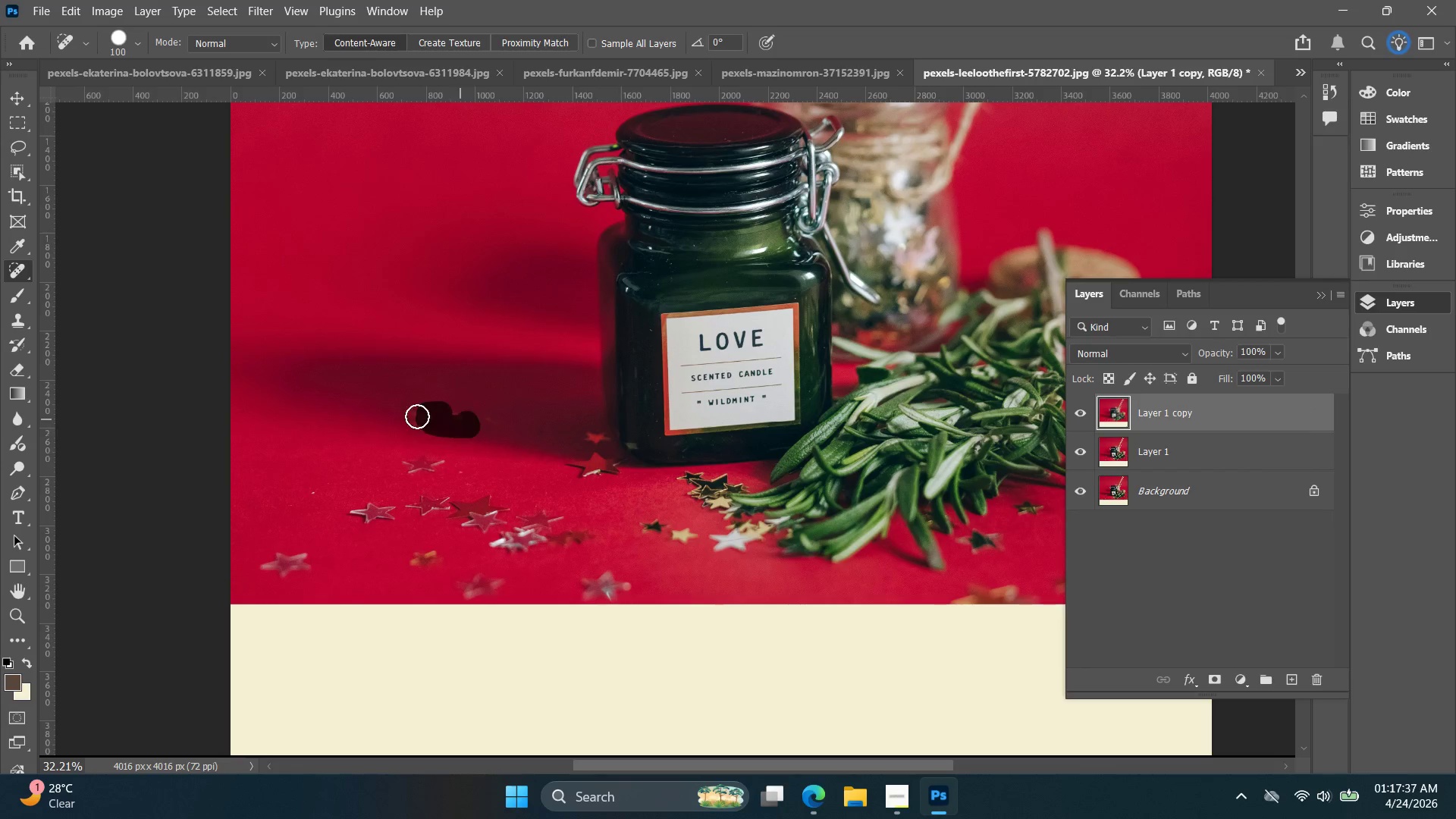 
left_click_drag(start_coordinate=[418, 414], to_coordinate=[426, 419])
 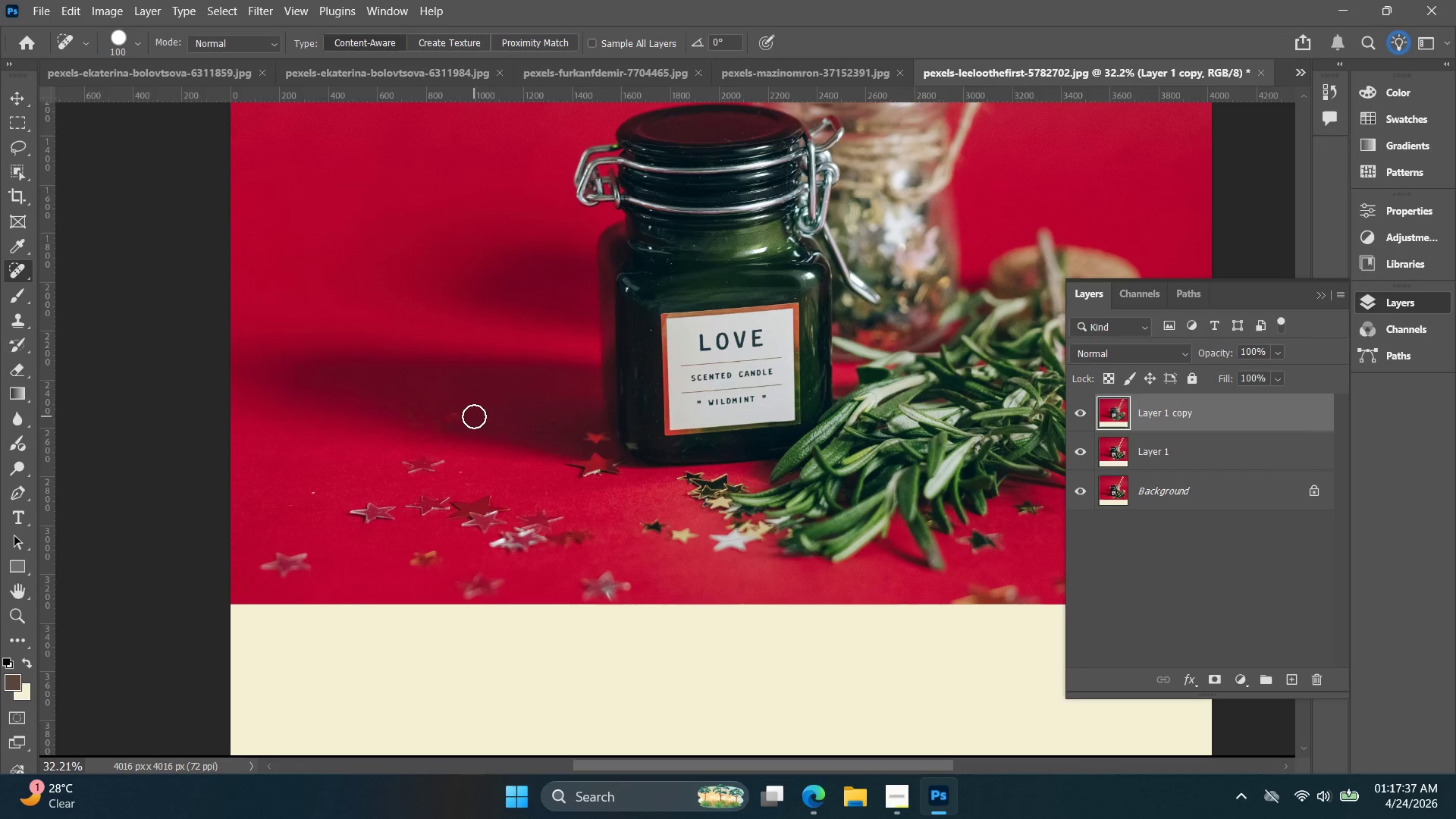 
left_click_drag(start_coordinate=[463, 413], to_coordinate=[445, 419])
 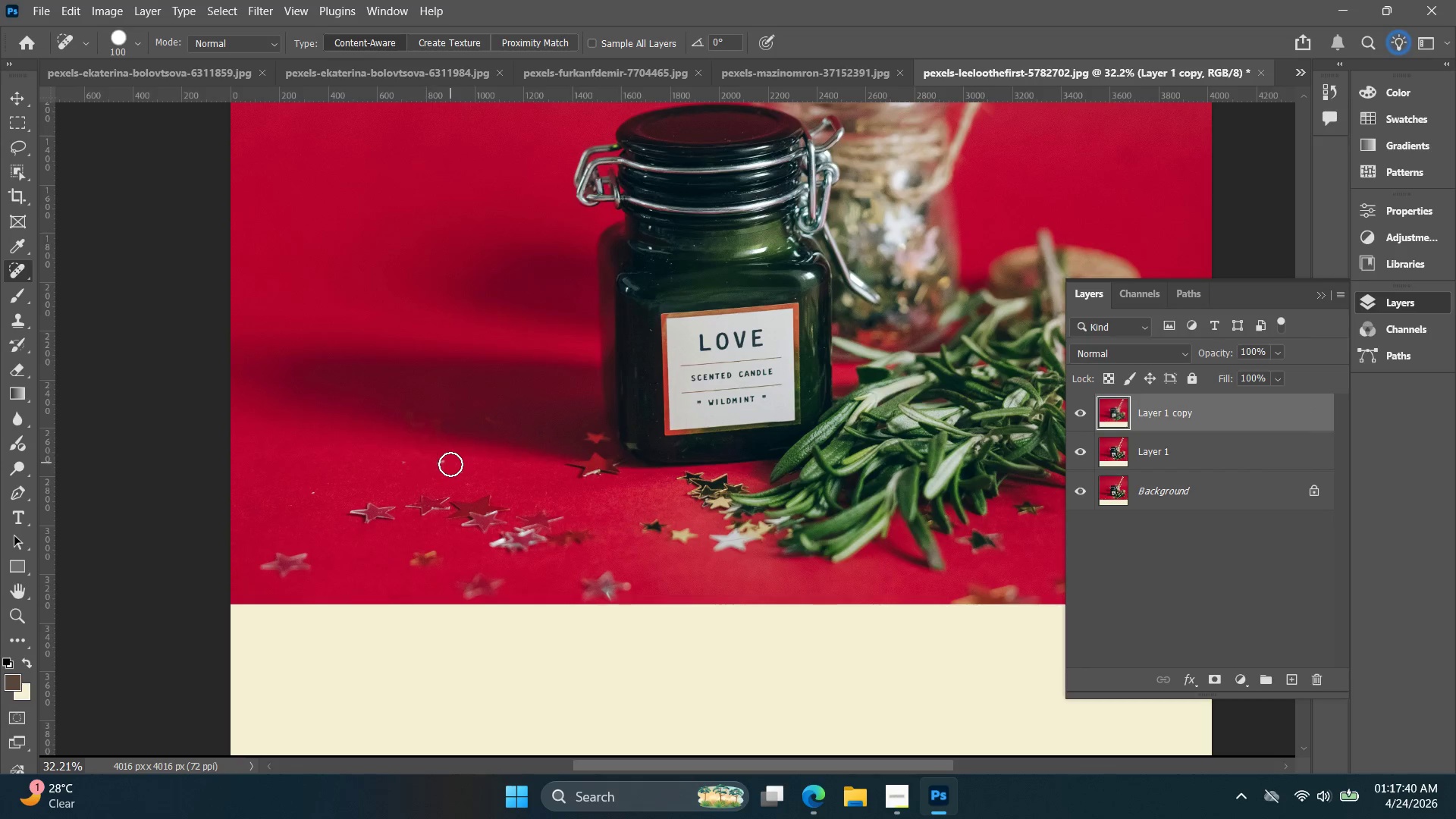 
left_click_drag(start_coordinate=[441, 461], to_coordinate=[445, 463])
 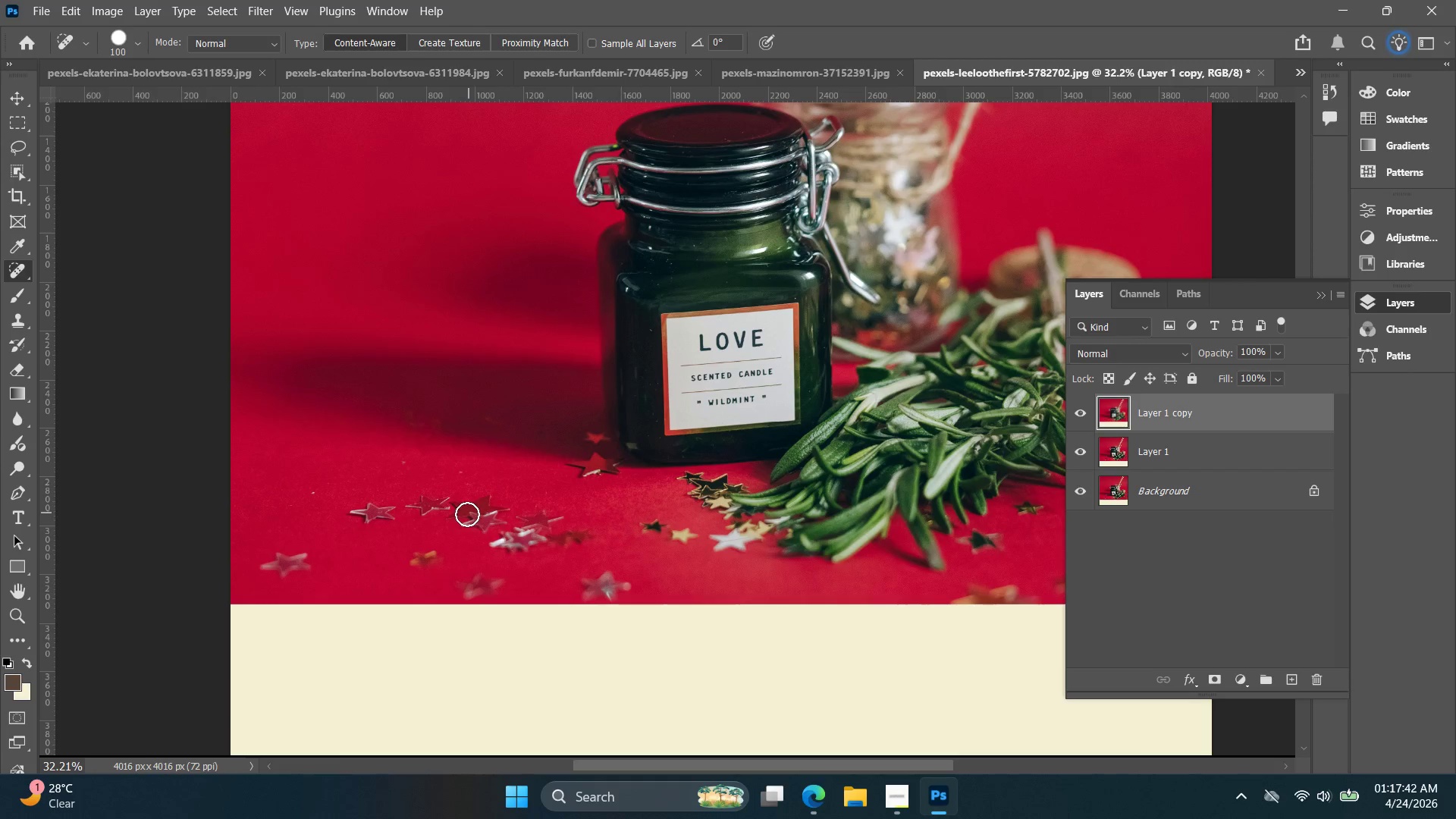 
hold_key(key=BracketRight, duration=0.66)
 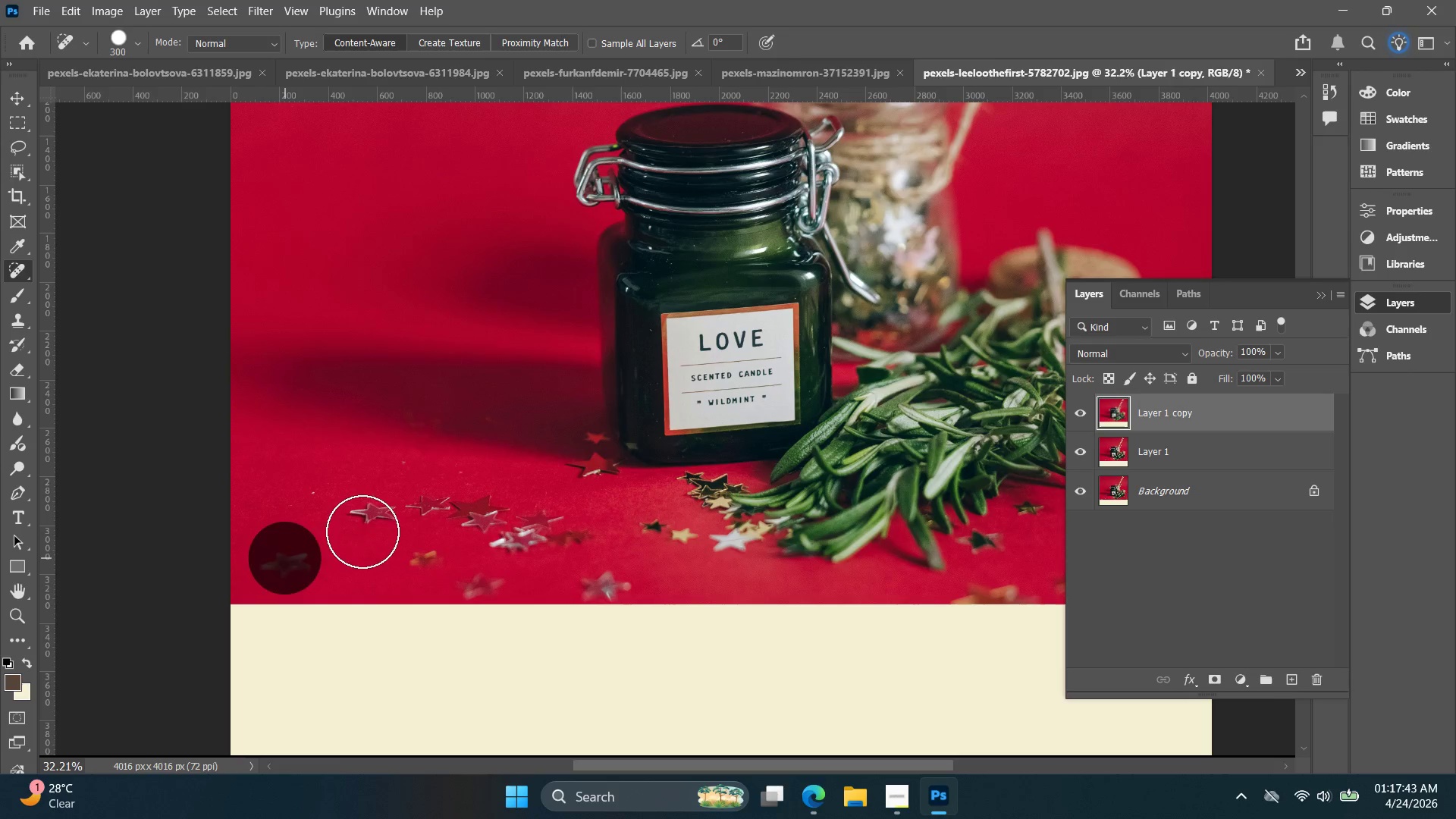 
left_click([369, 513])
 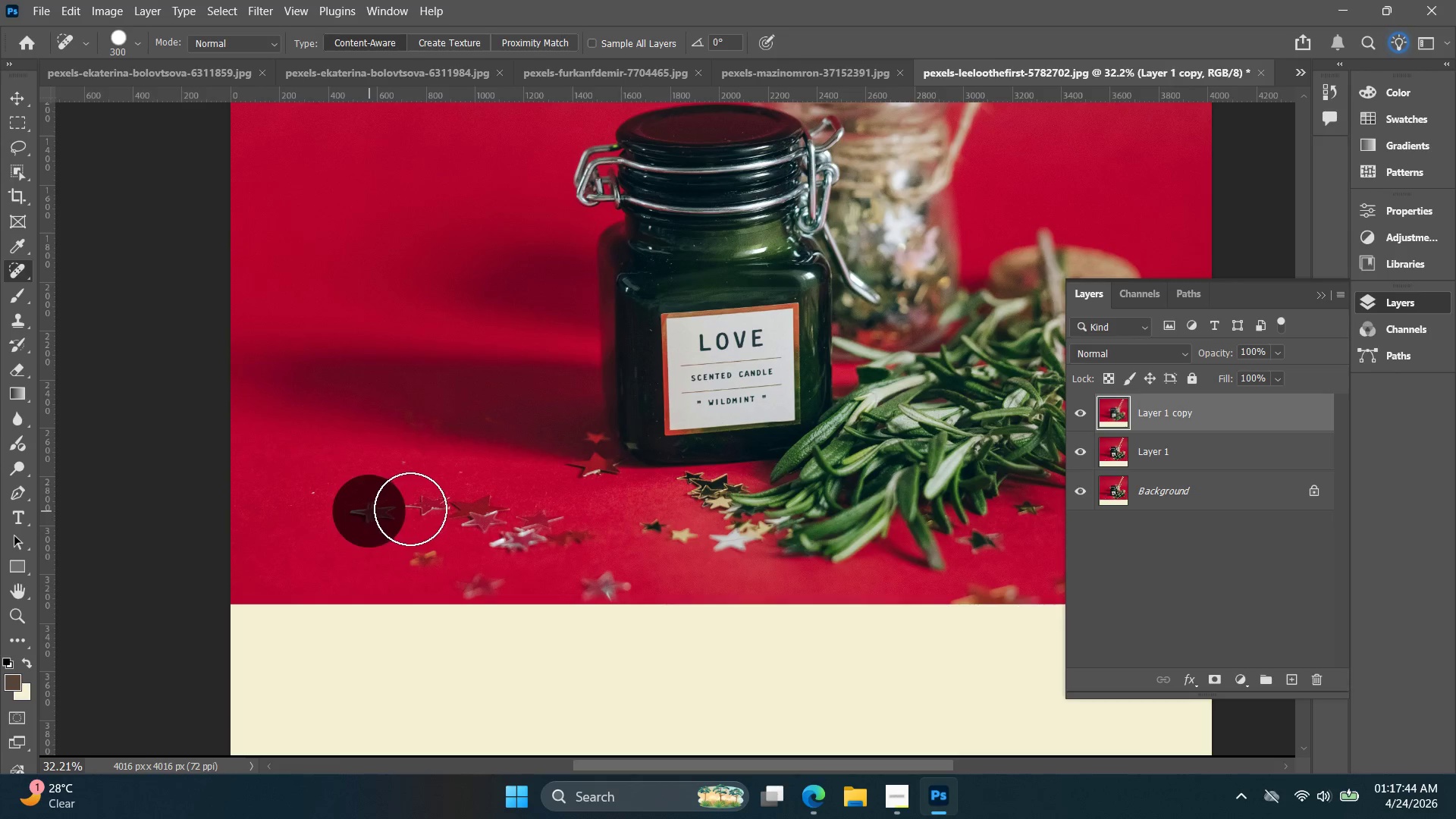 
left_click([418, 507])
 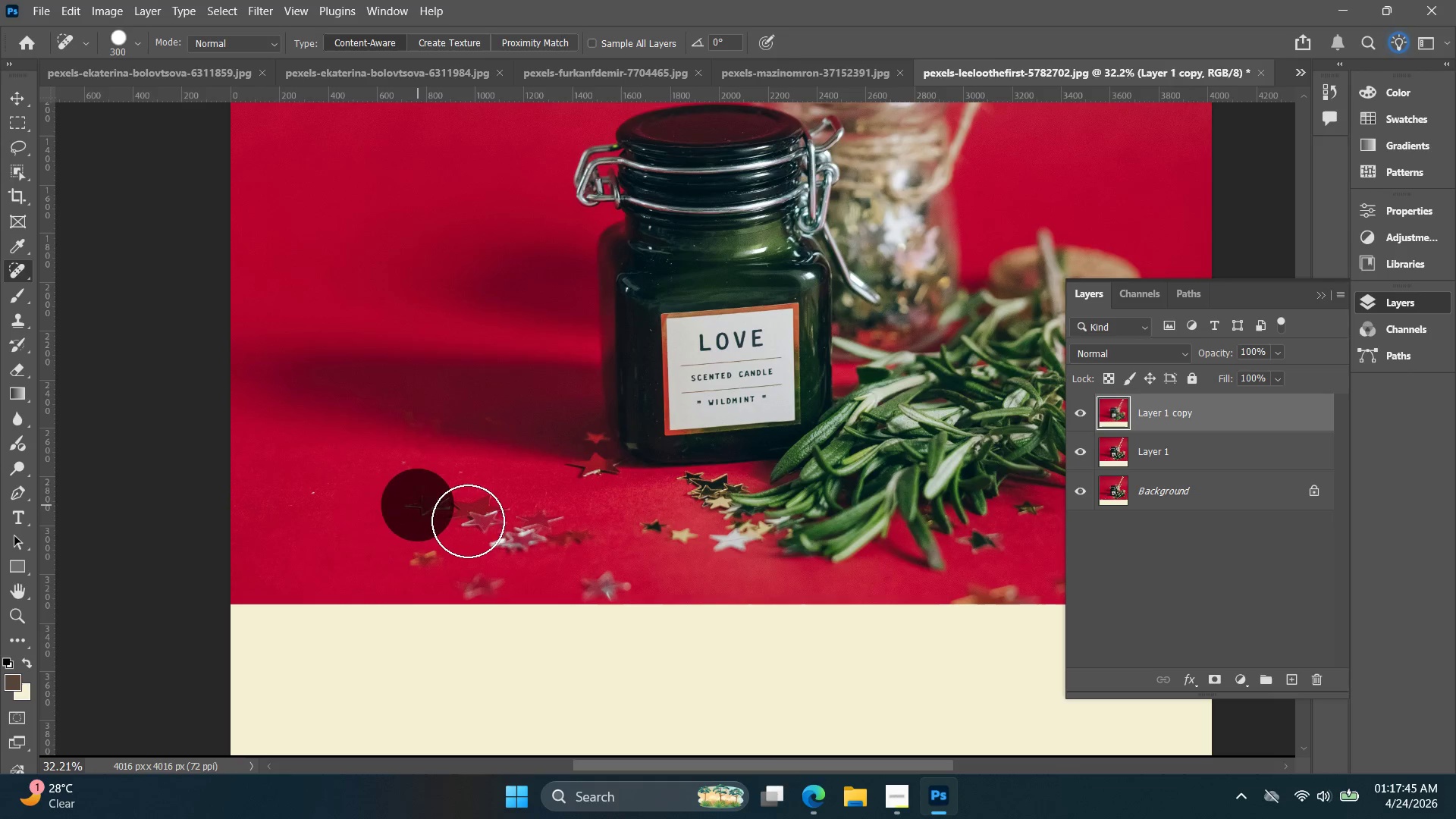 
left_click([465, 519])
 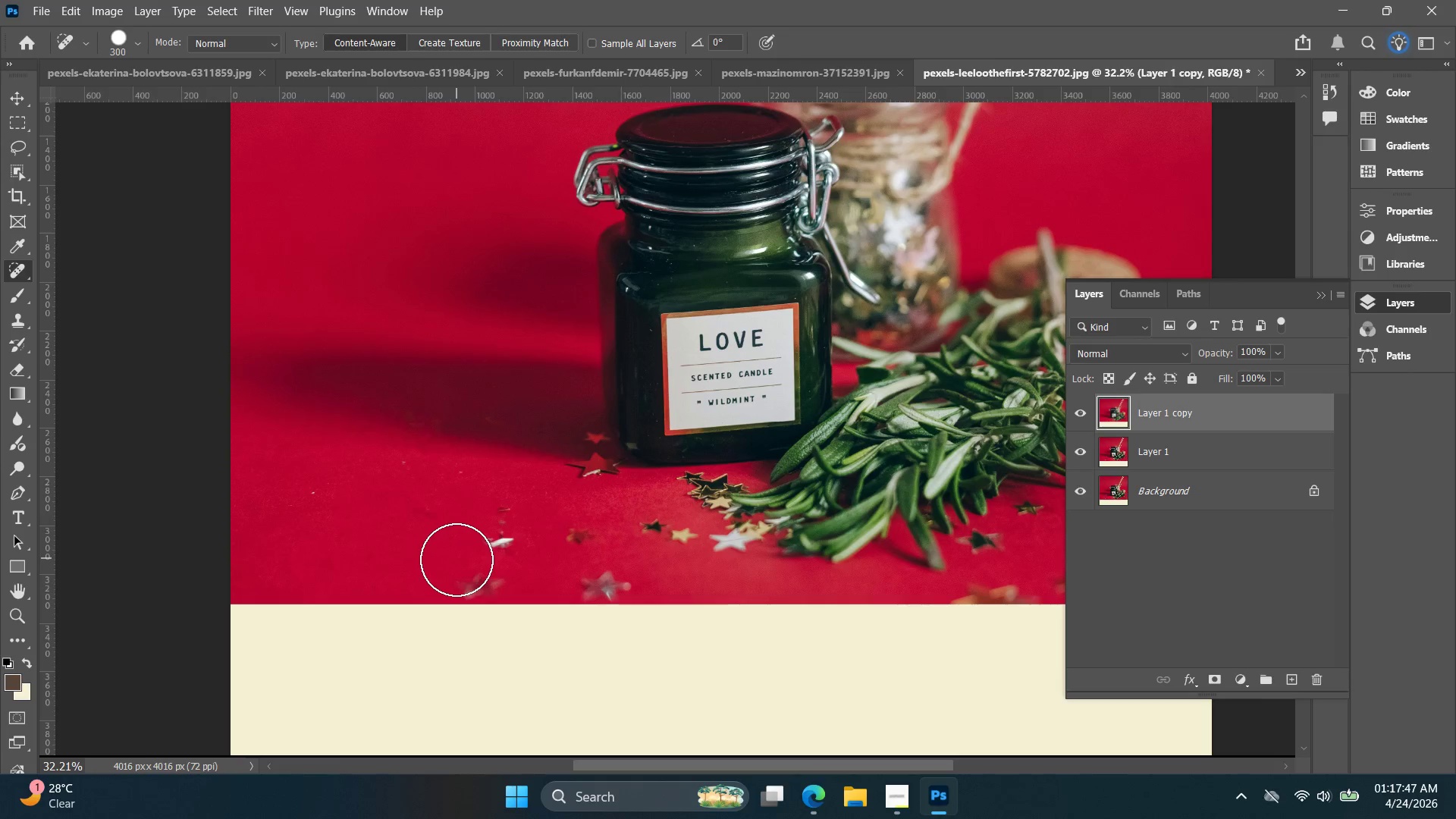 
left_click([471, 562])
 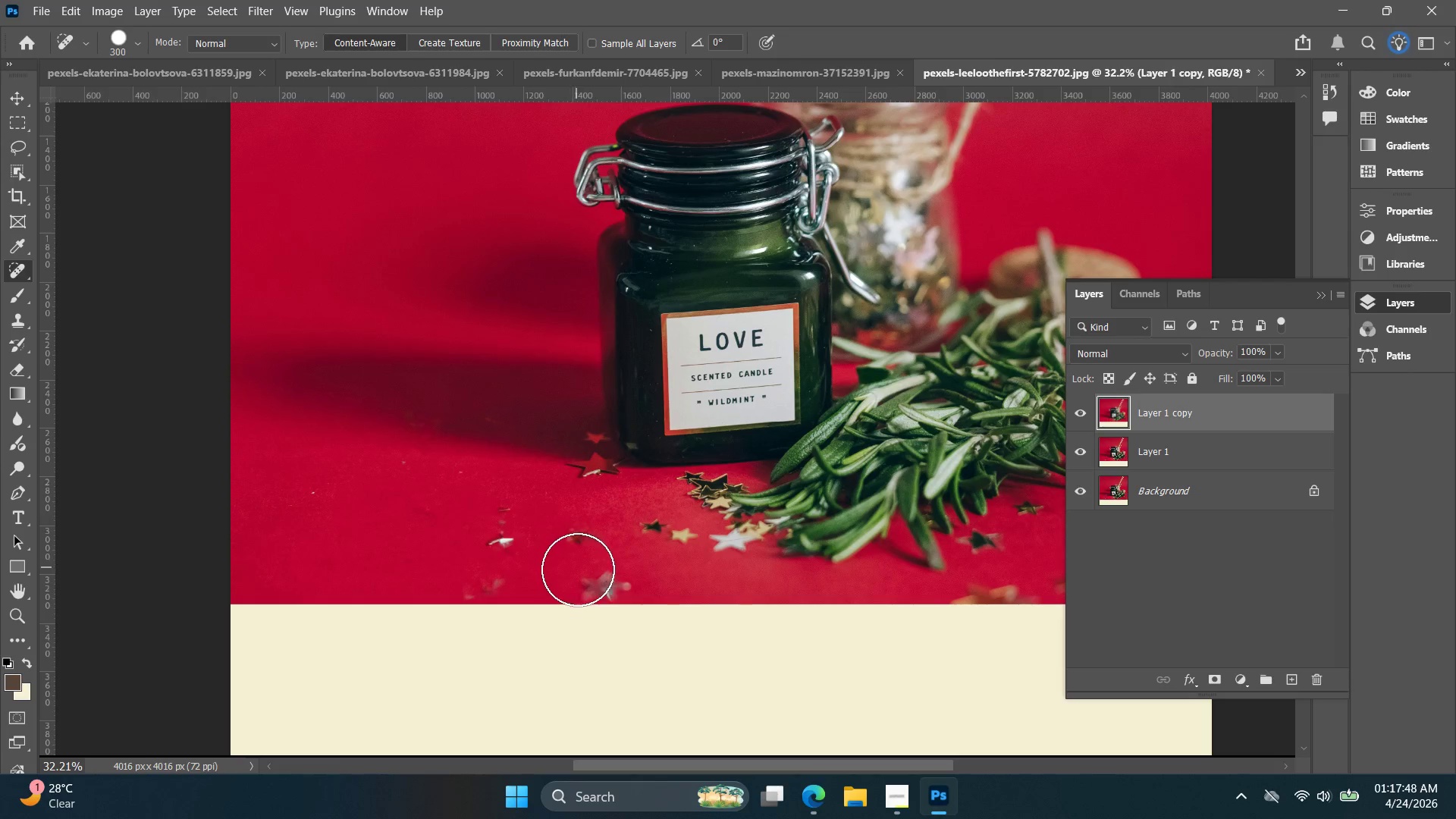 
left_click([592, 576])
 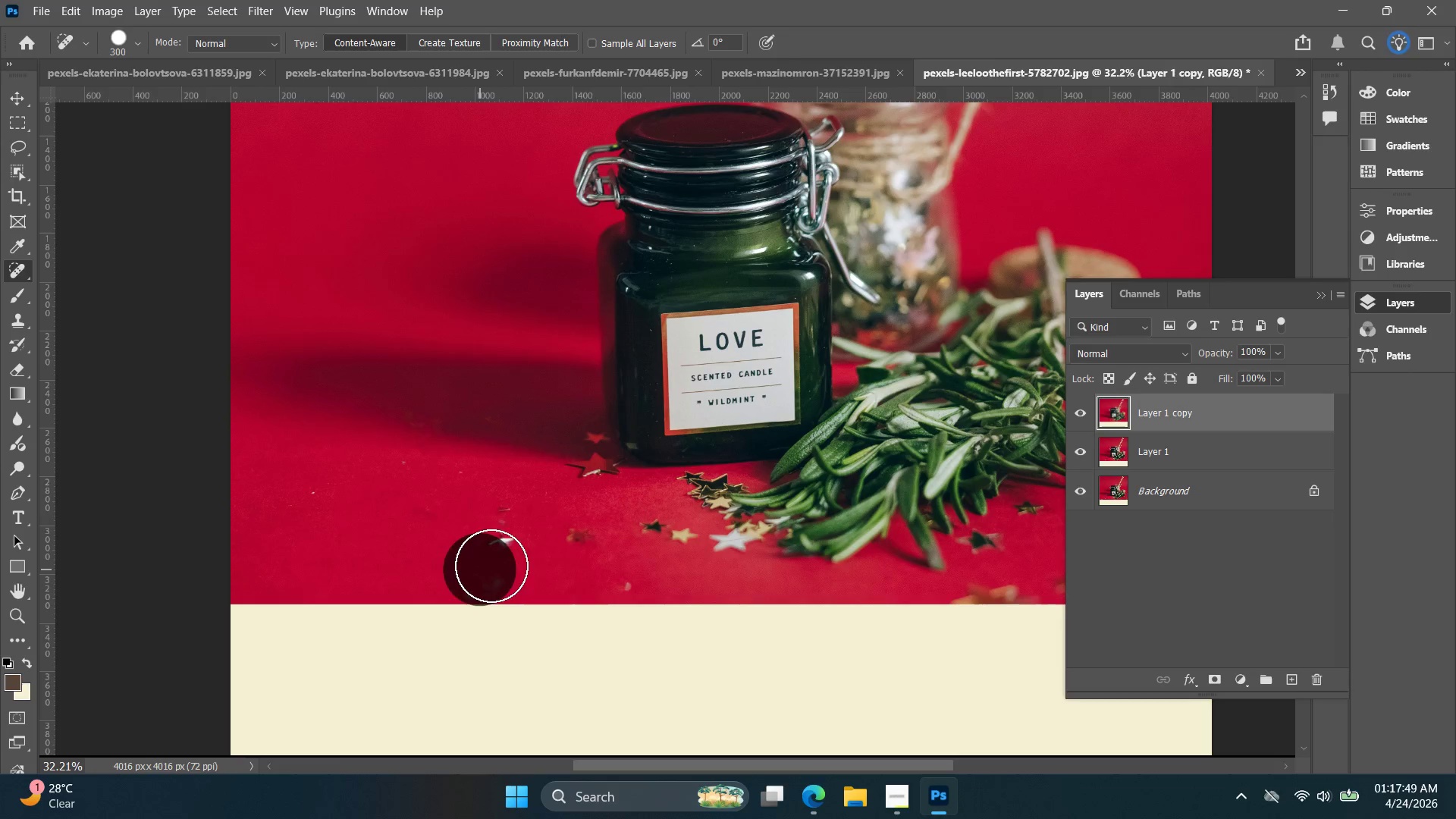 
double_click([503, 546])
 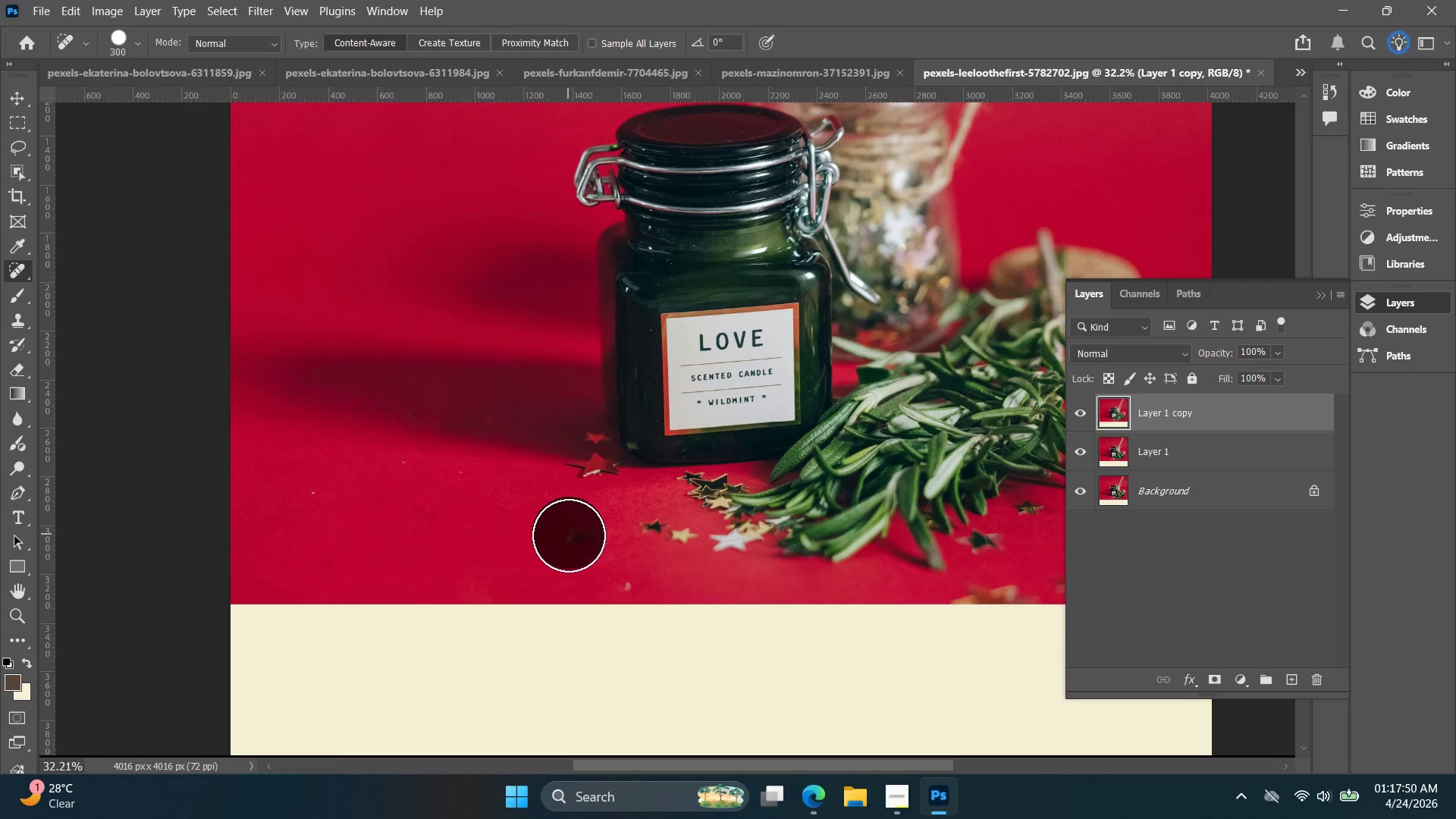 
hold_key(key=Space, duration=0.77)
 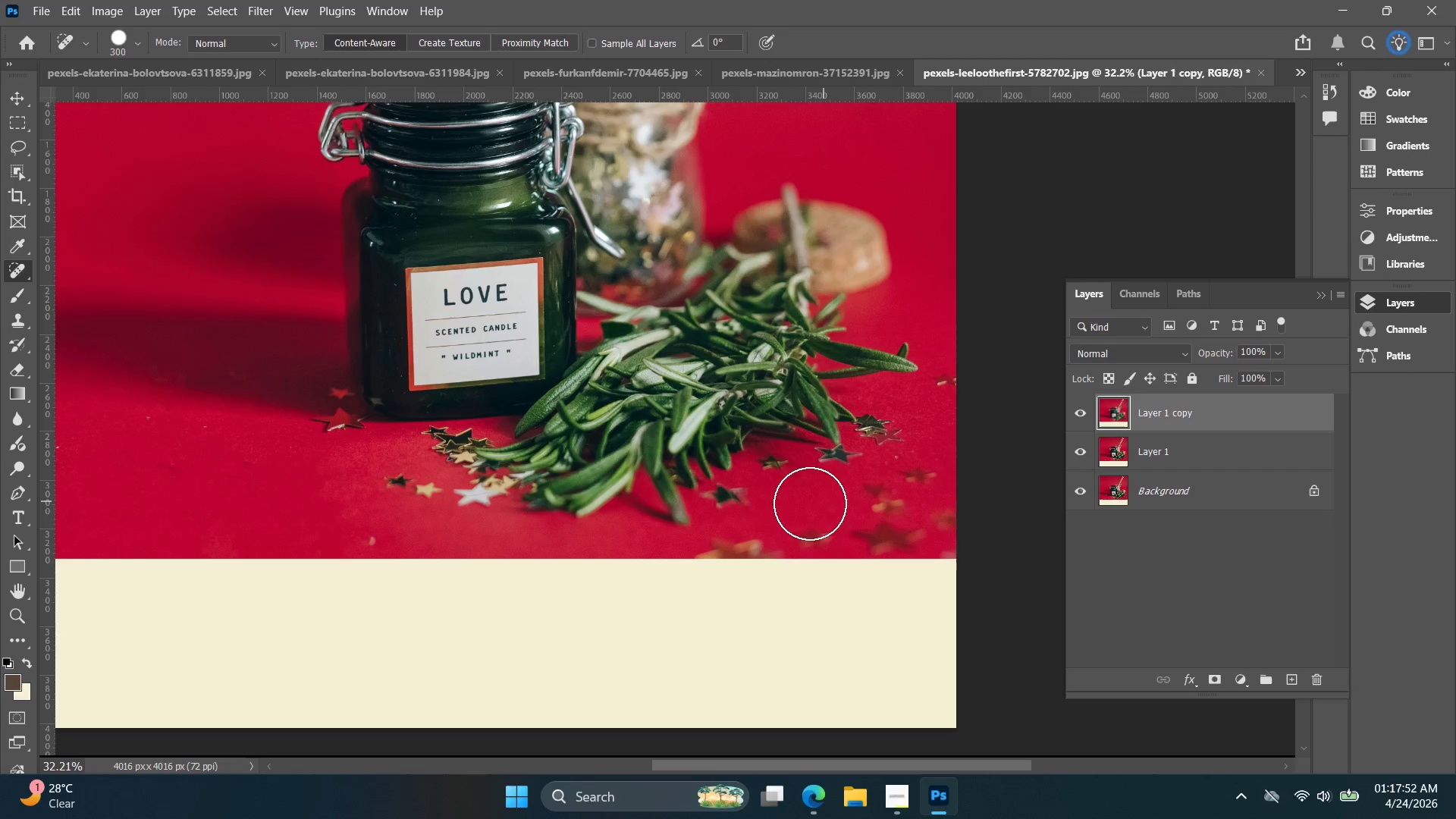 
left_click_drag(start_coordinate=[557, 524], to_coordinate=[301, 479])
 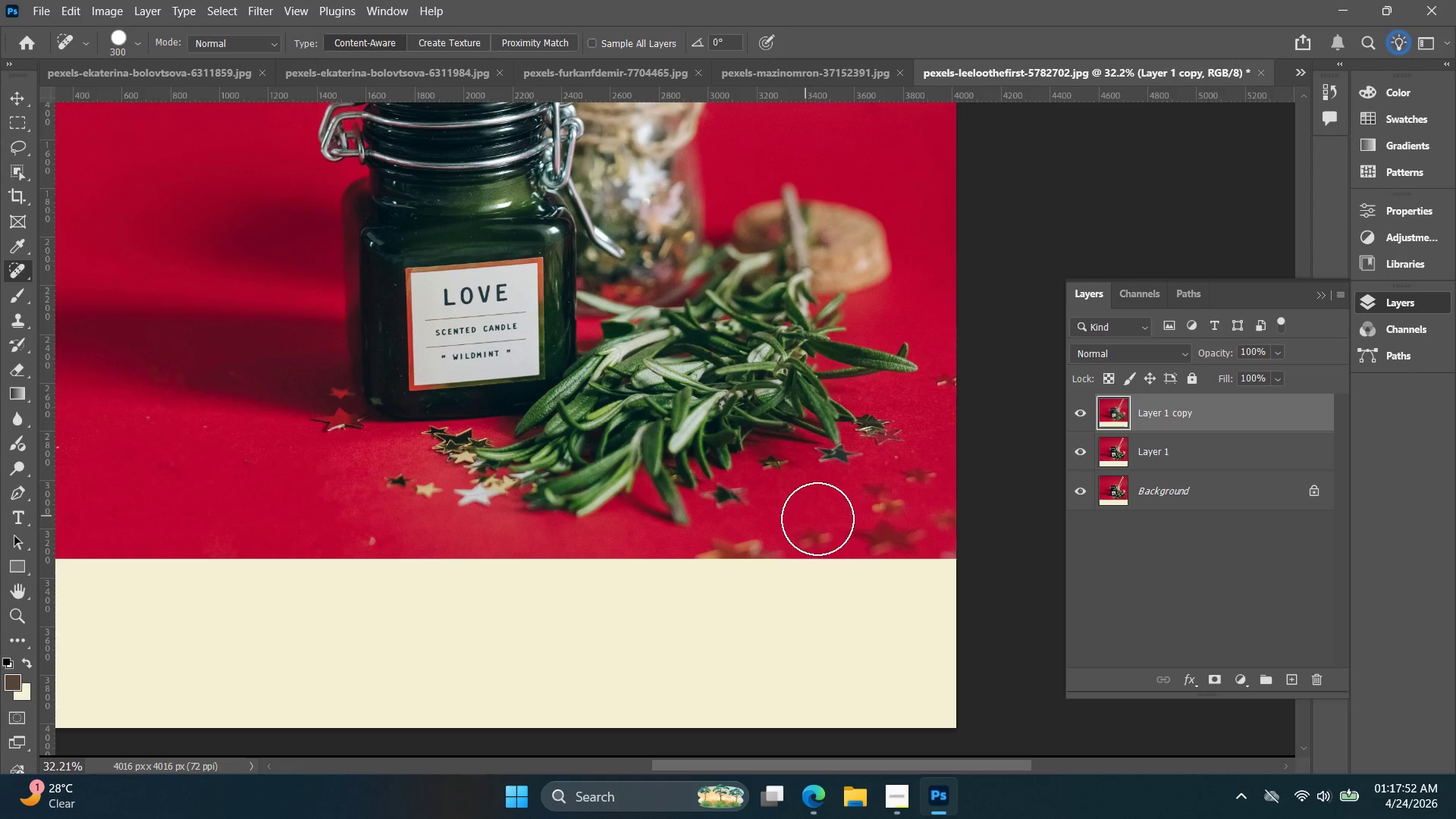 
left_click([883, 522])
 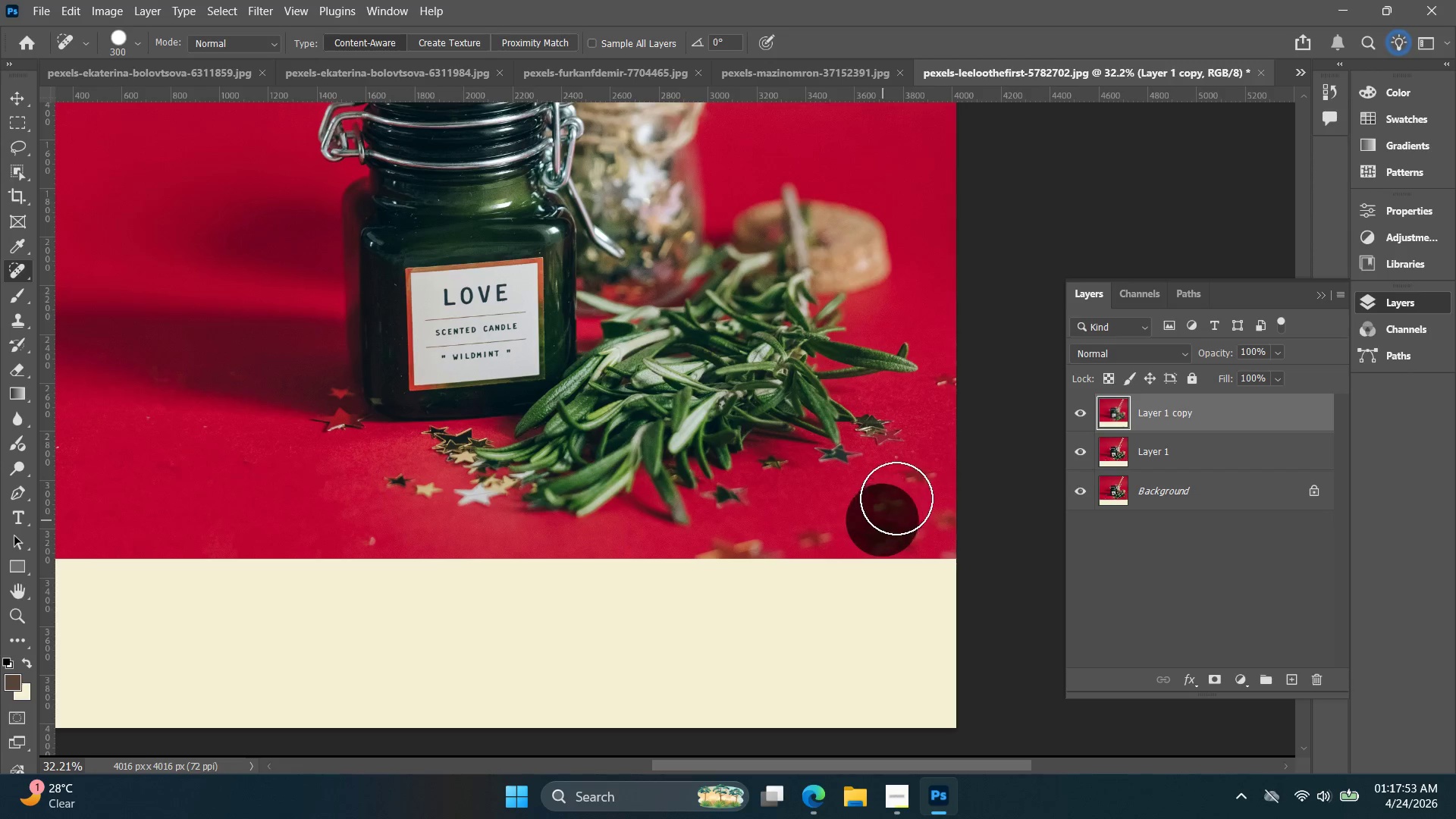 
left_click([903, 483])
 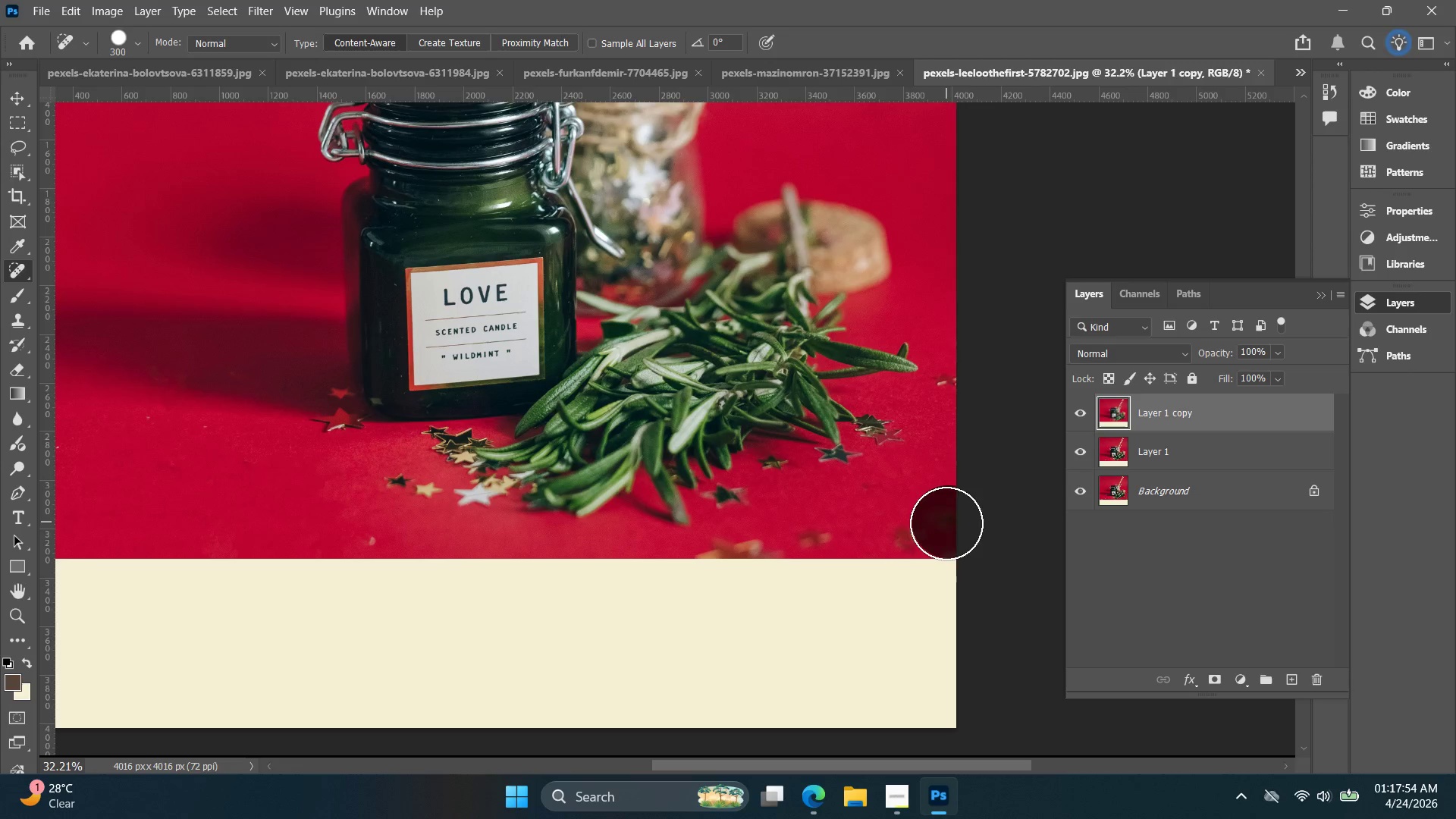 
left_click([915, 529])
 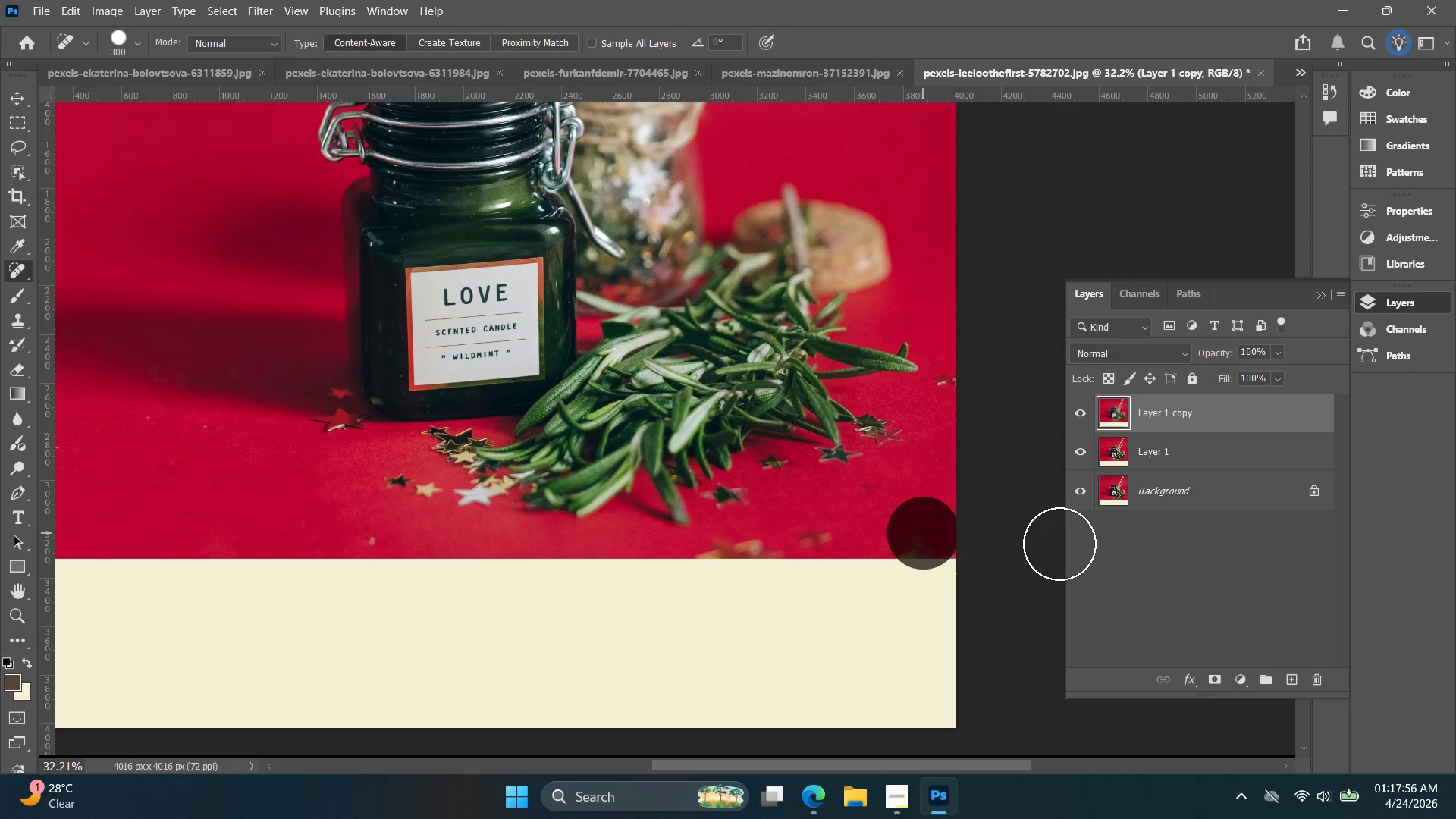 
left_click([940, 566])
 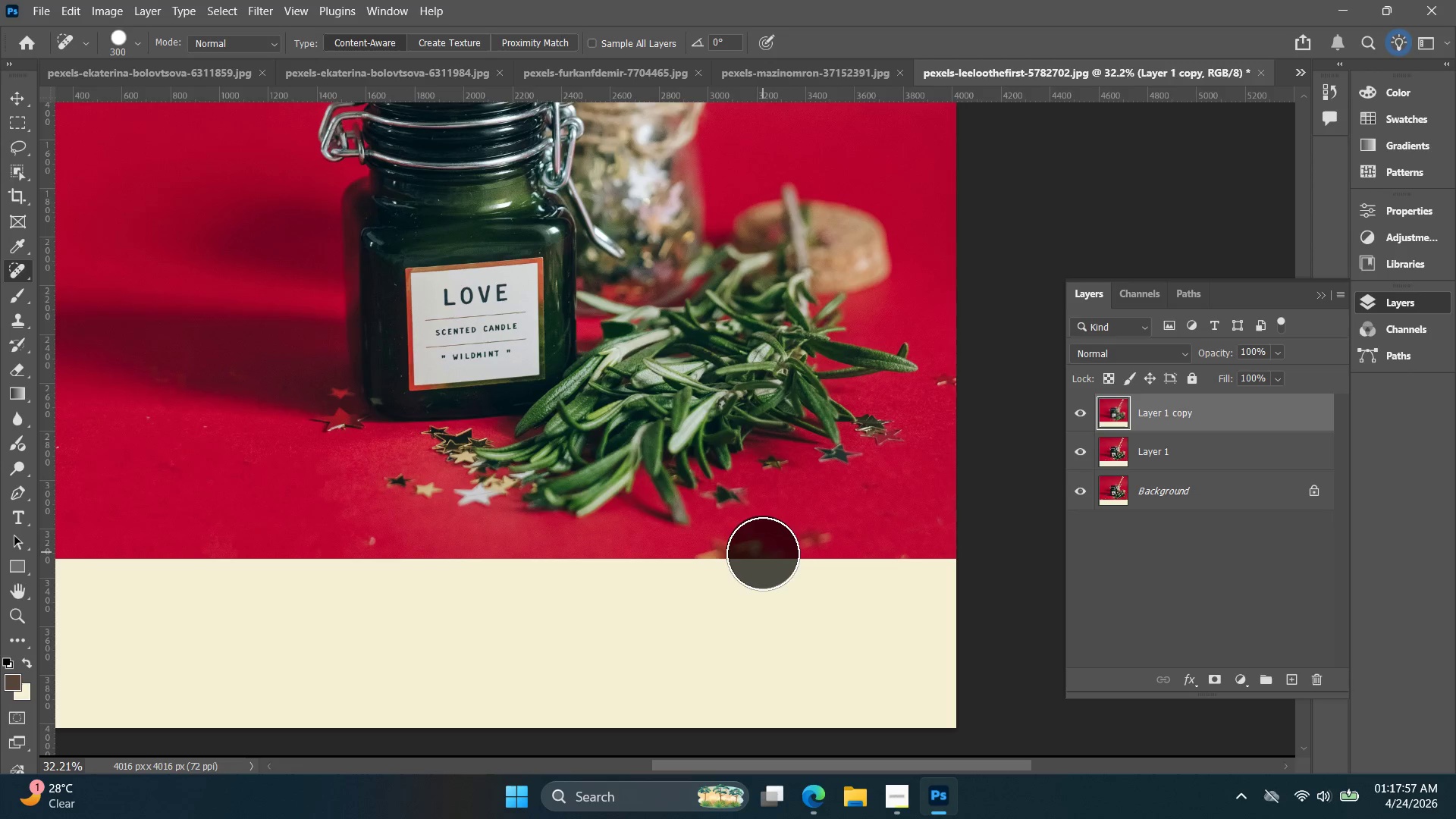 
double_click([727, 560])
 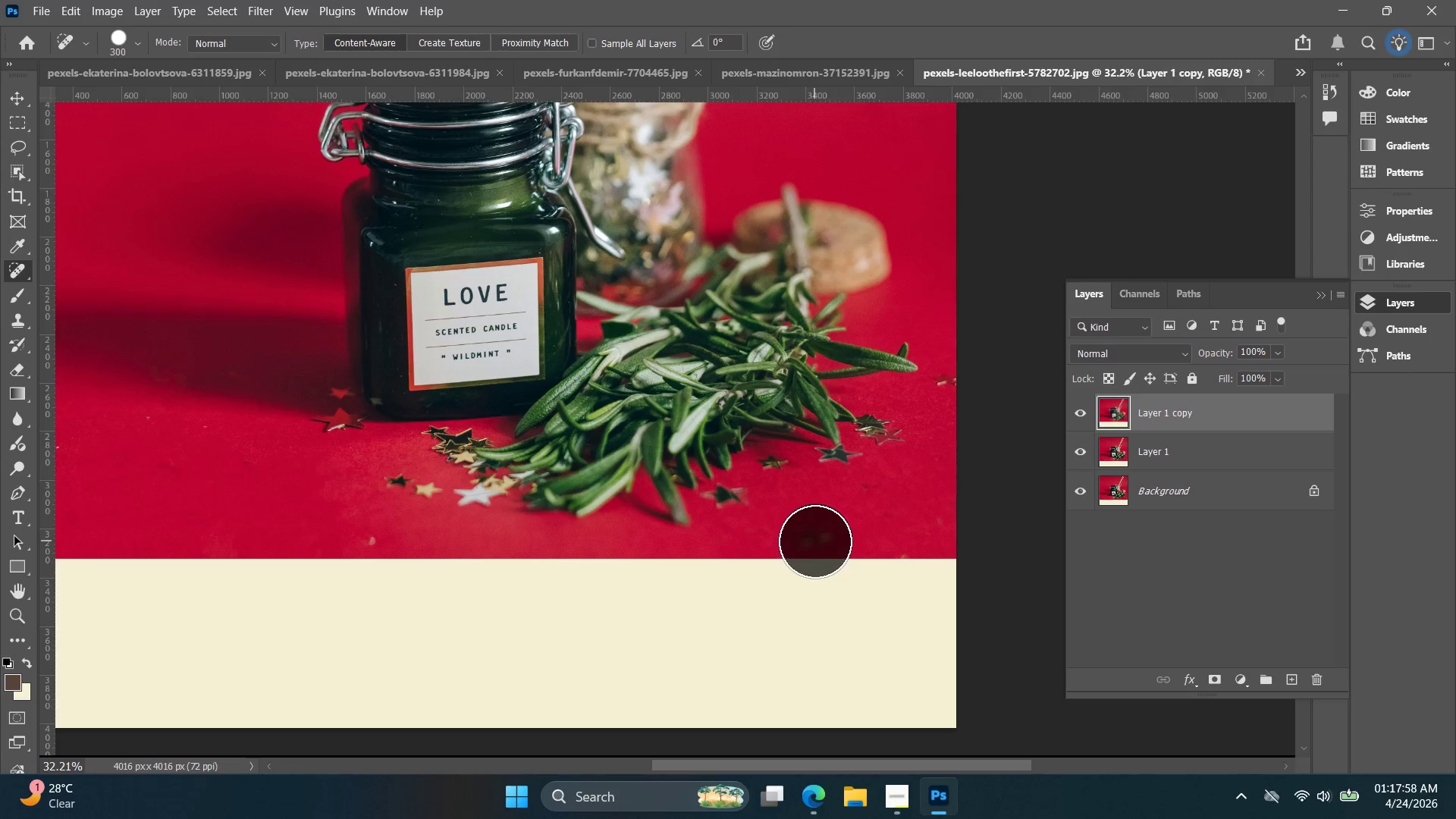 
hold_key(key=AltLeft, duration=0.62)
scroll: coordinate [791, 506], scroll_direction: up, amount: 7.0
 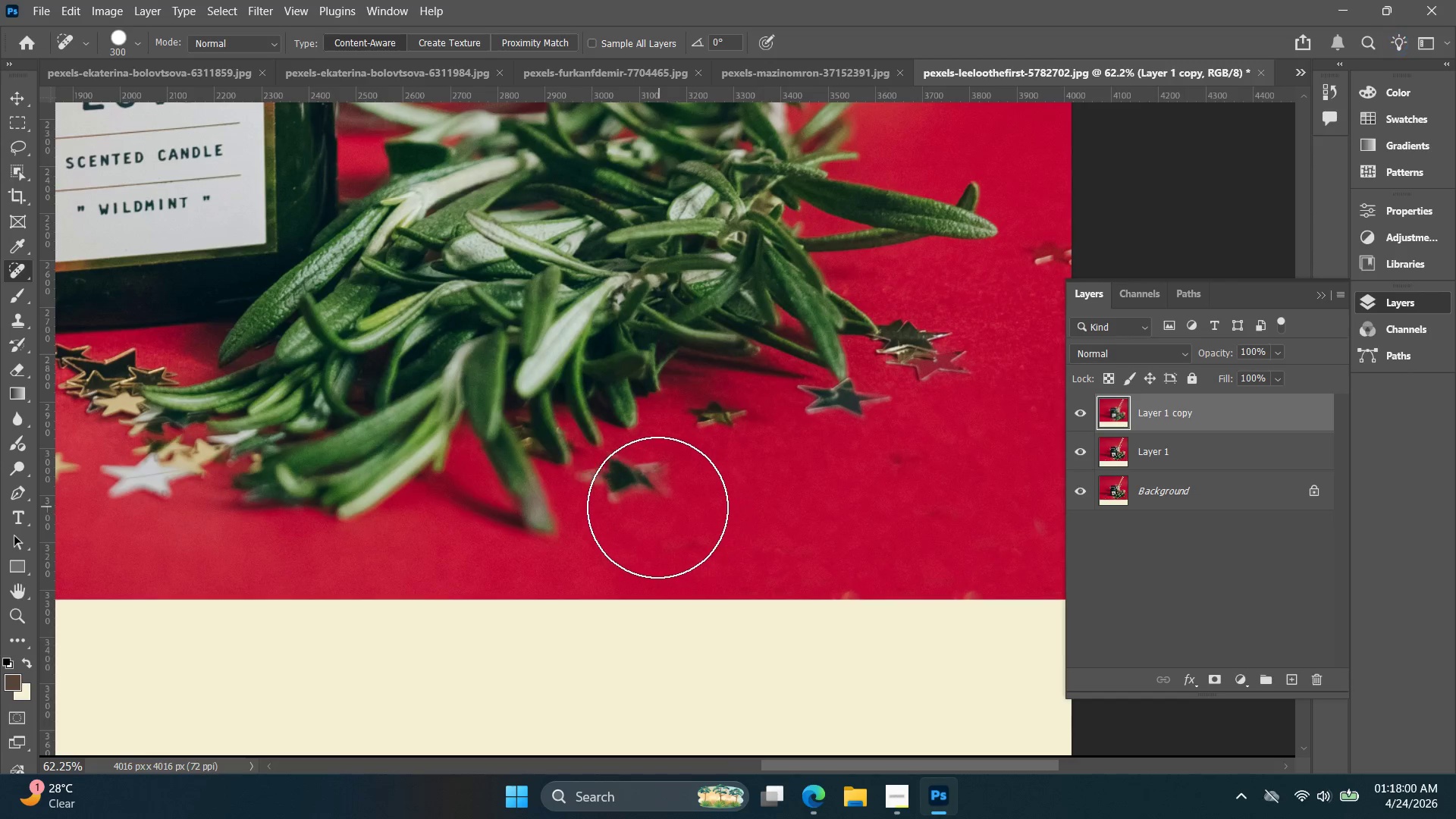 
left_click([650, 501])
 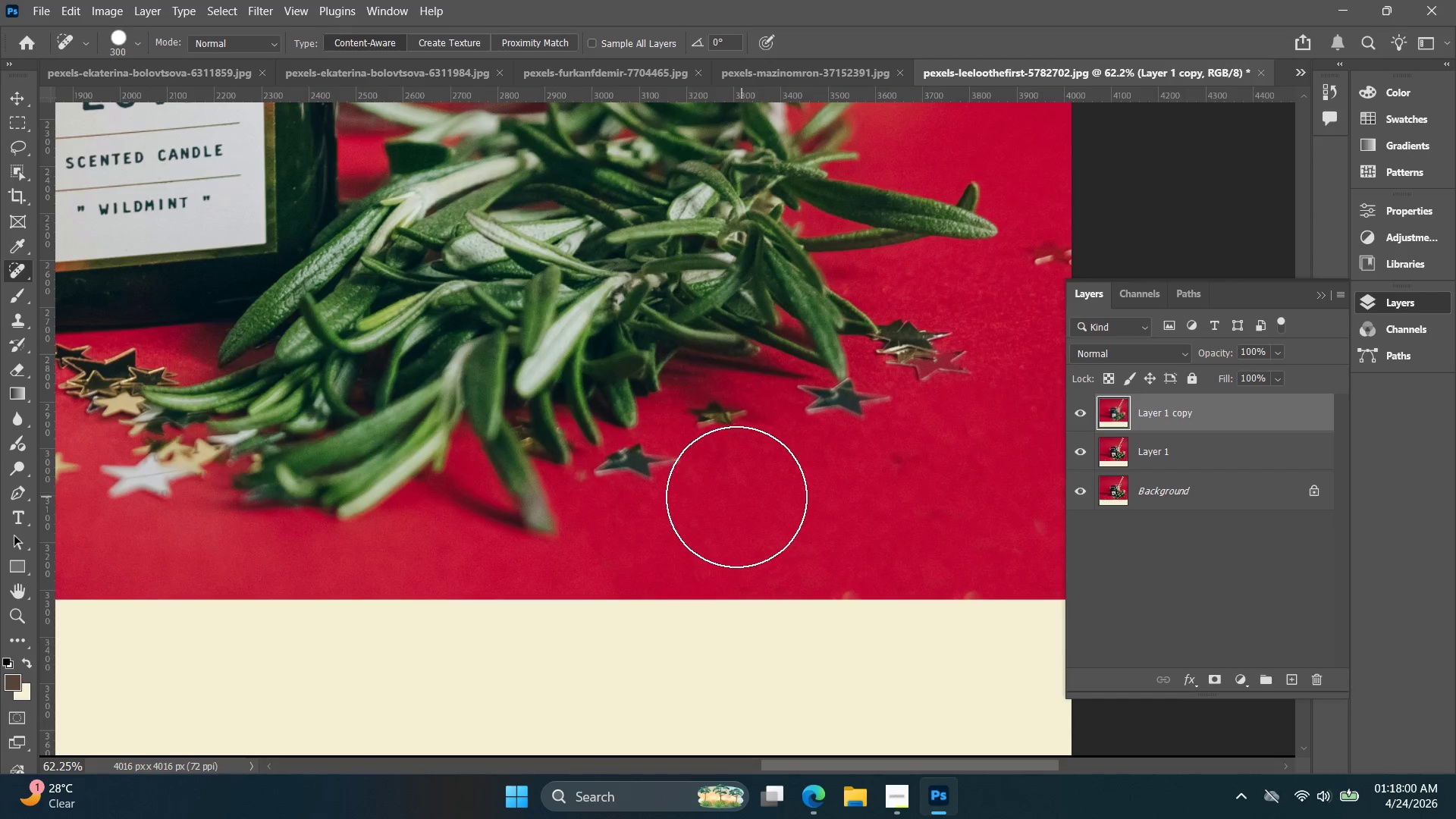 
left_click([646, 491])
 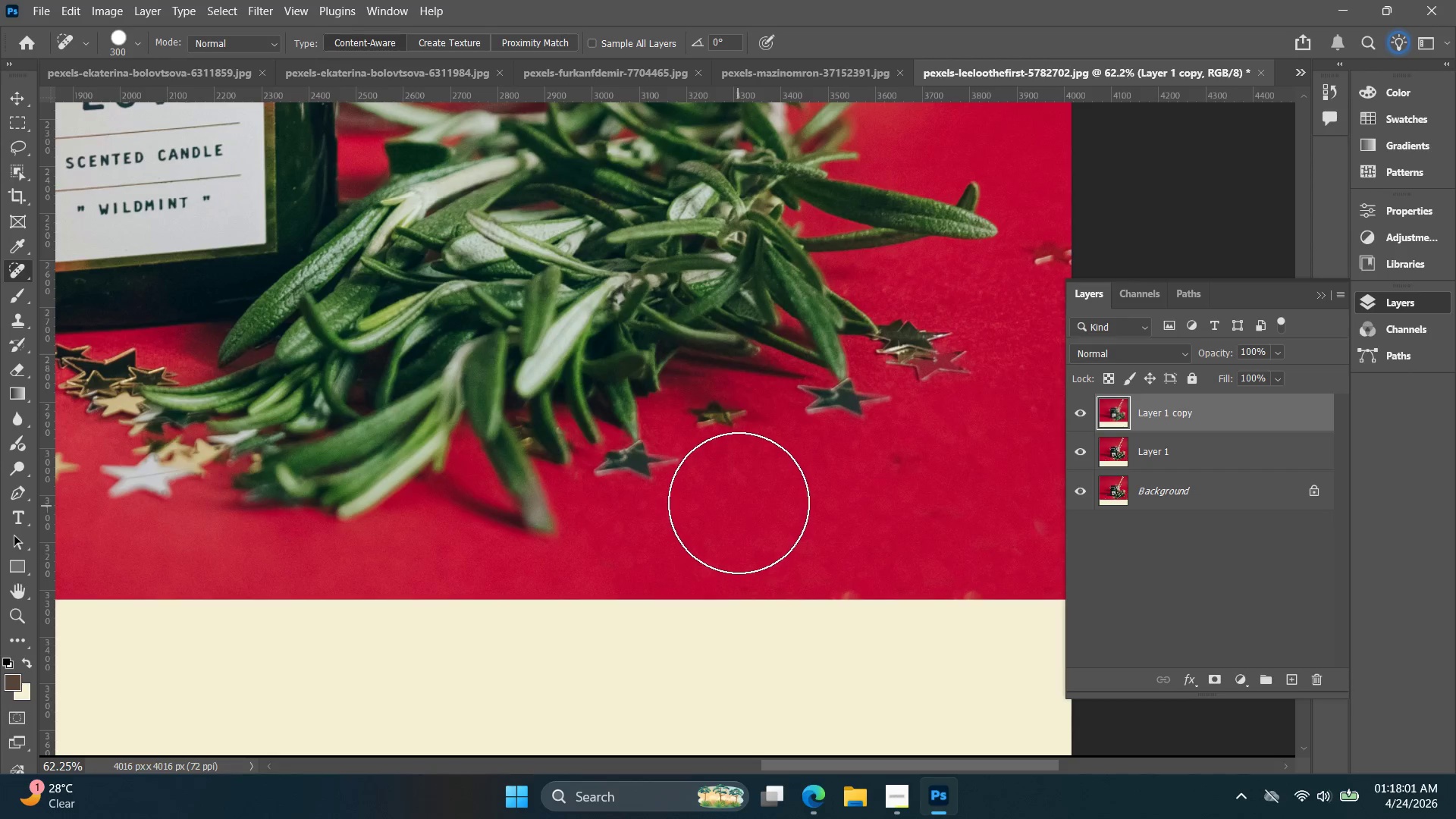 
left_click([685, 454])
 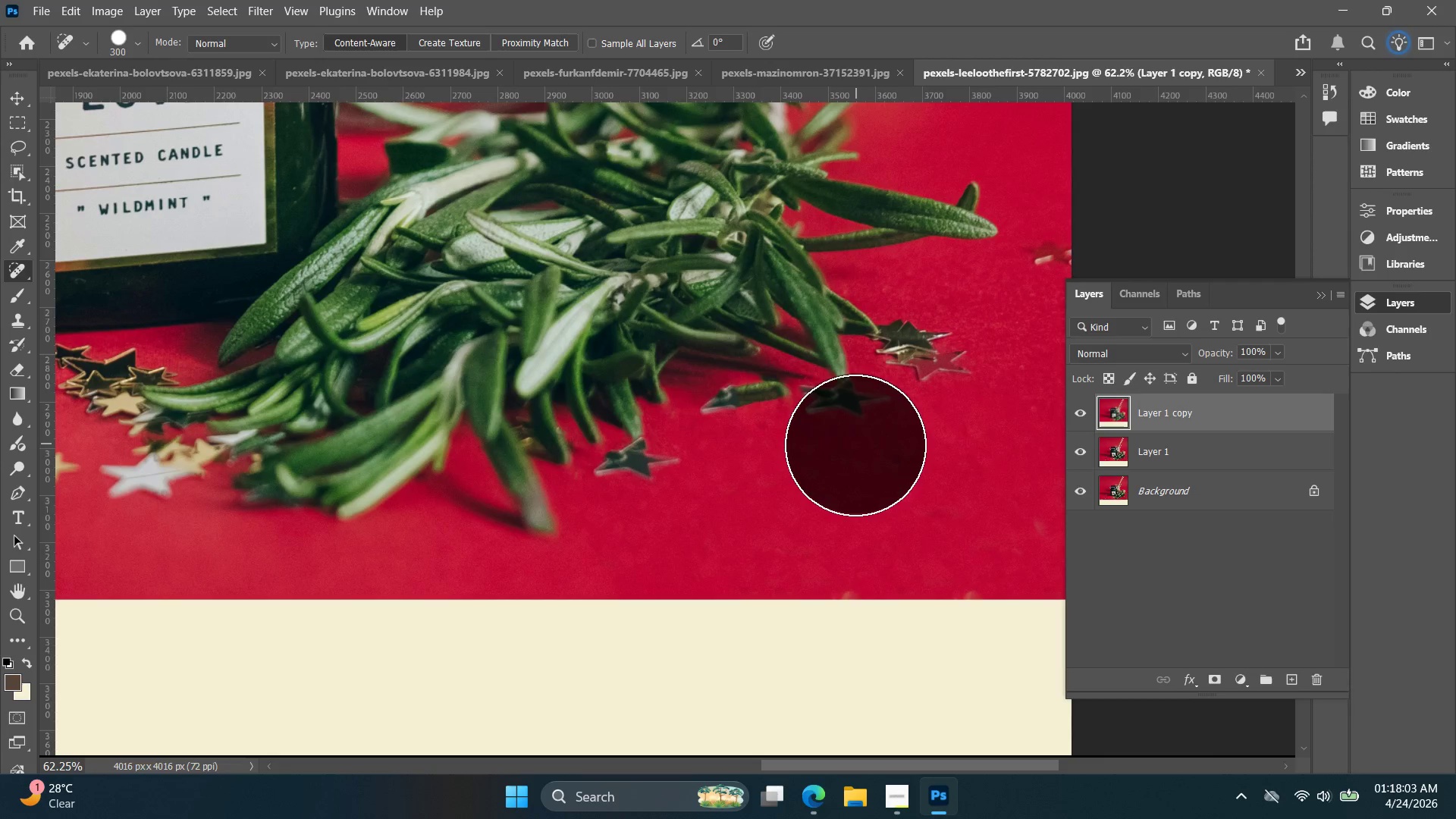 
hold_key(key=Space, duration=0.62)
 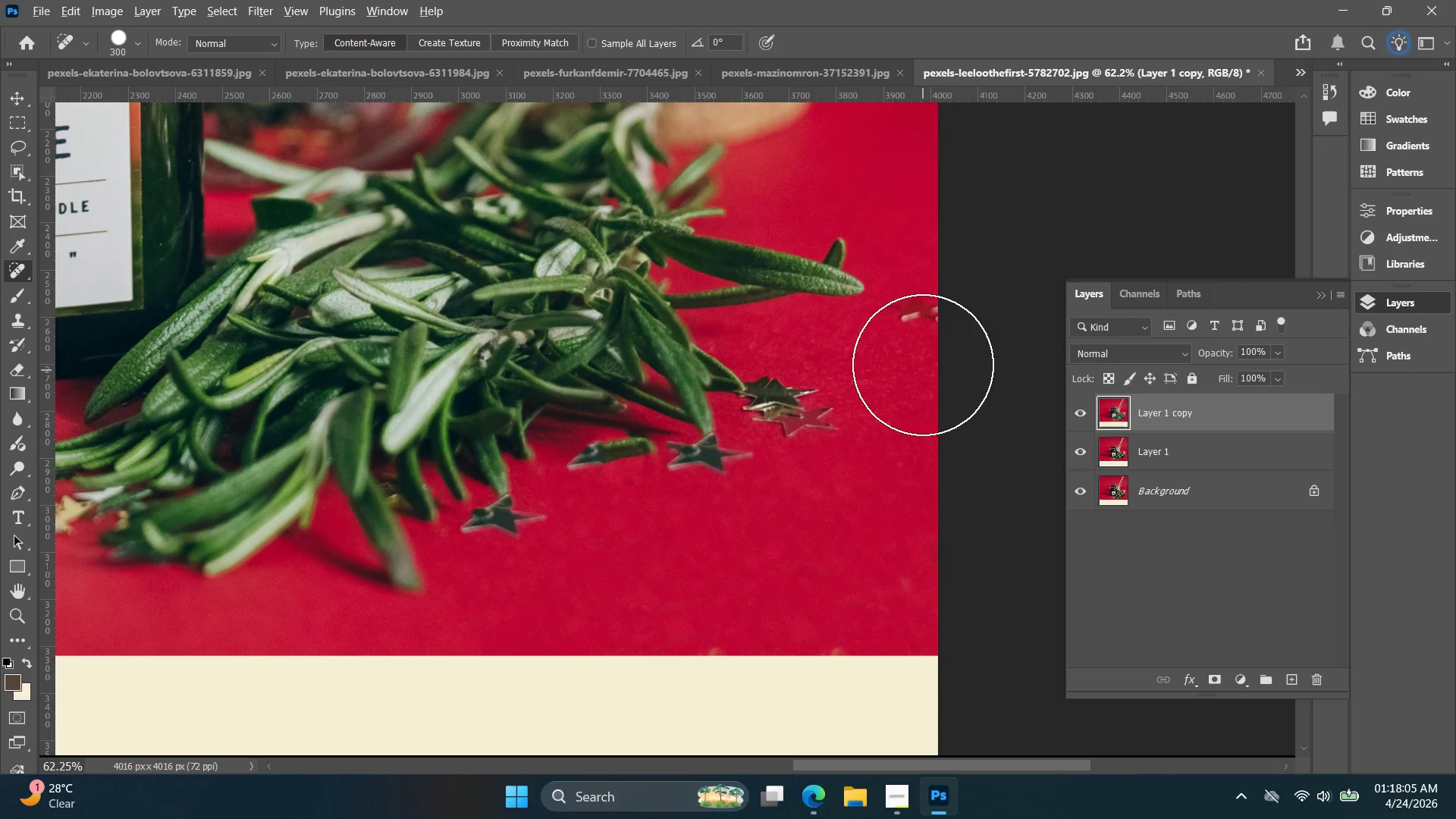 
left_click_drag(start_coordinate=[864, 466], to_coordinate=[730, 522])
 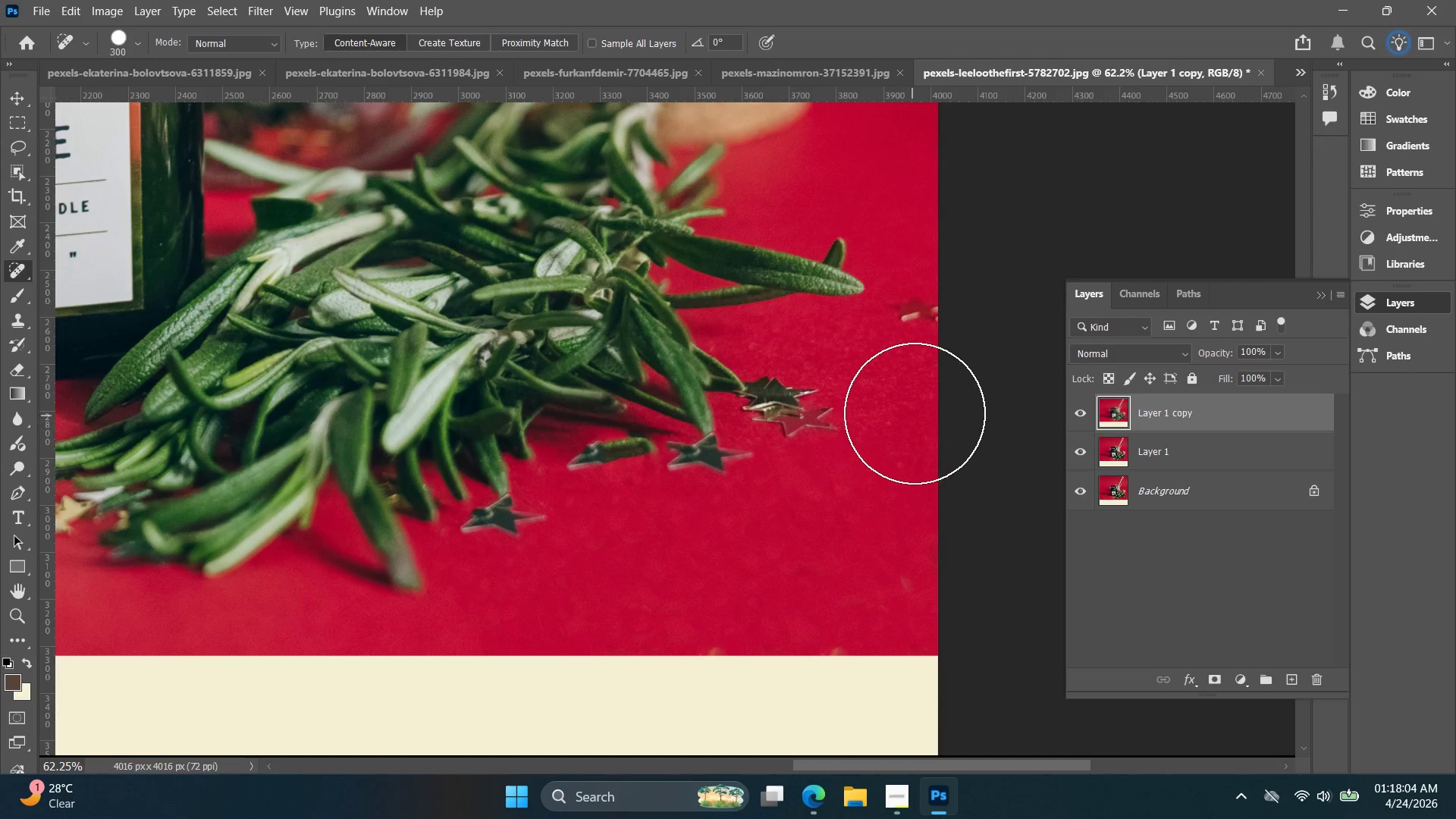 
key(Alt+AltLeft)
 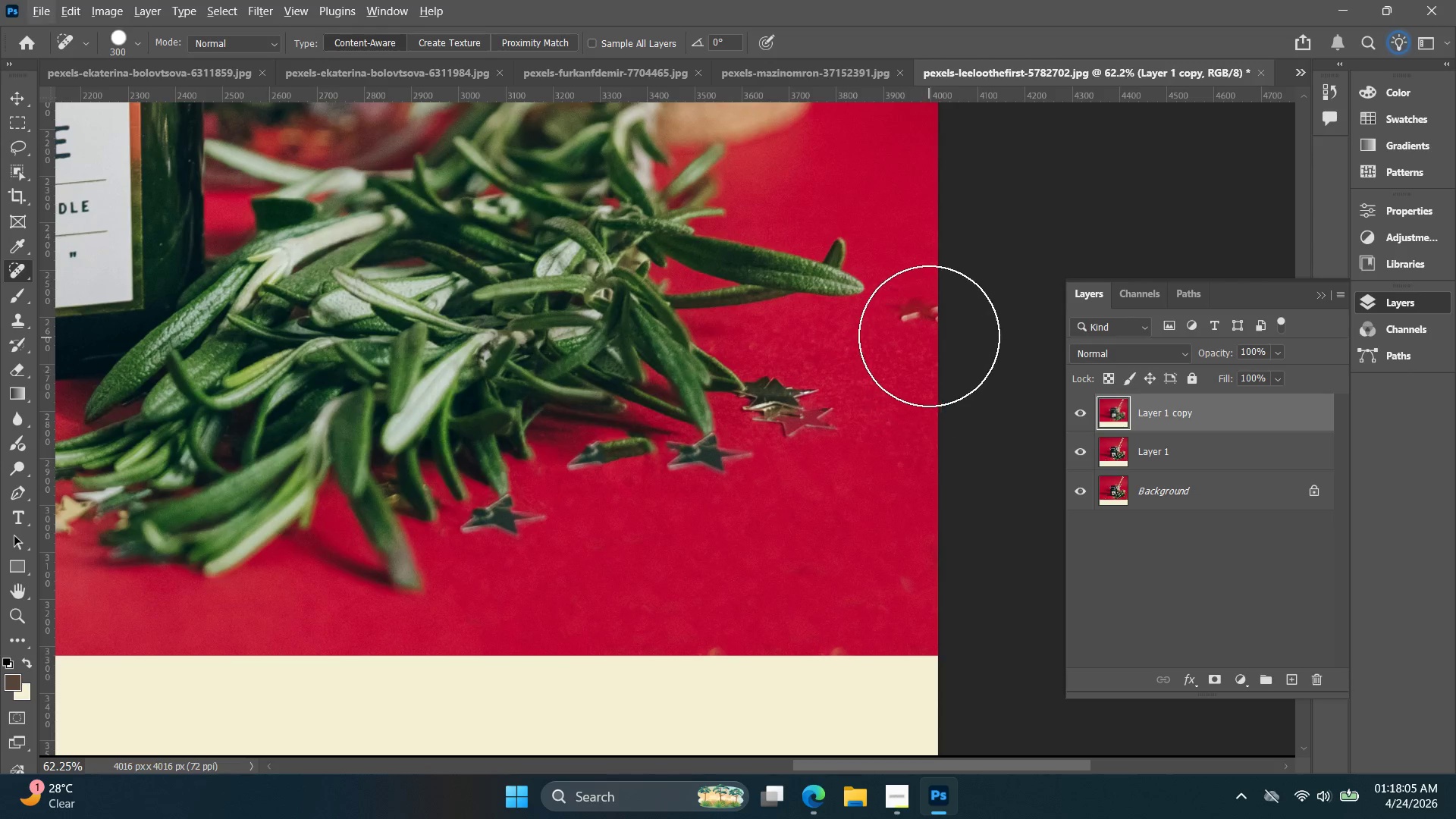 
left_click([930, 334])
 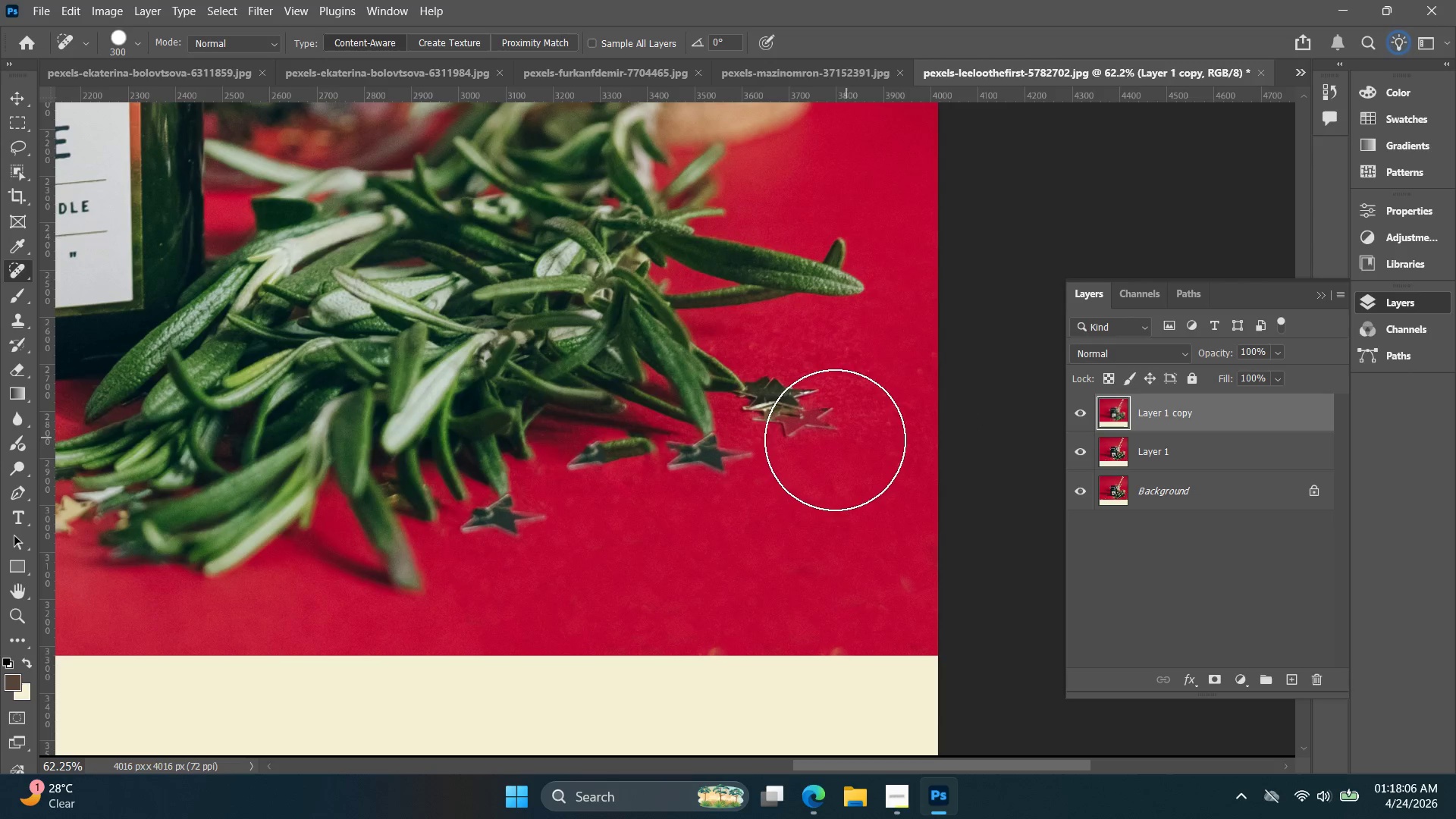 
left_click([824, 438])
 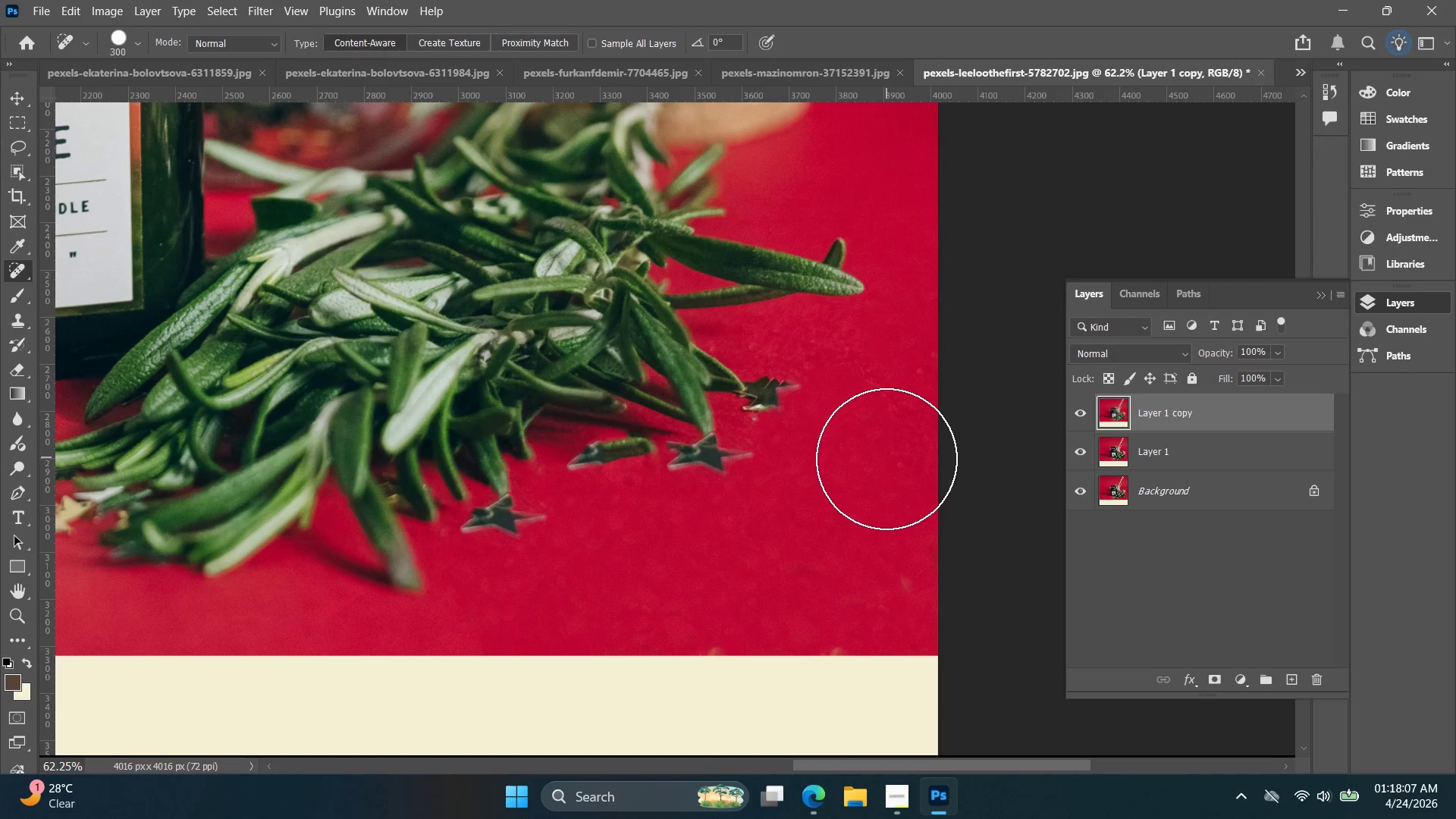 
hold_key(key=Delete, duration=0.53)
 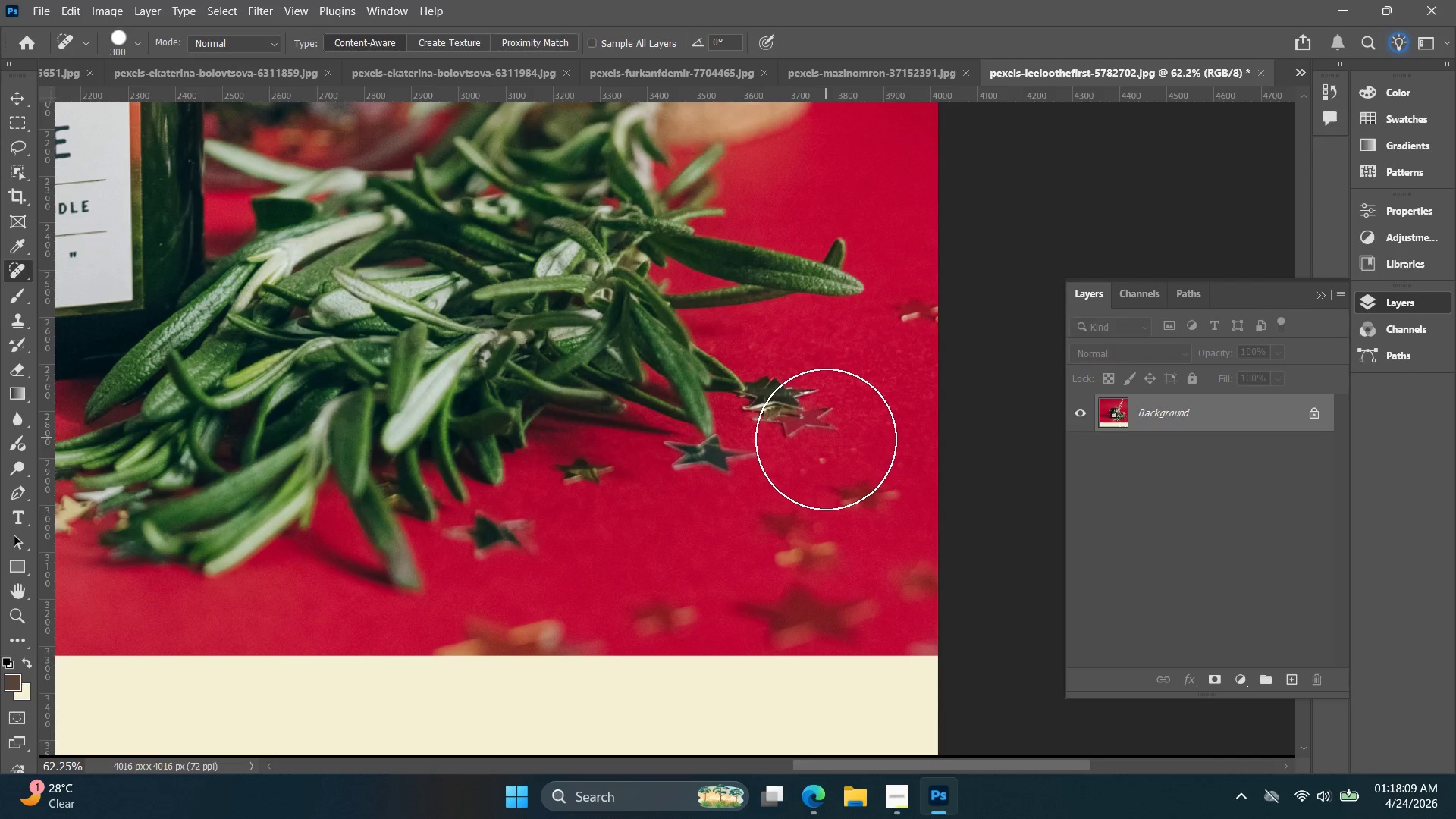 
key(Control+Z)
 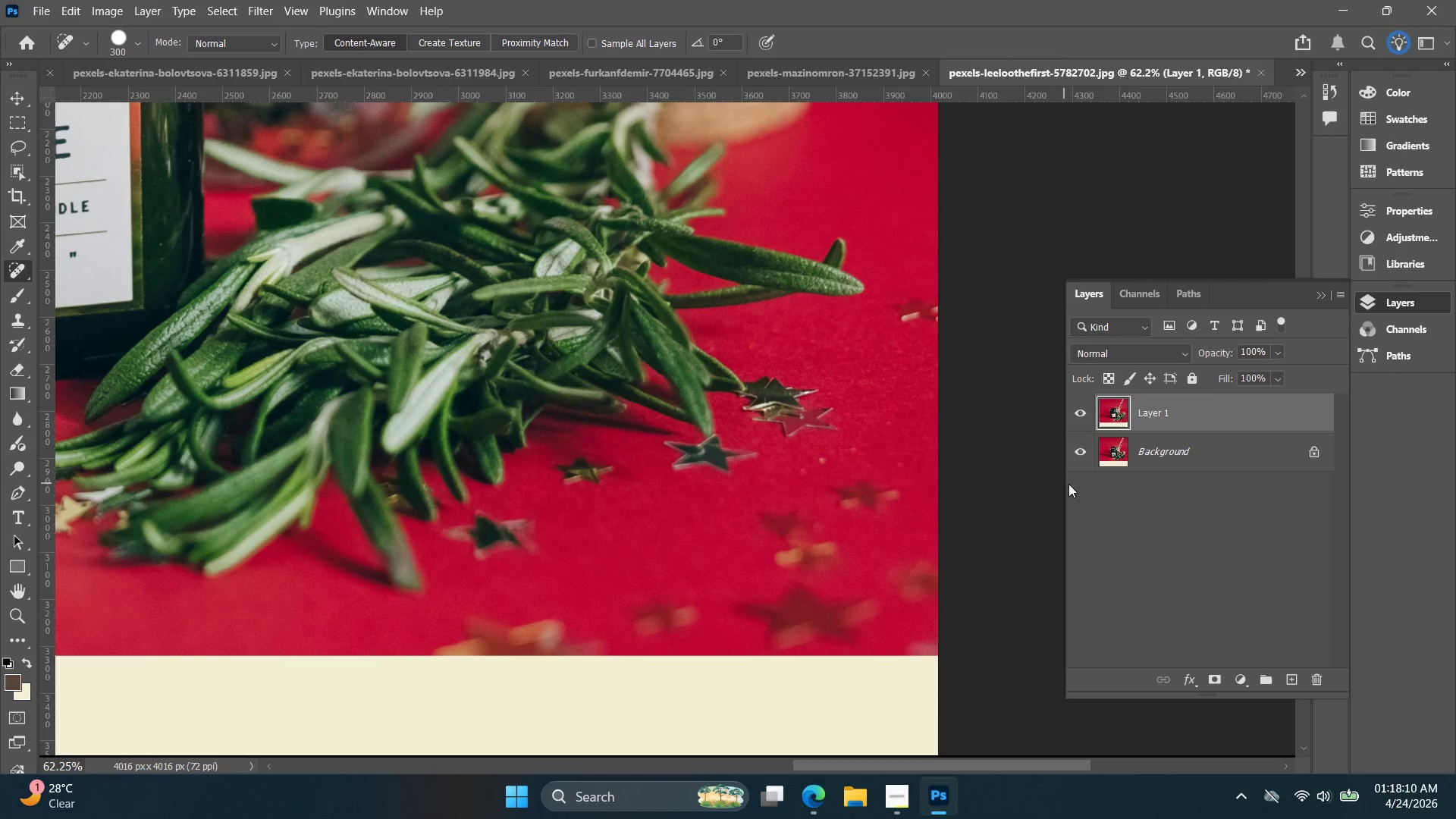 
key(Control+Z)
 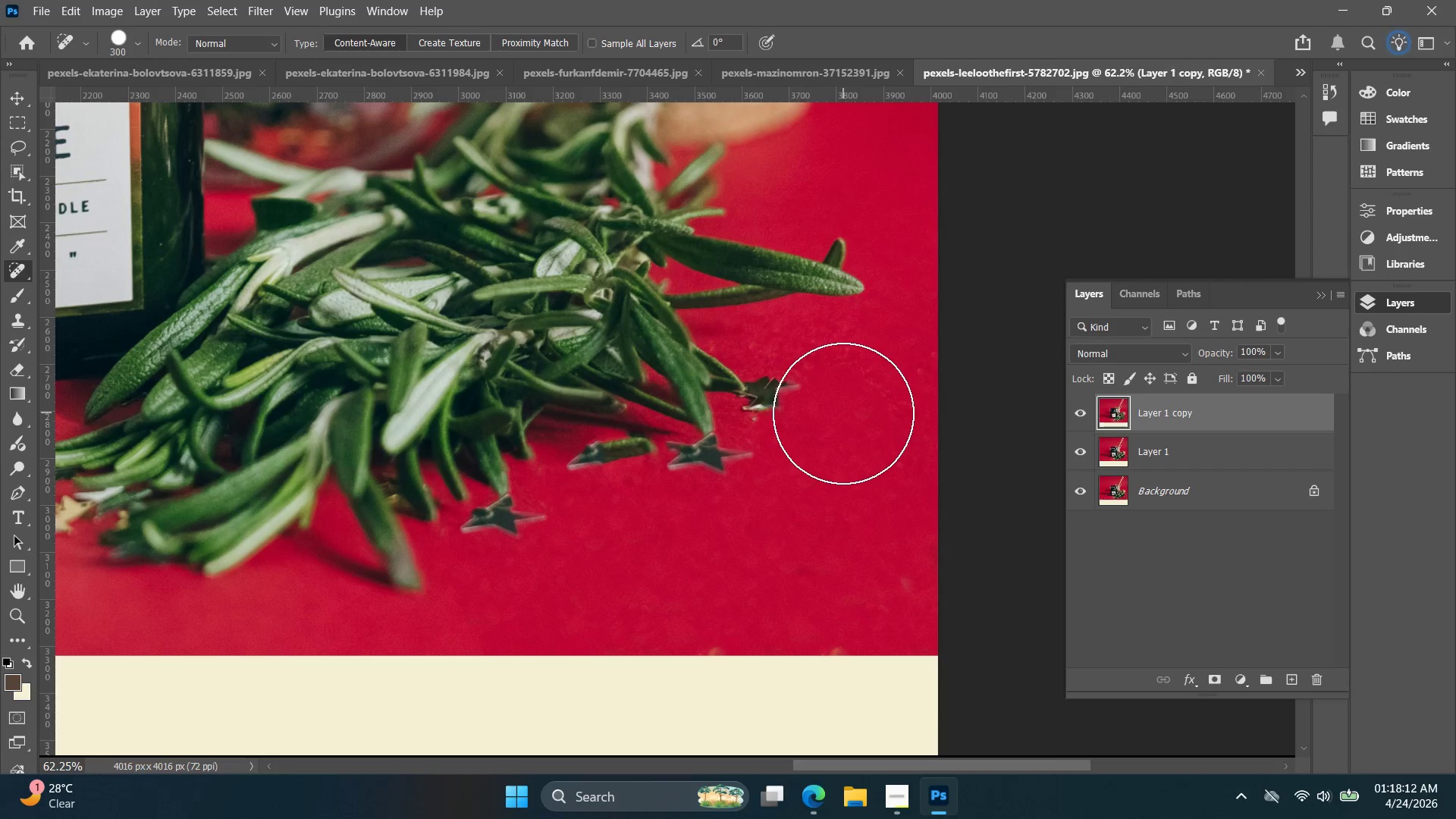 
left_click([801, 406])
 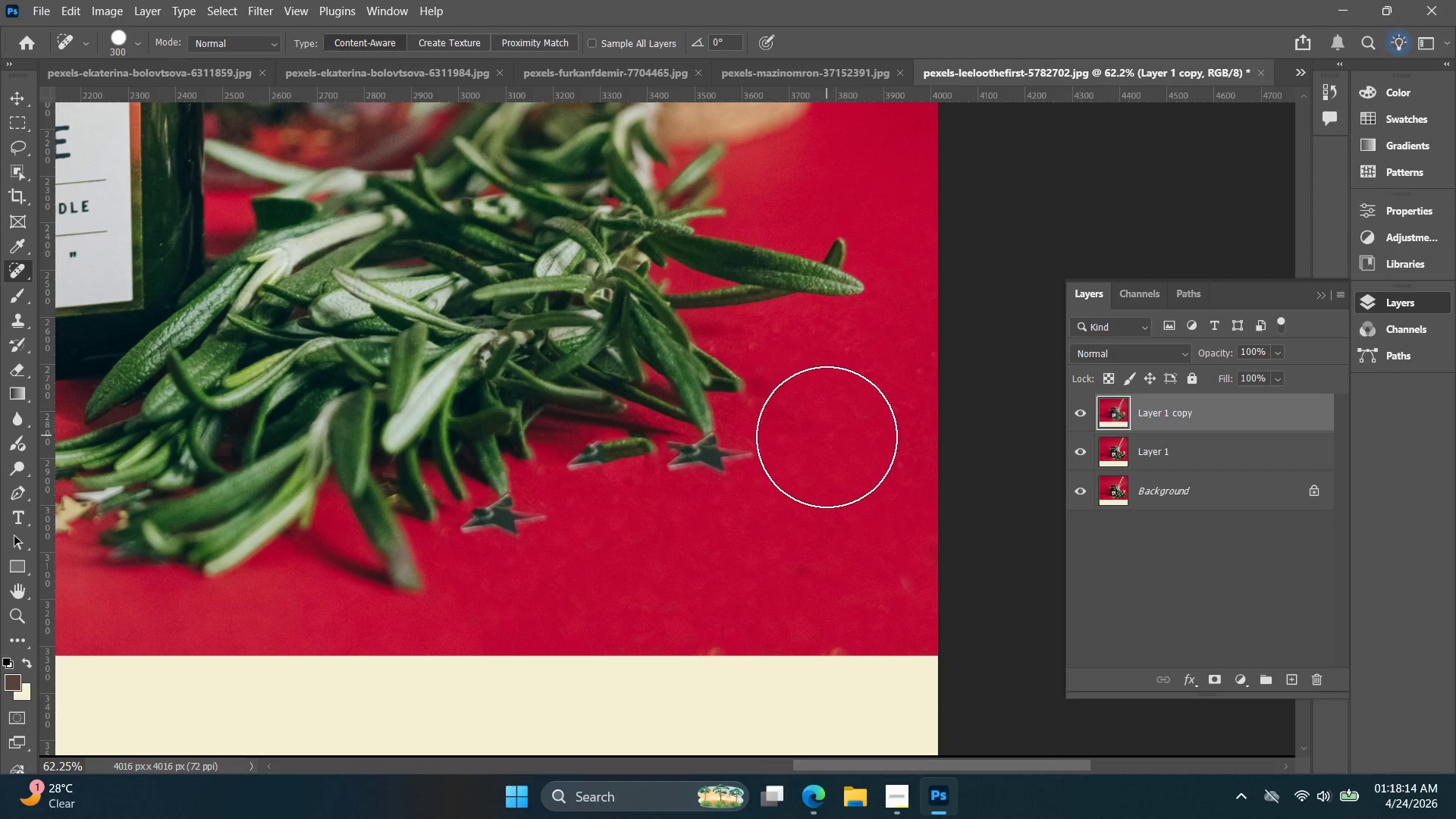 
hold_key(key=BracketRight, duration=0.5)
 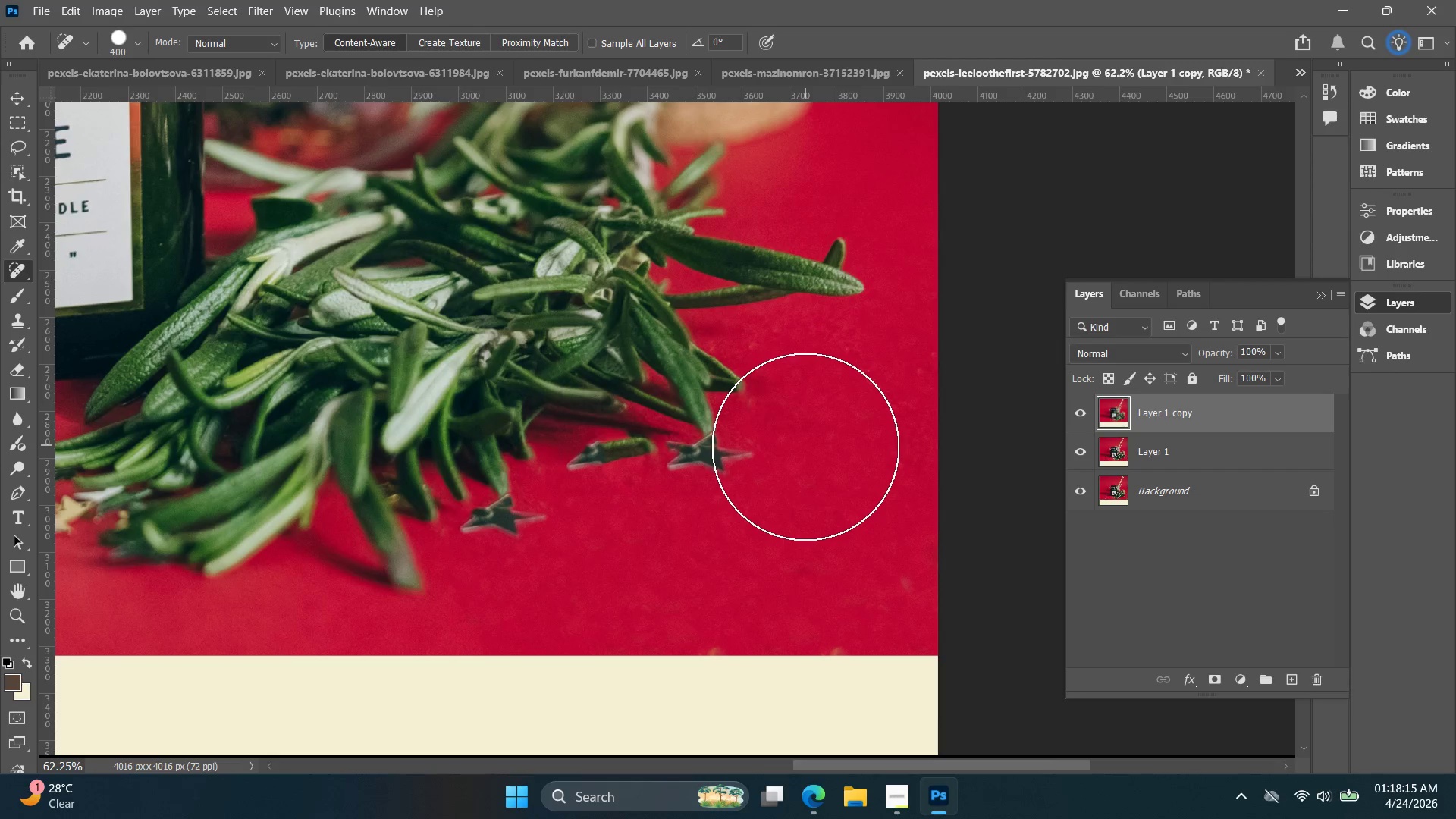 
hold_key(key=BracketLeft, duration=0.75)
 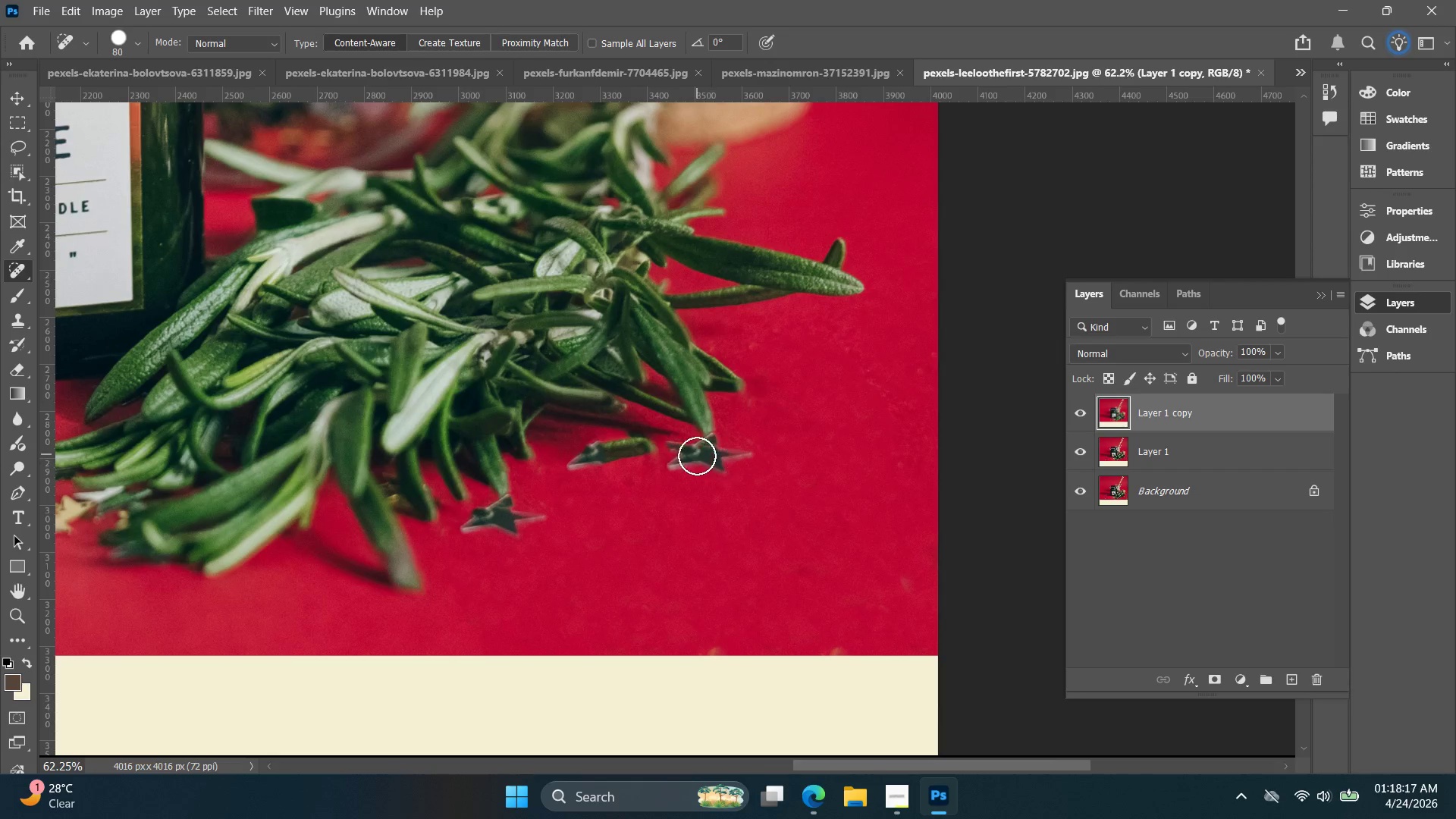 
left_click_drag(start_coordinate=[697, 456], to_coordinate=[733, 454])
 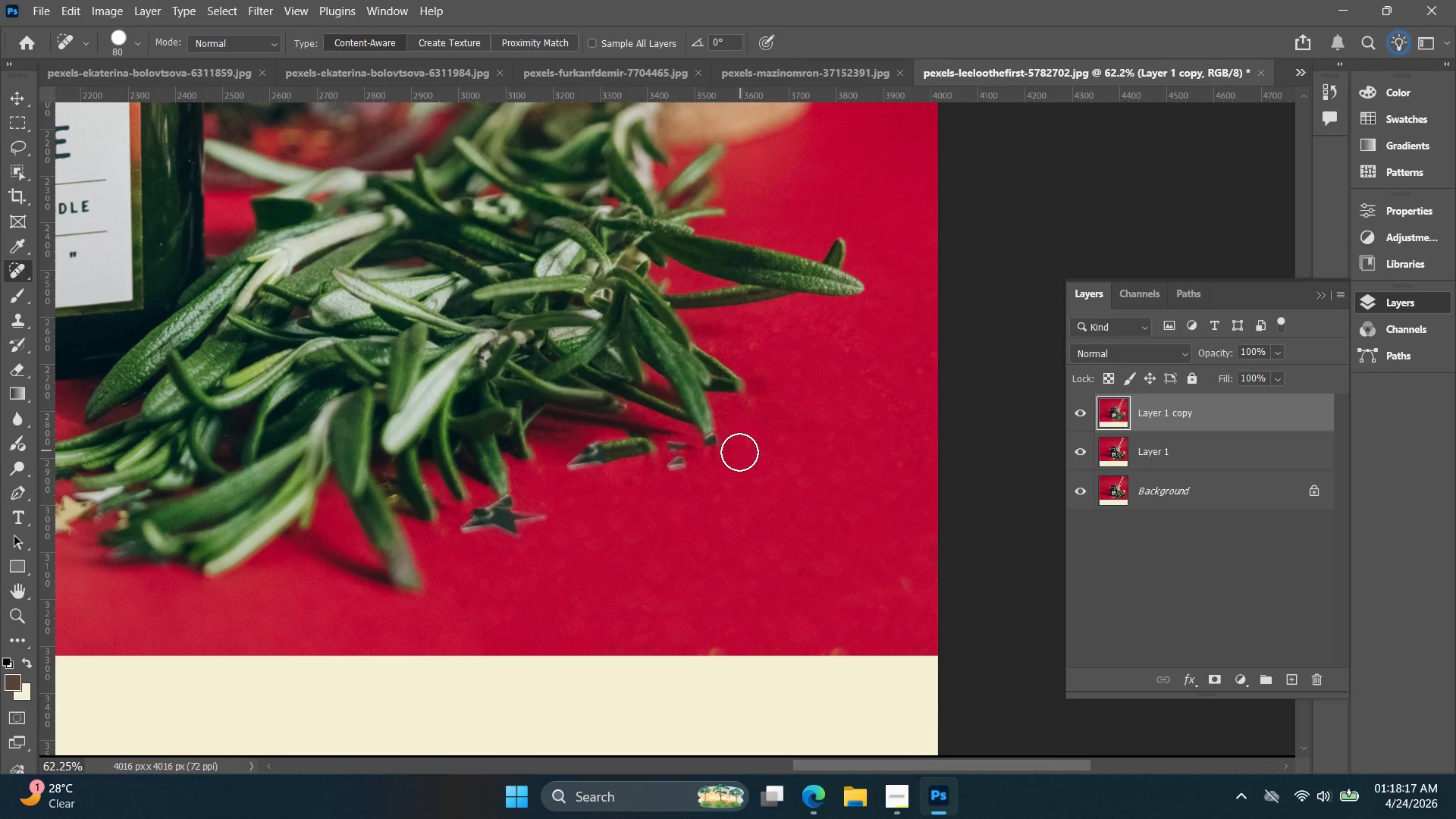 
left_click_drag(start_coordinate=[729, 452], to_coordinate=[719, 451])
 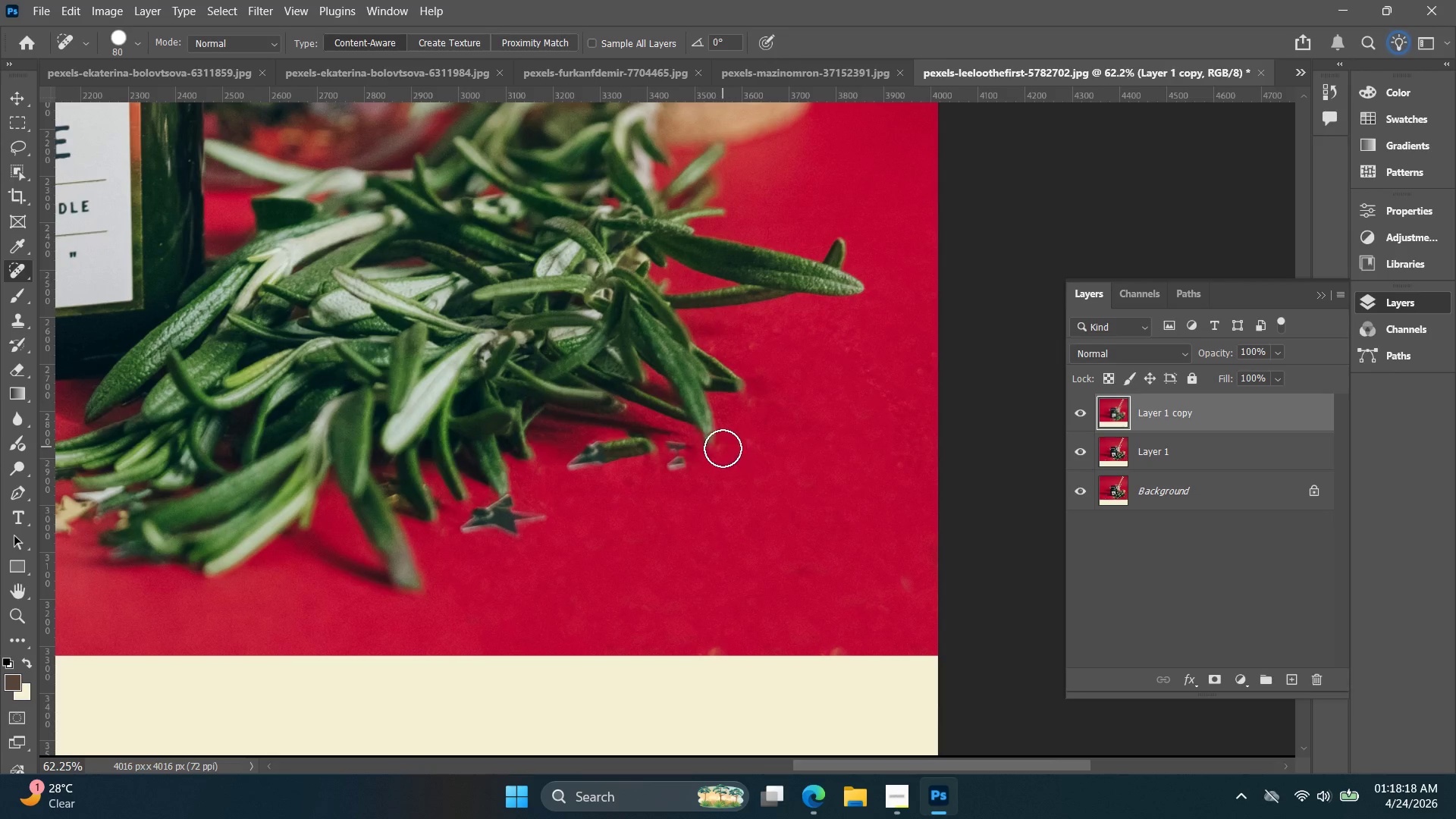 
double_click([723, 448])
 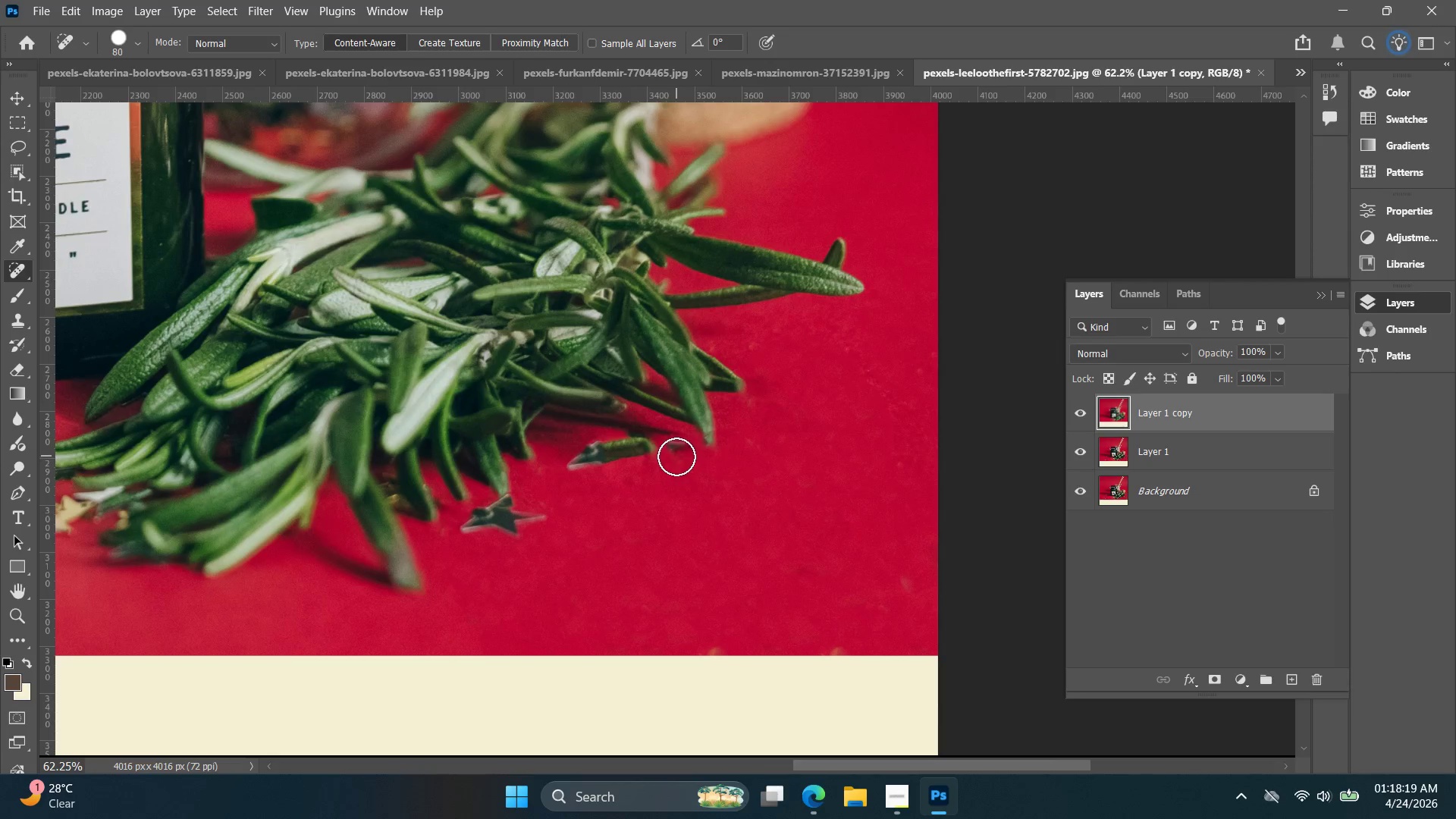 
hold_key(key=BracketLeft, duration=0.44)
 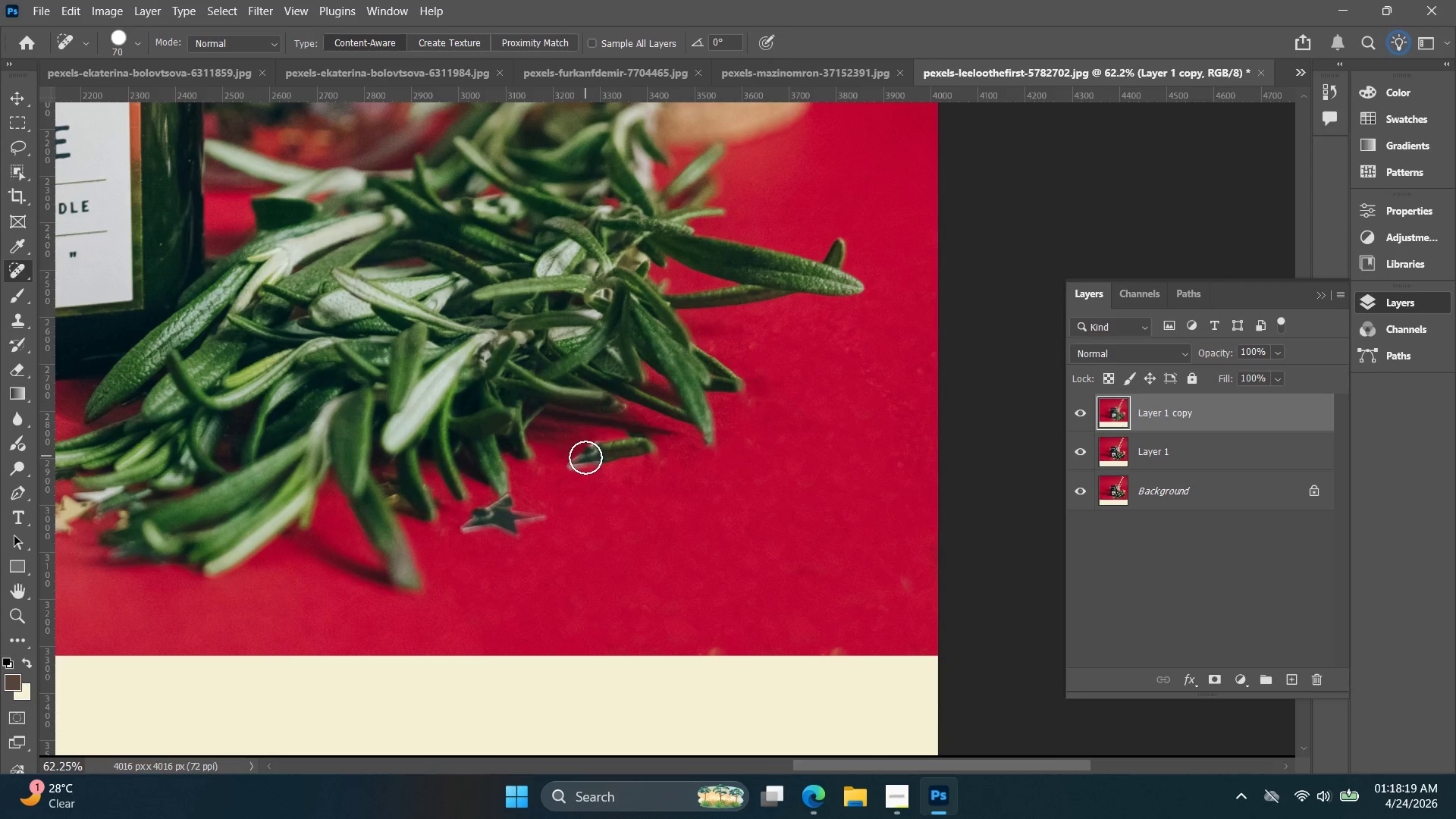 
left_click_drag(start_coordinate=[585, 457], to_coordinate=[651, 448])
 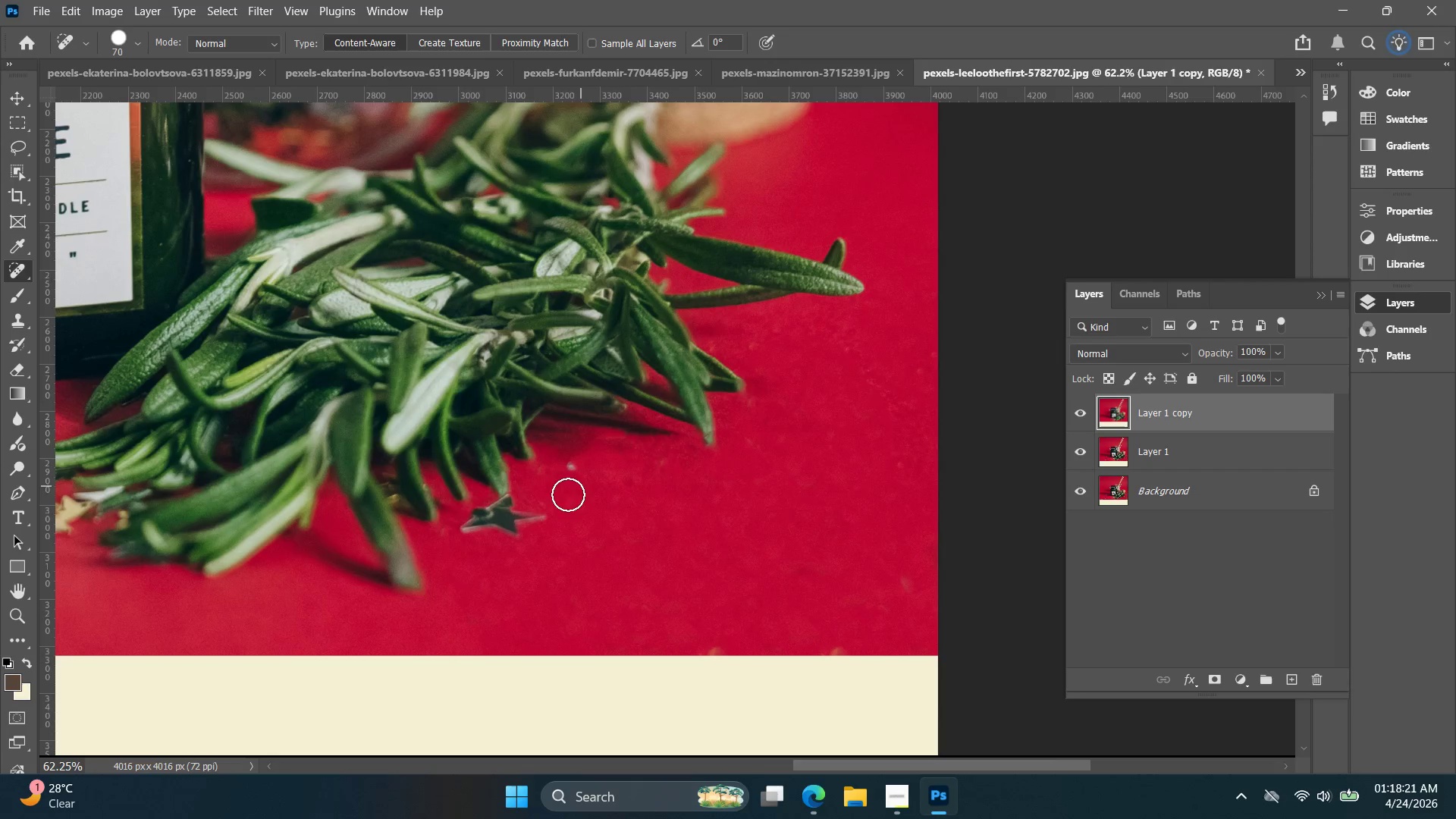 
left_click_drag(start_coordinate=[501, 507], to_coordinate=[516, 515])
 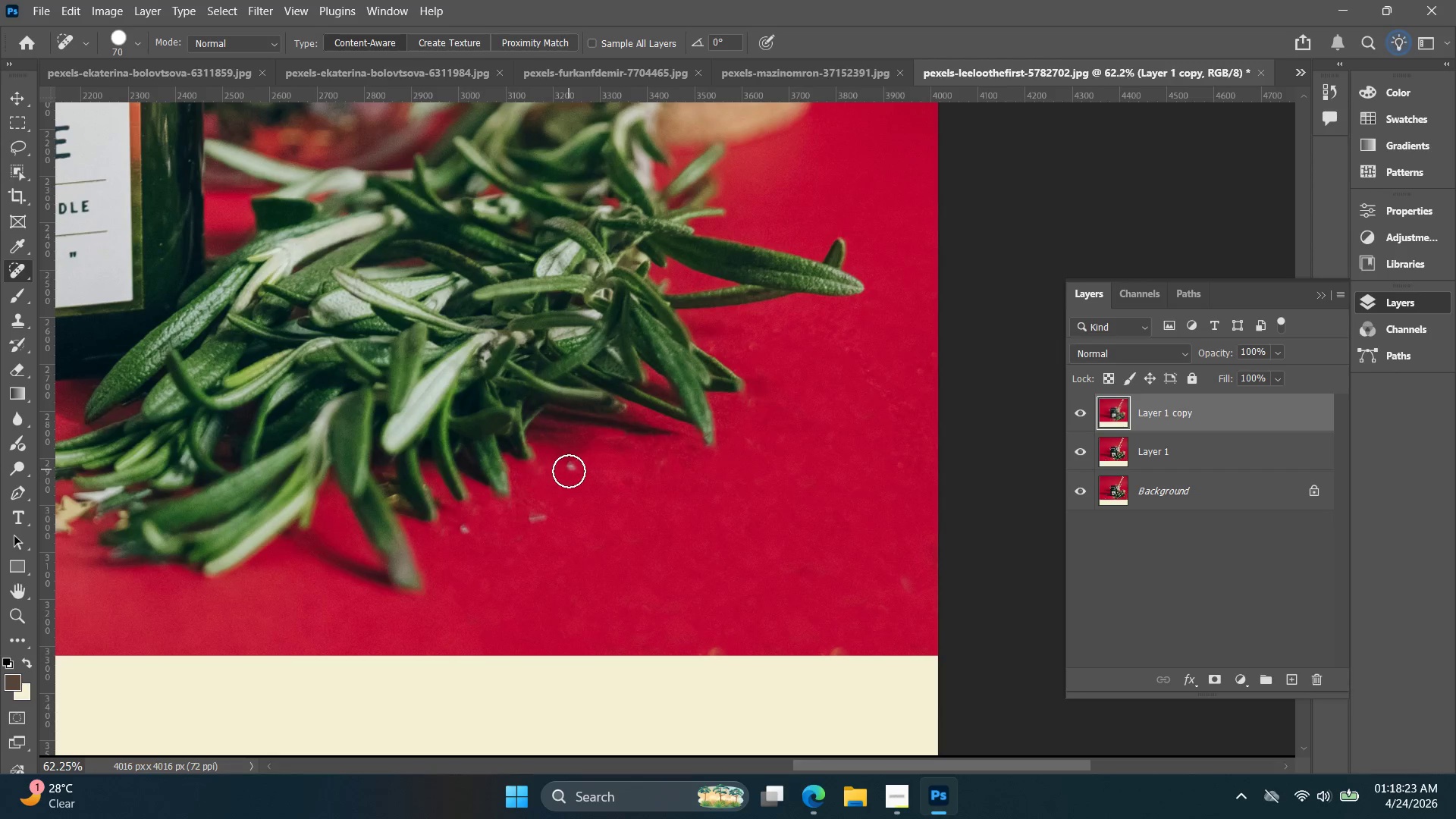 
left_click([578, 471])
 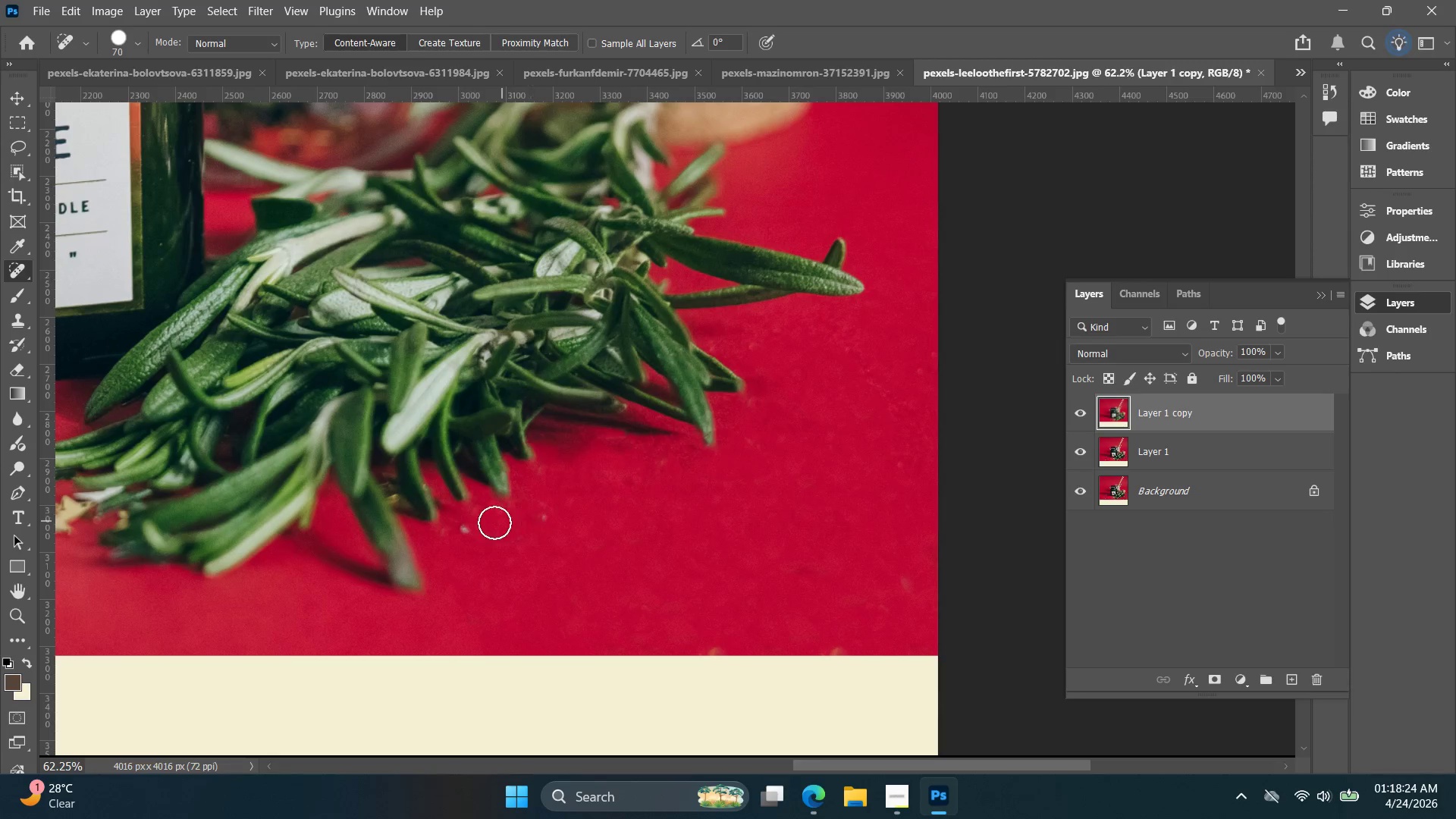 
left_click([461, 532])
 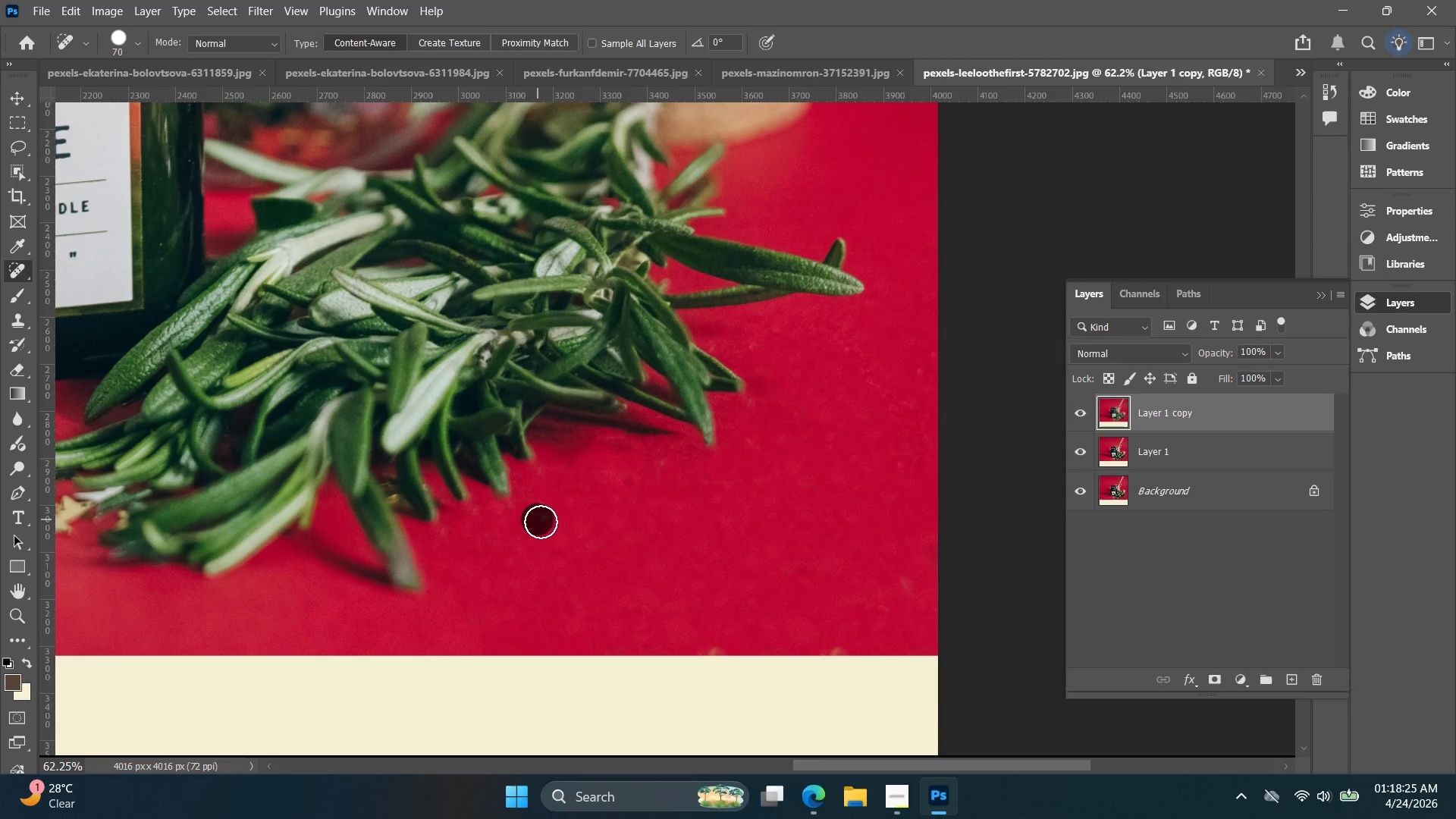 
hold_key(key=Space, duration=0.67)
 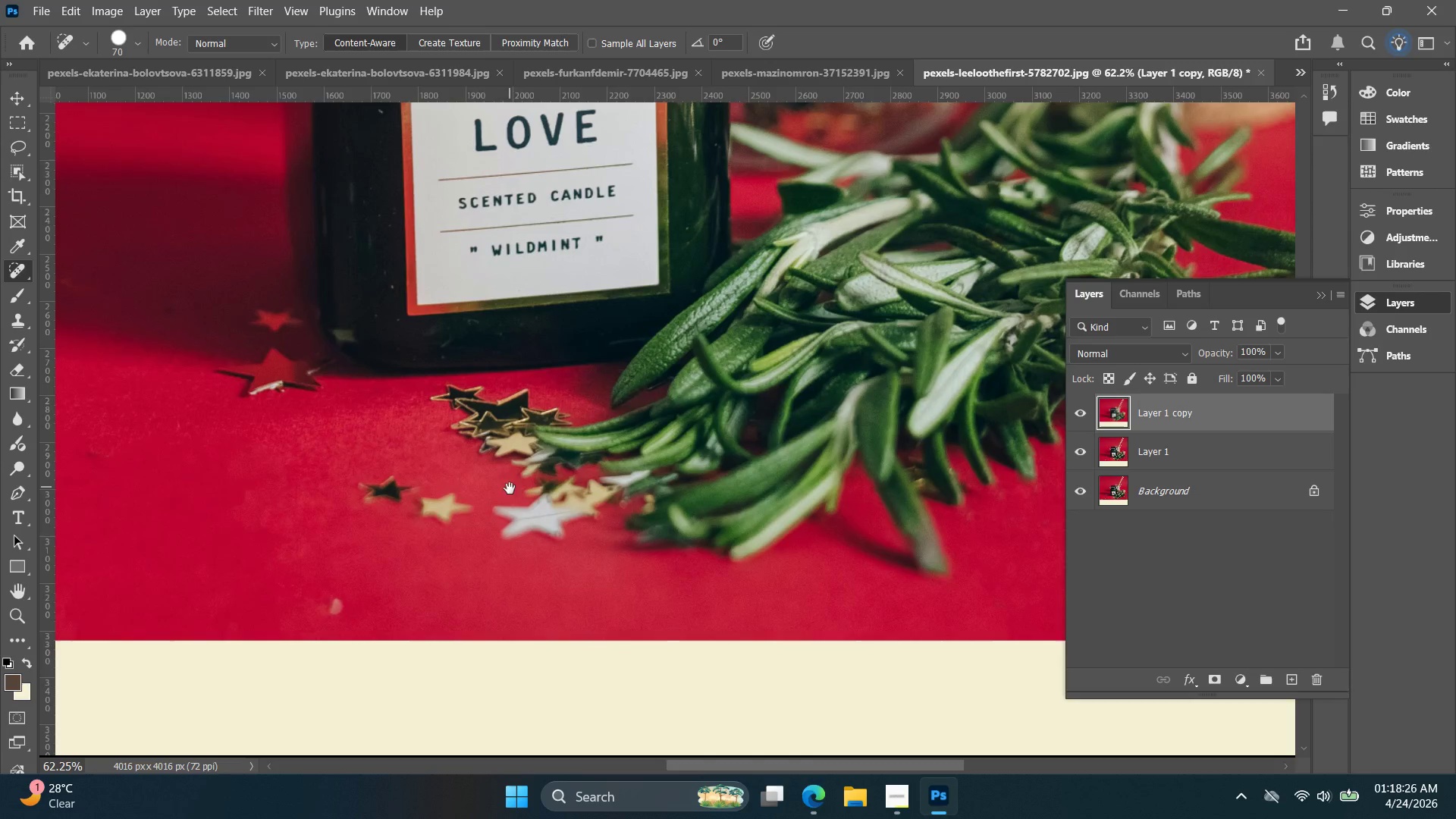 
left_click_drag(start_coordinate=[535, 527], to_coordinate=[795, 504])
 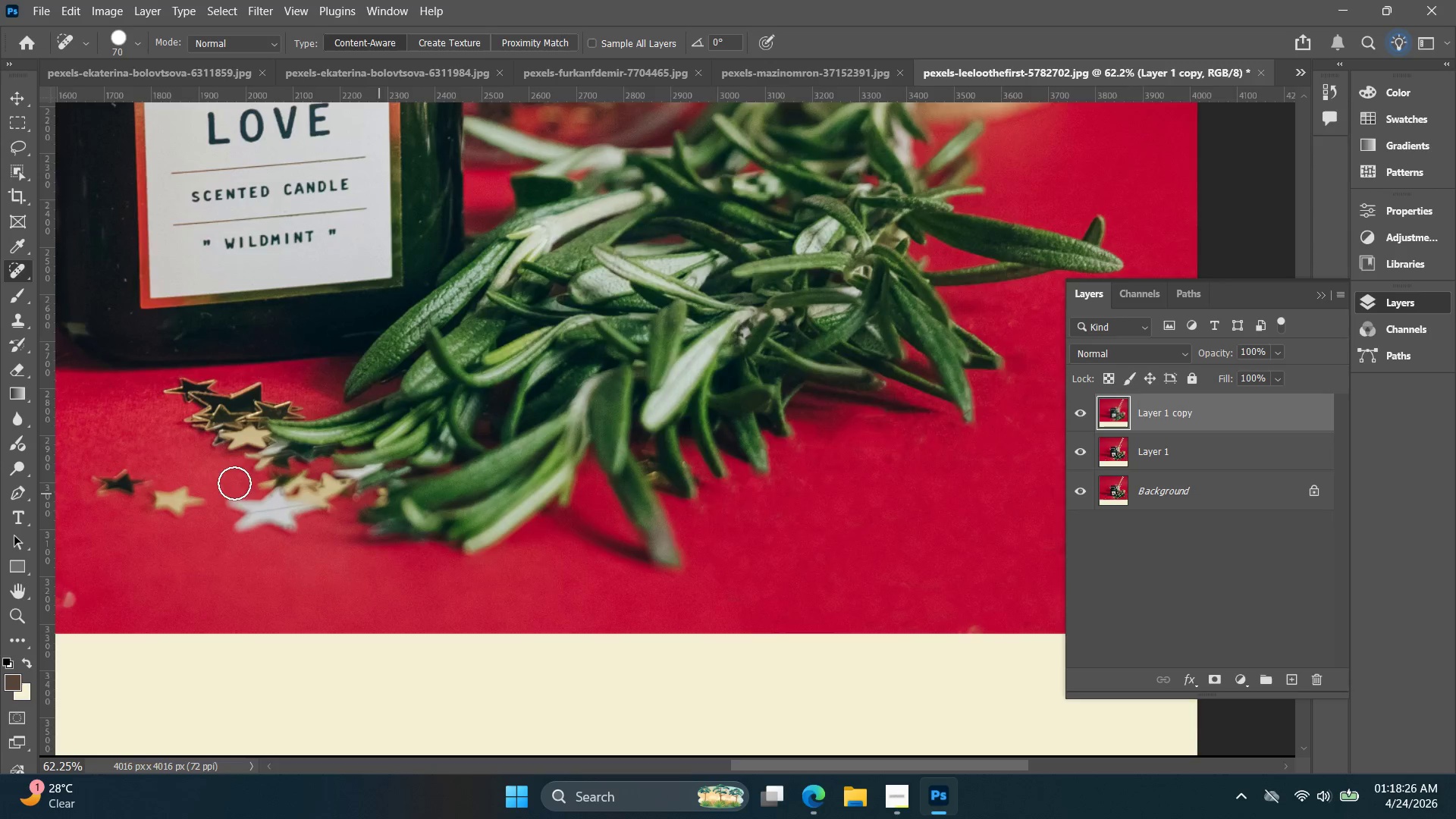 
hold_key(key=Space, duration=0.53)
 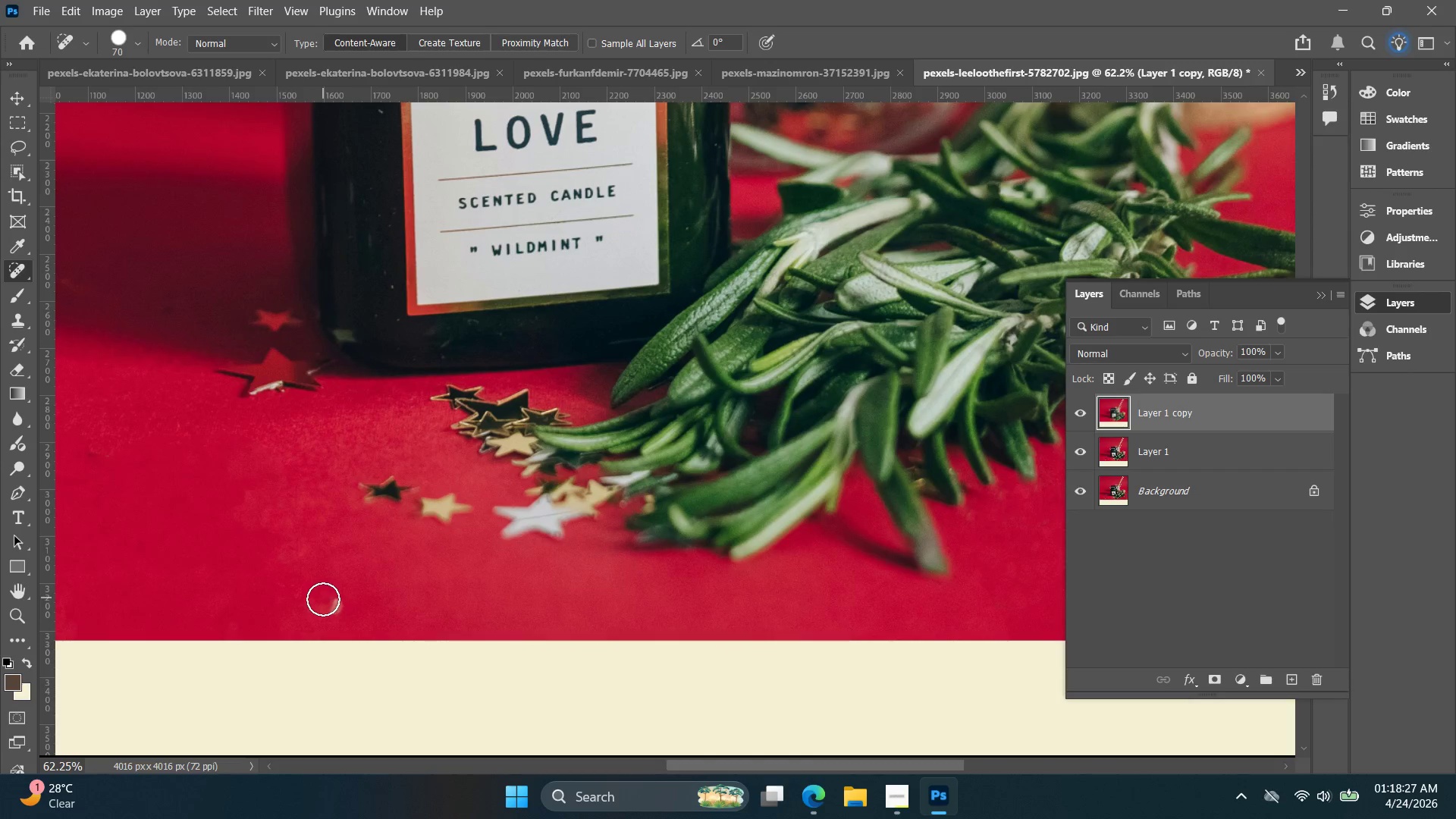 
left_click_drag(start_coordinate=[243, 482], to_coordinate=[510, 488])
 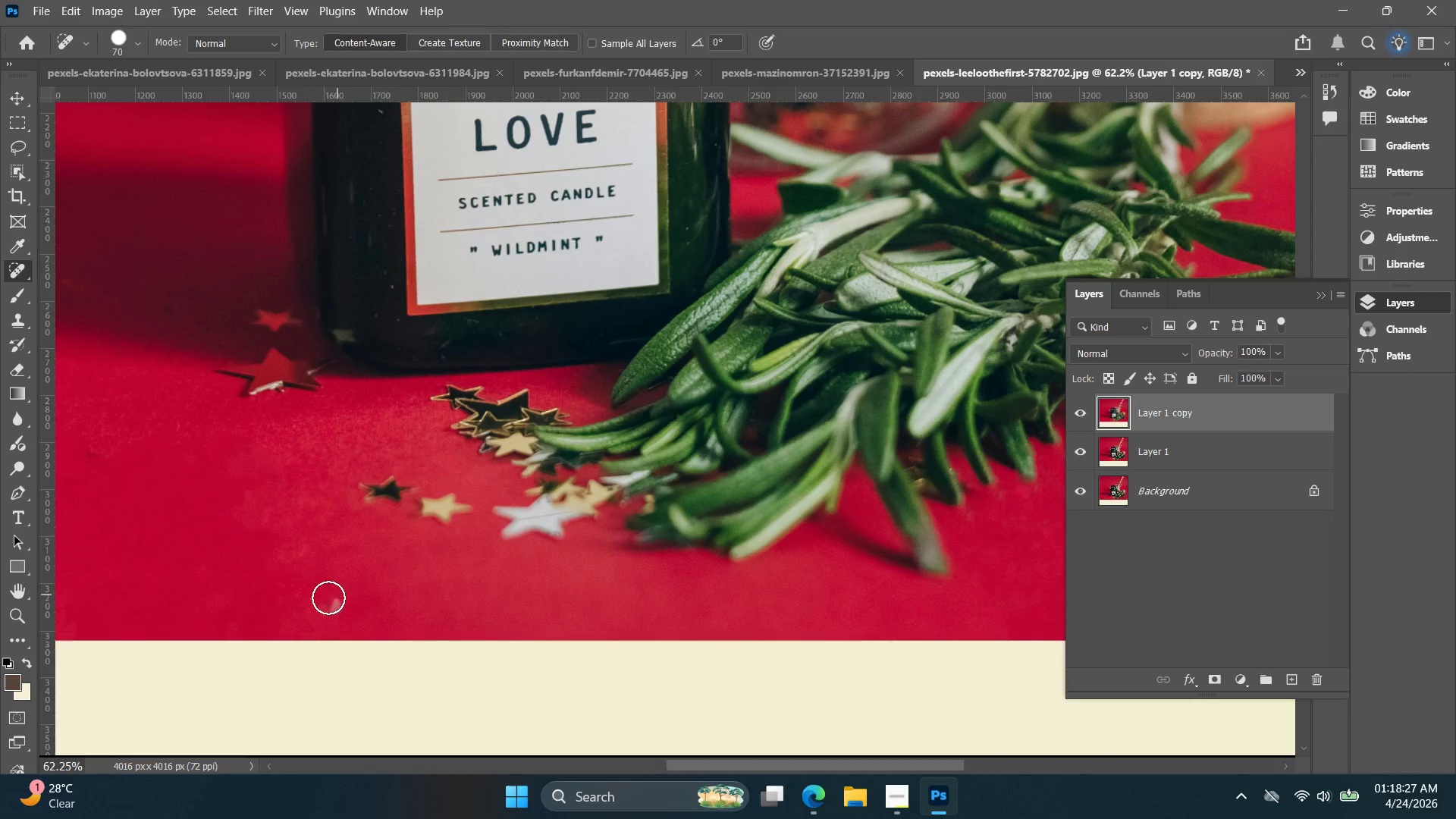 
left_click([323, 599])
 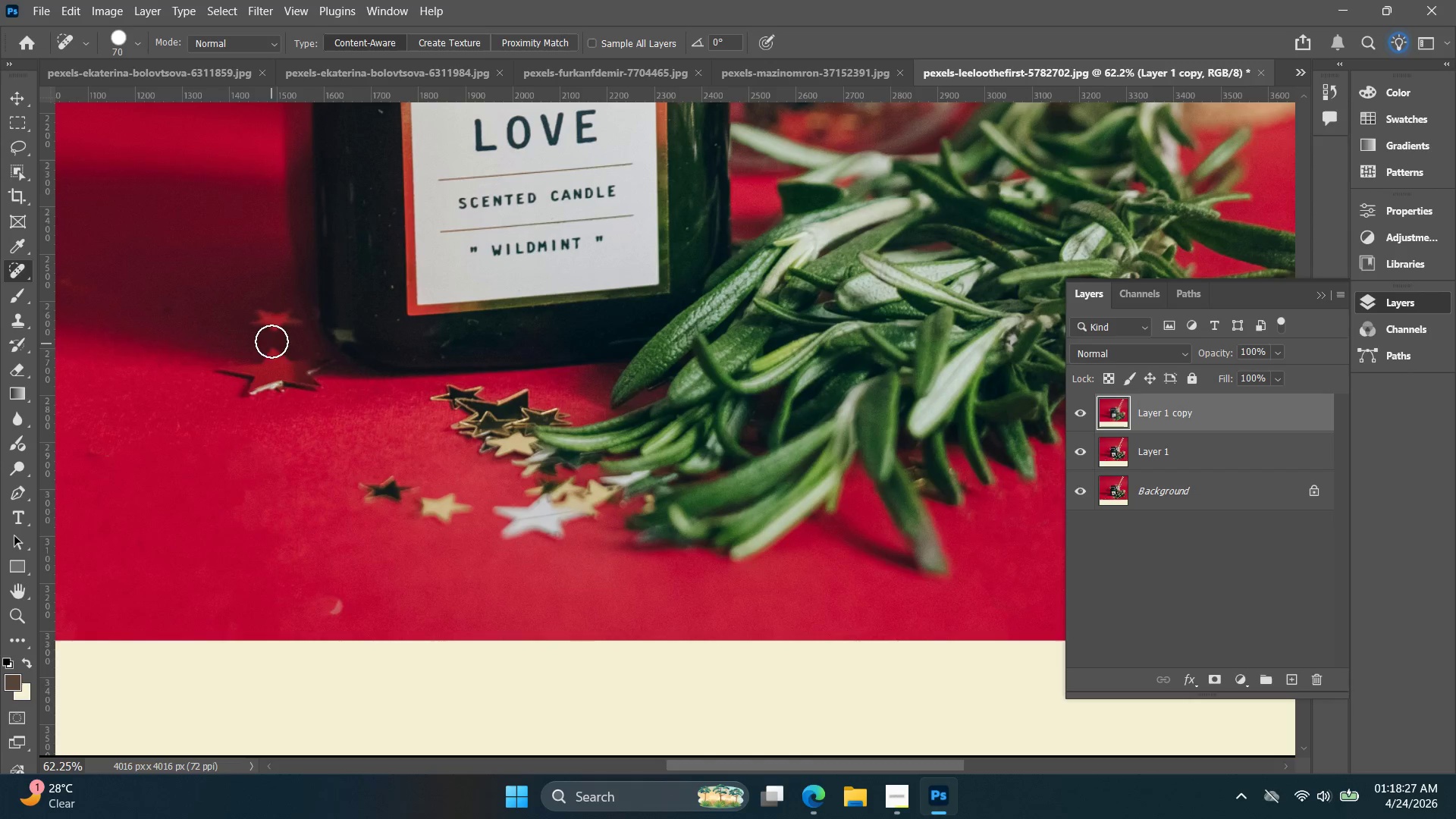 
left_click_drag(start_coordinate=[261, 337], to_coordinate=[284, 382])
 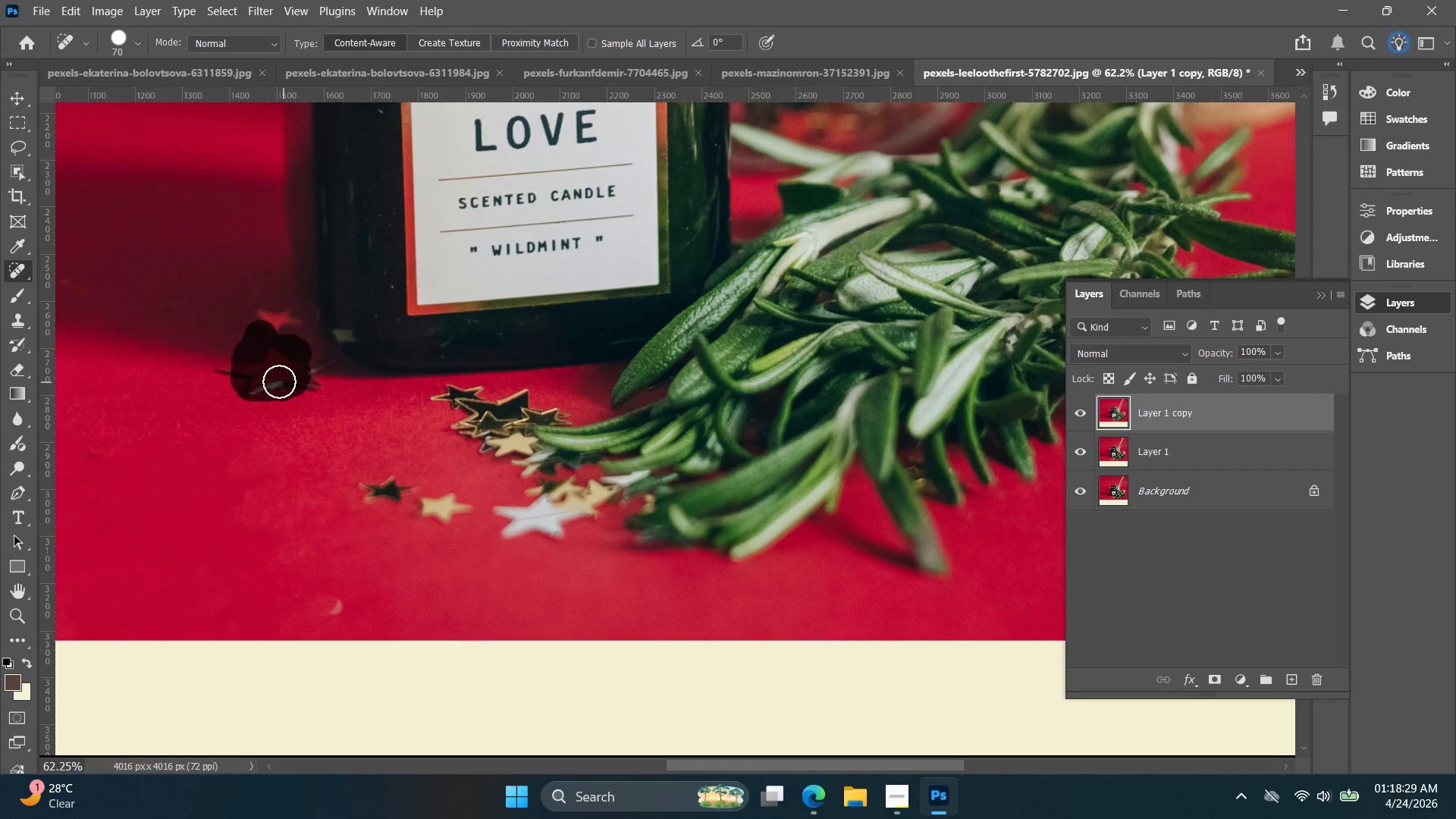 
hold_key(key=Space, duration=0.53)
 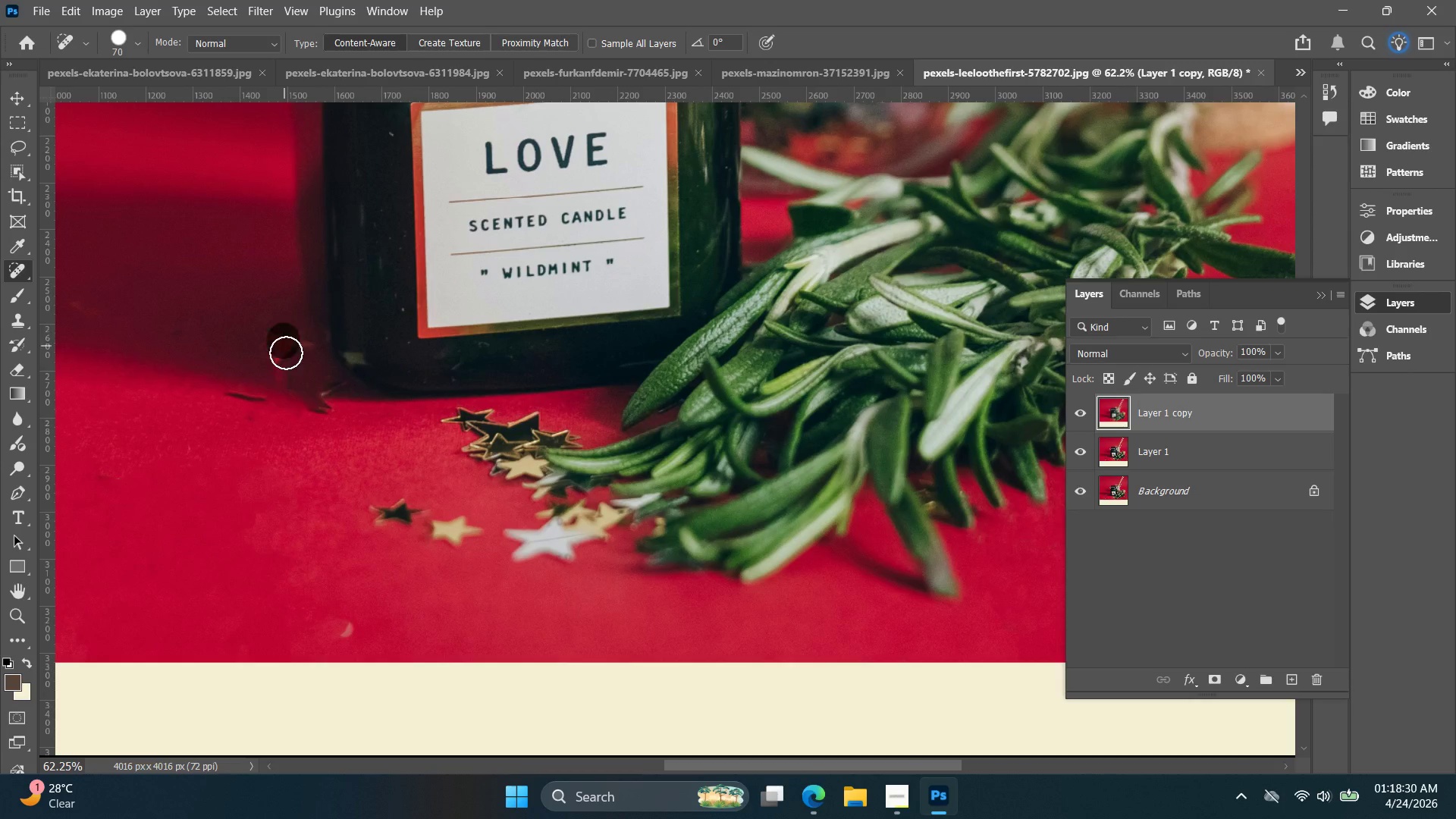 
left_click_drag(start_coordinate=[277, 386], to_coordinate=[287, 409])
 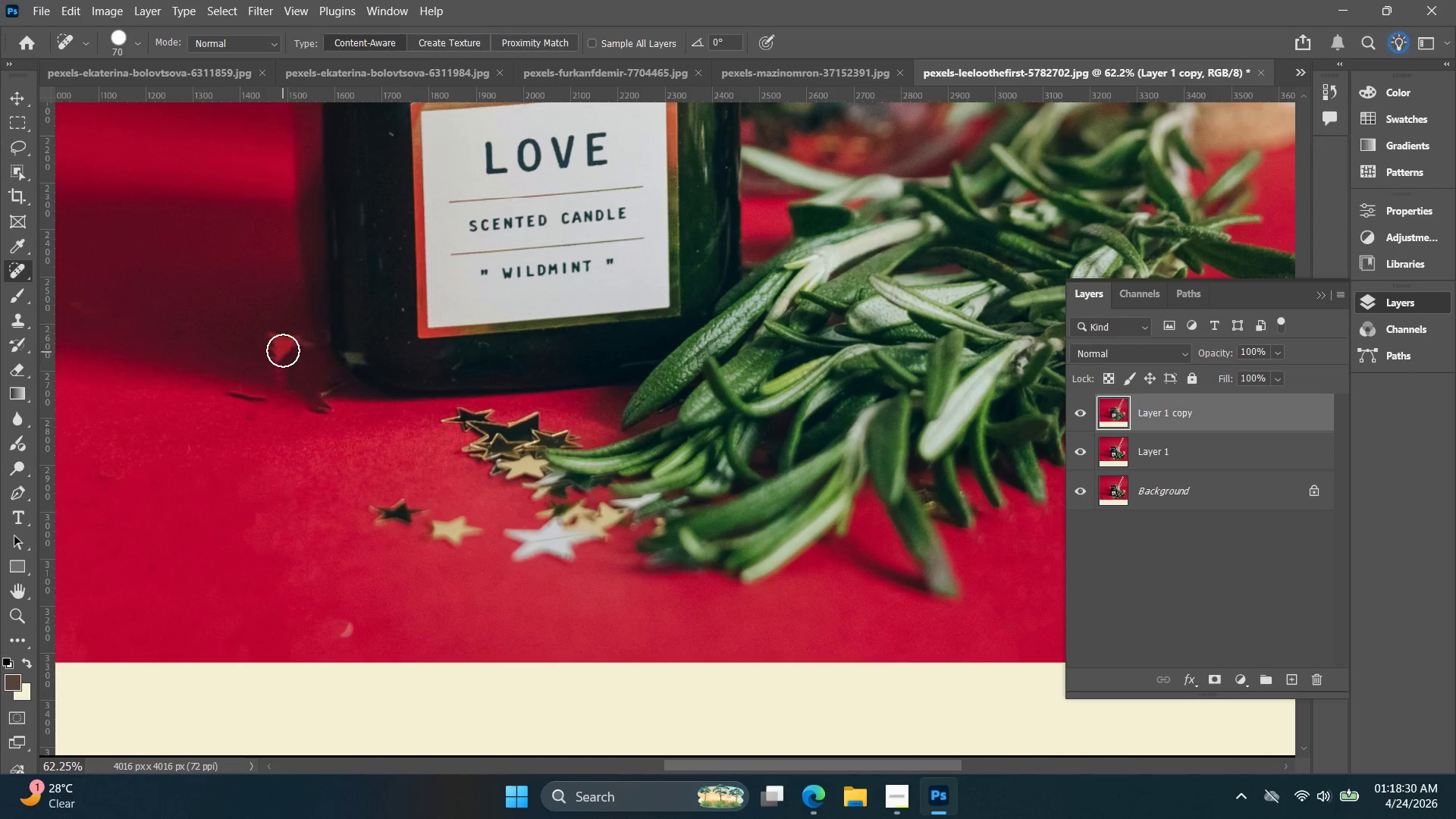 
left_click_drag(start_coordinate=[284, 340], to_coordinate=[295, 337])
 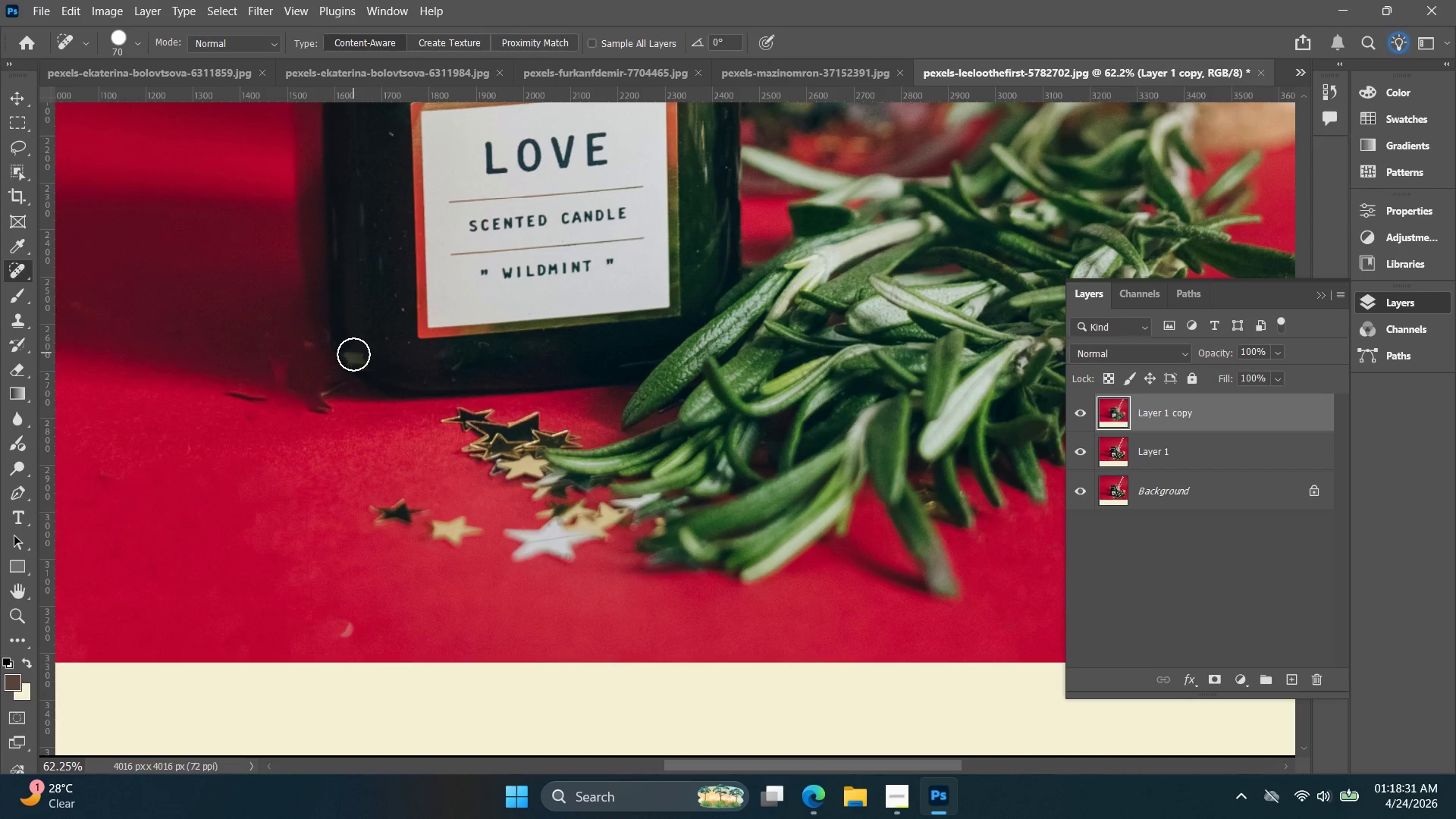 
left_click([355, 354])
 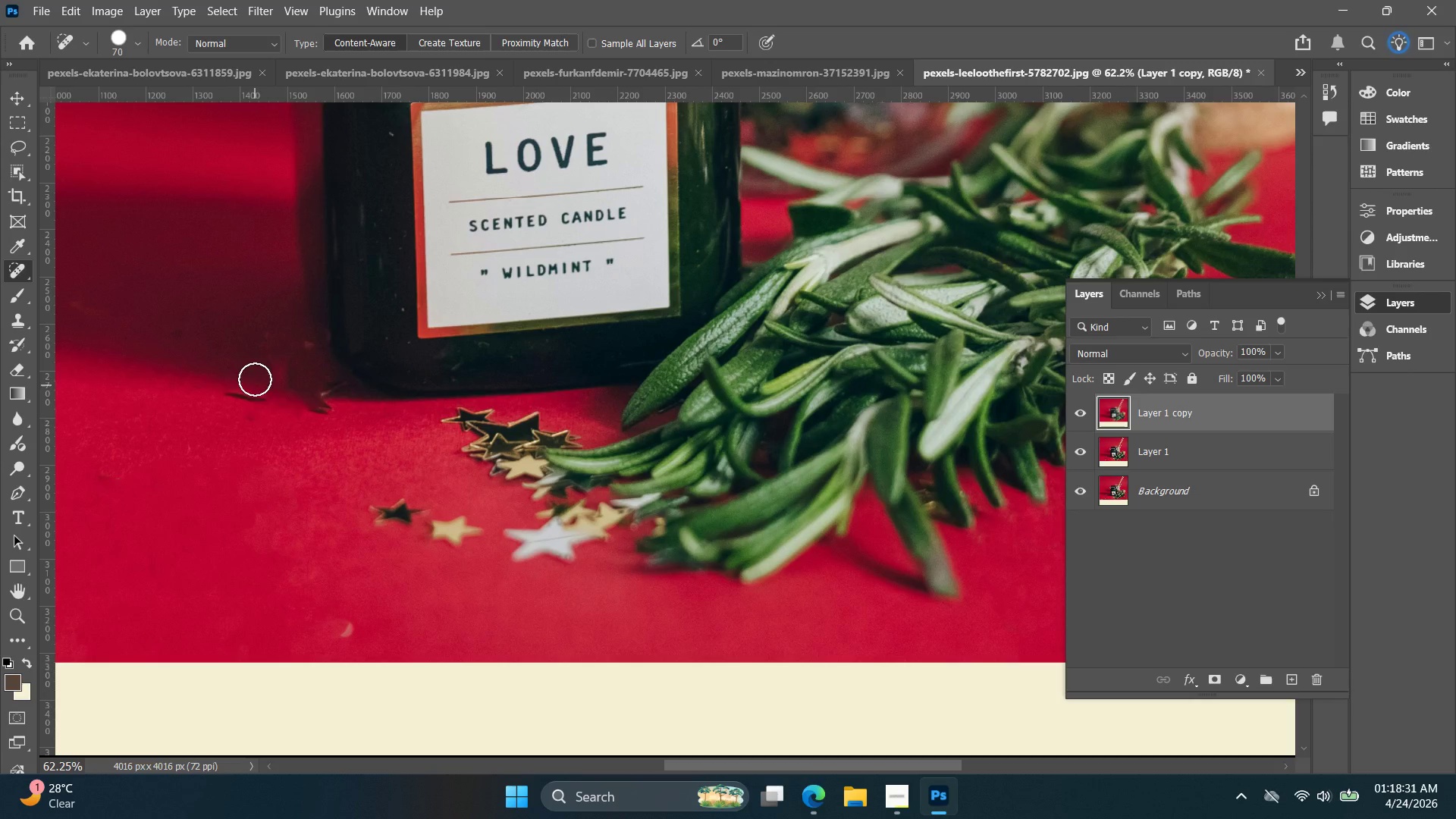 
left_click_drag(start_coordinate=[256, 369], to_coordinate=[318, 391])
 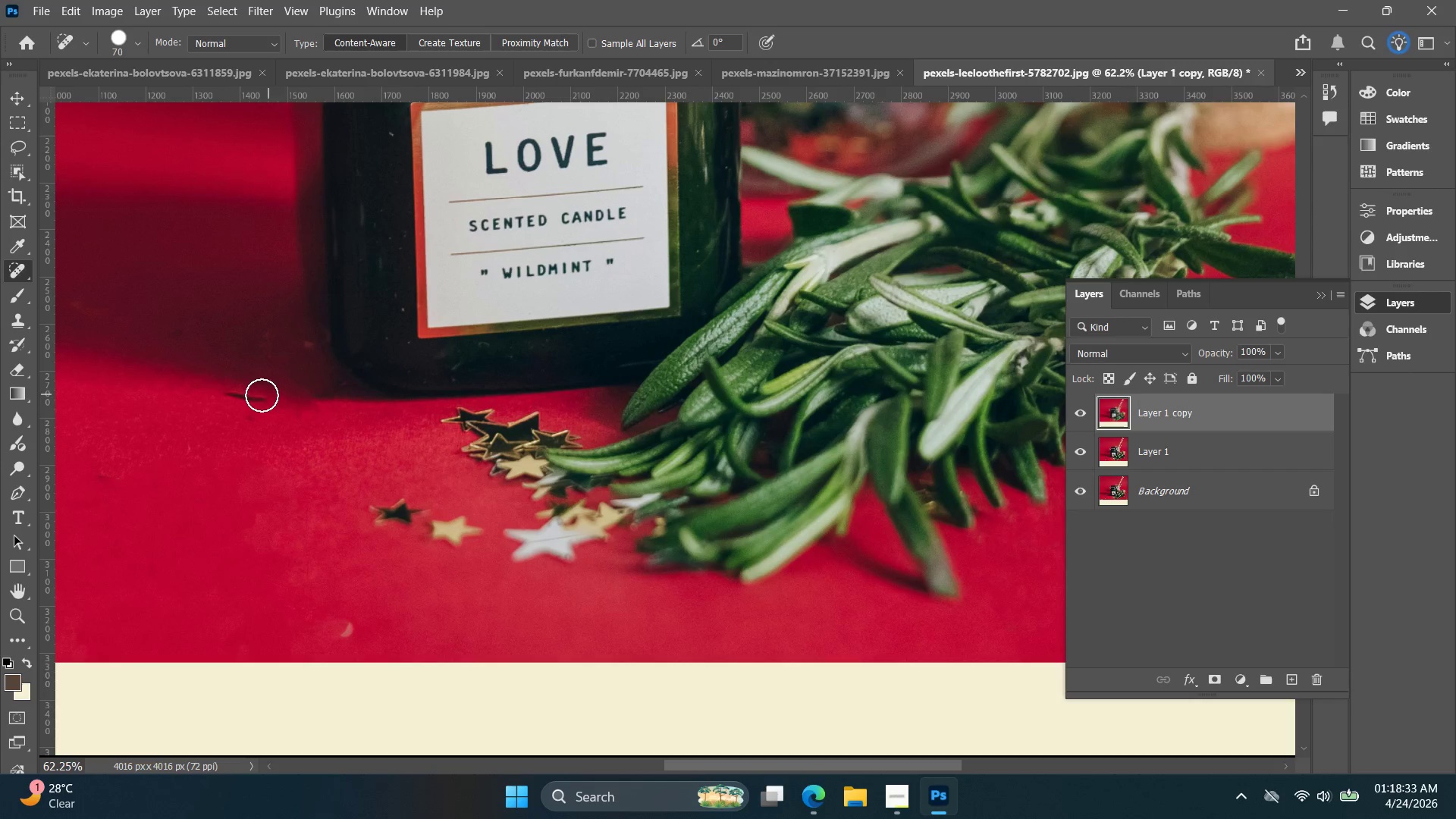 
left_click_drag(start_coordinate=[258, 395], to_coordinate=[233, 394])
 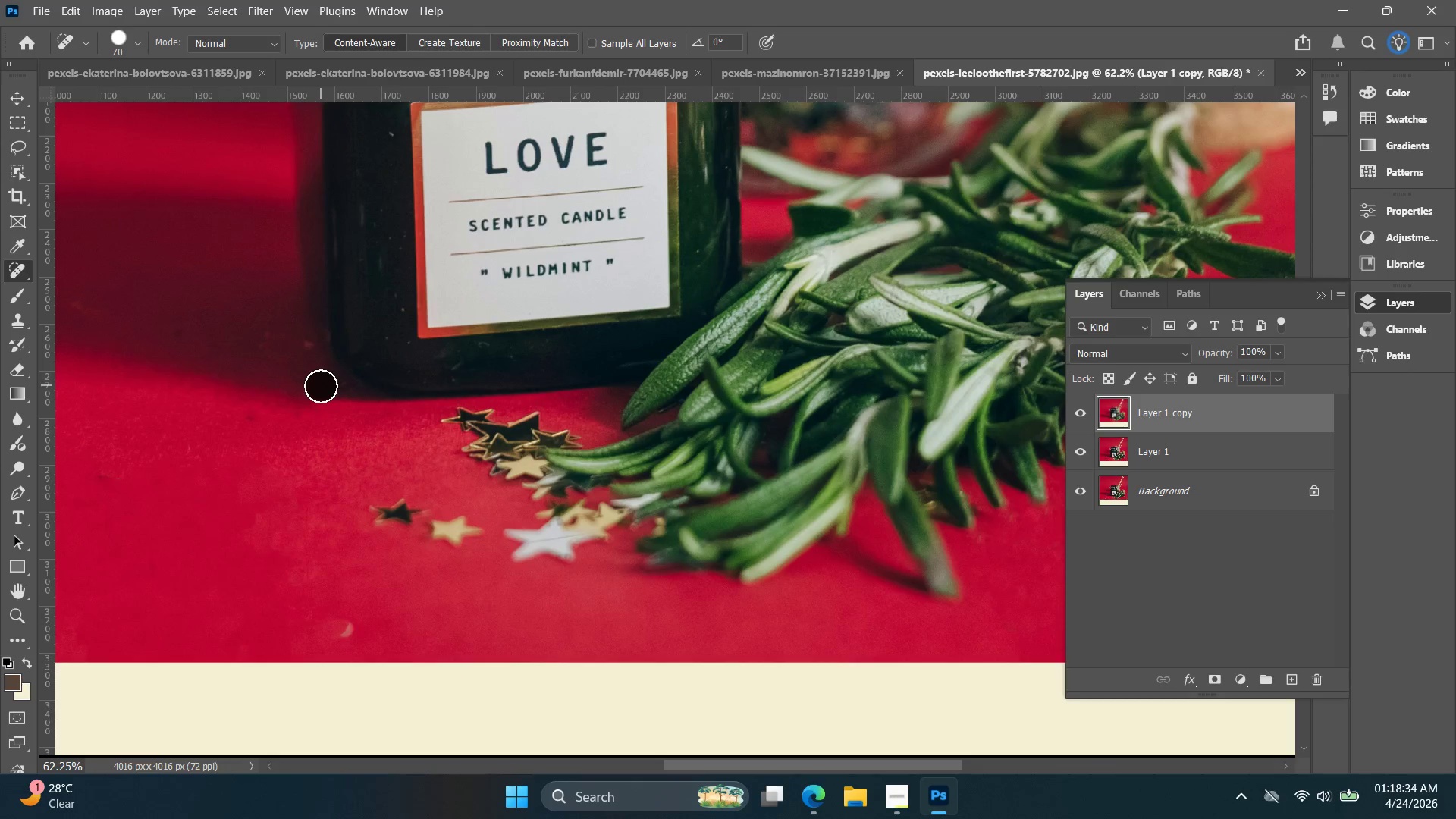 
left_click_drag(start_coordinate=[325, 389], to_coordinate=[328, 393])
 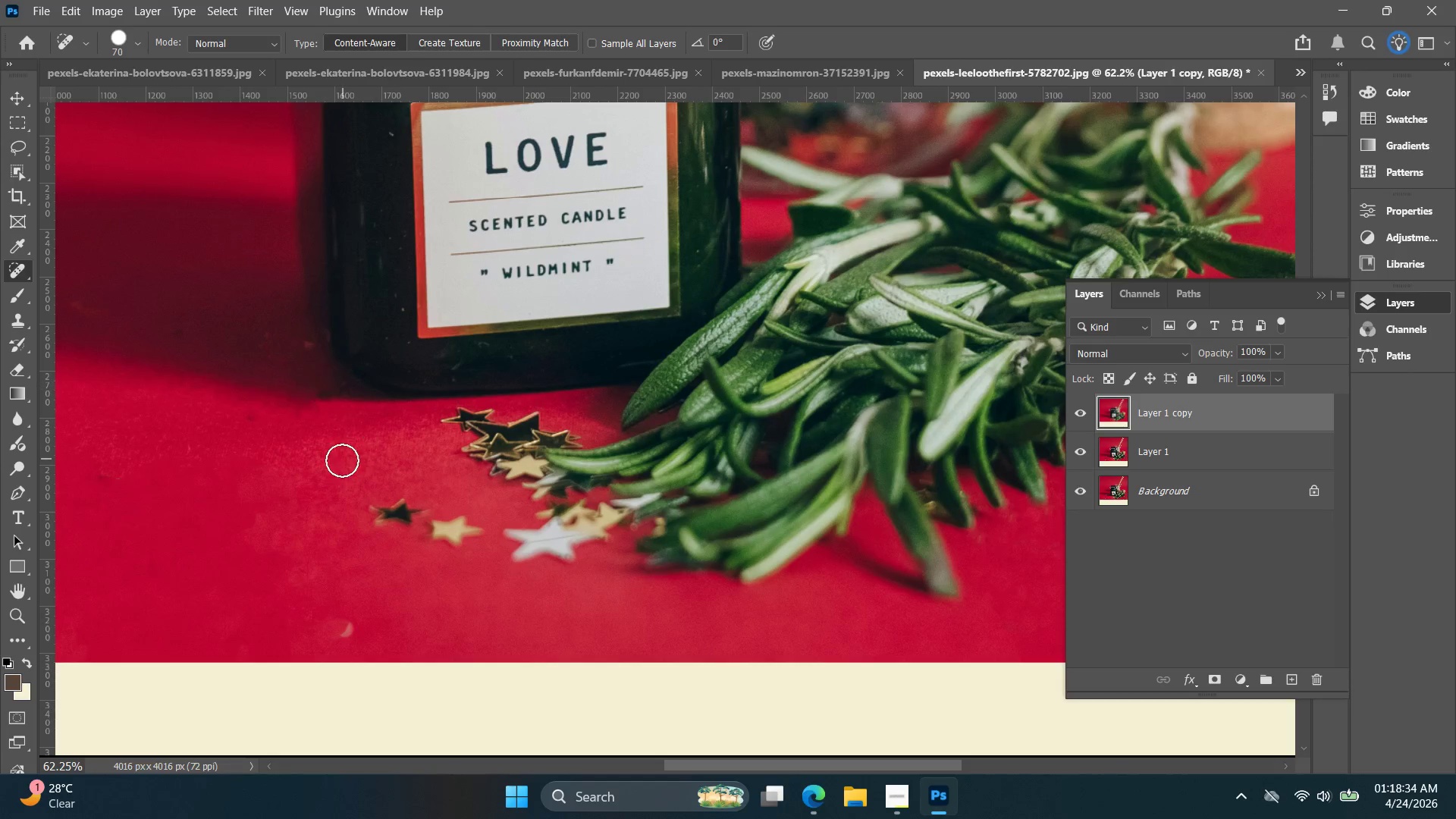 
hold_key(key=Space, duration=0.61)
 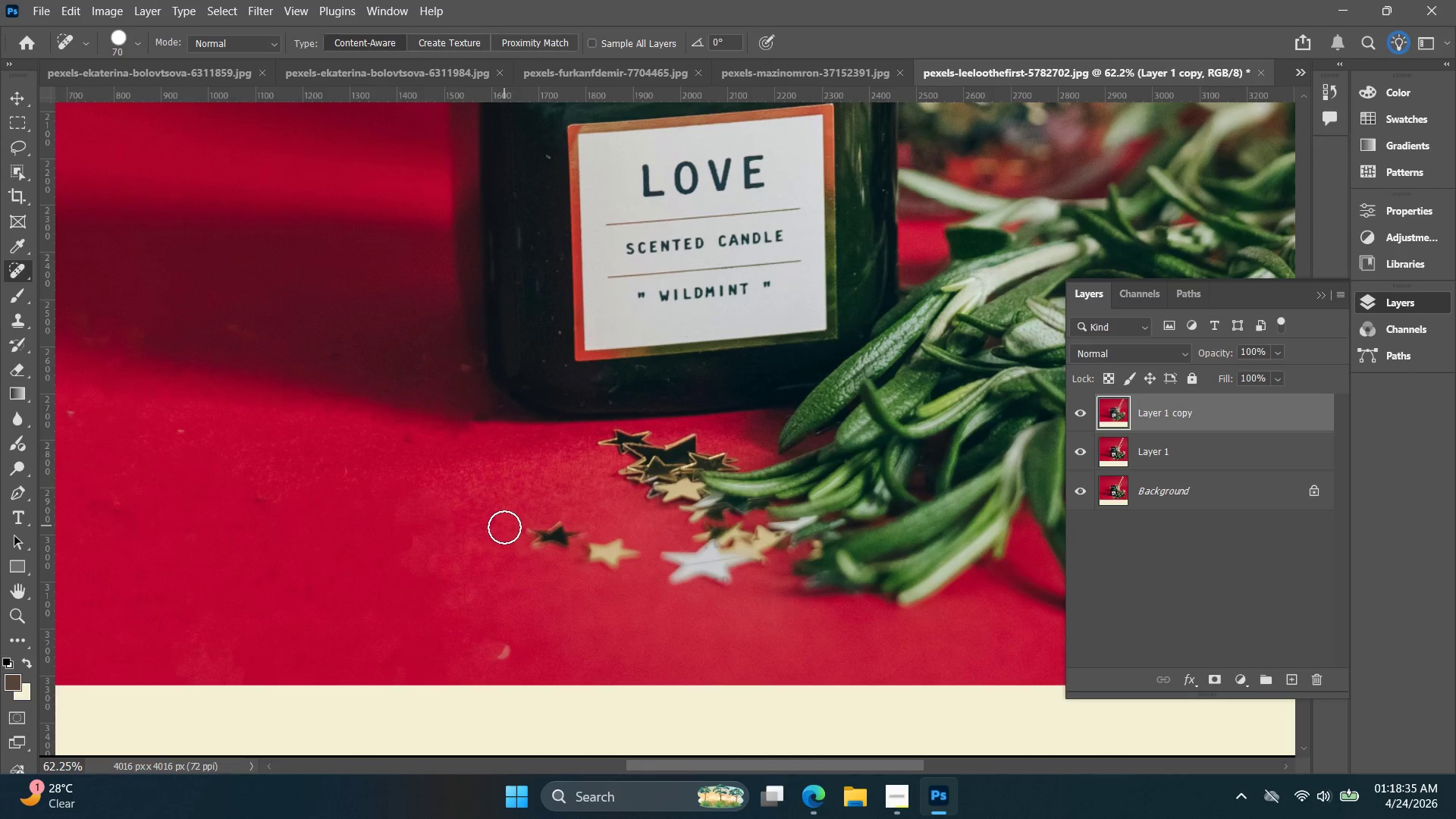 
left_click_drag(start_coordinate=[329, 441], to_coordinate=[486, 464])
 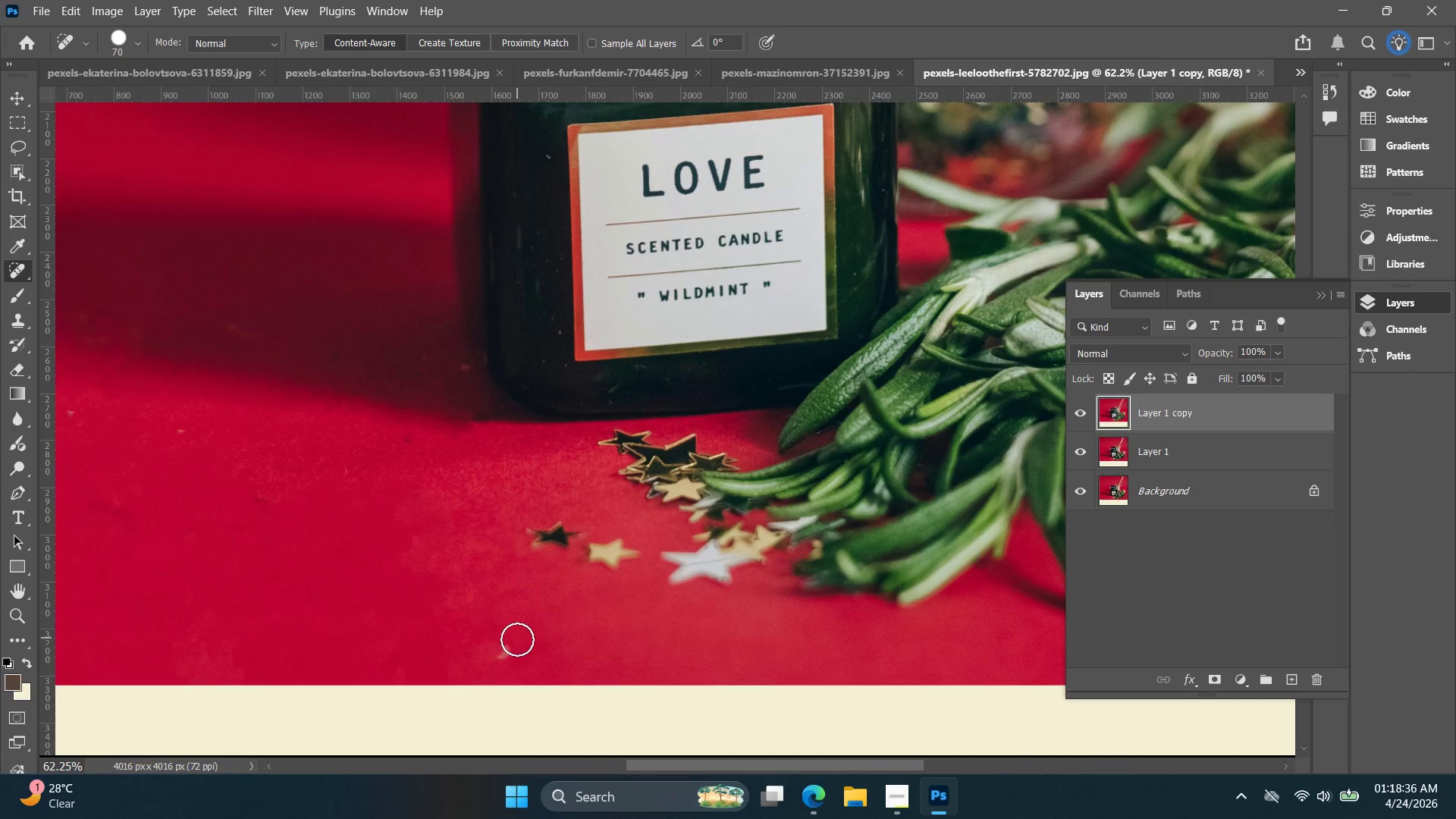 
left_click_drag(start_coordinate=[501, 661], to_coordinate=[505, 652])
 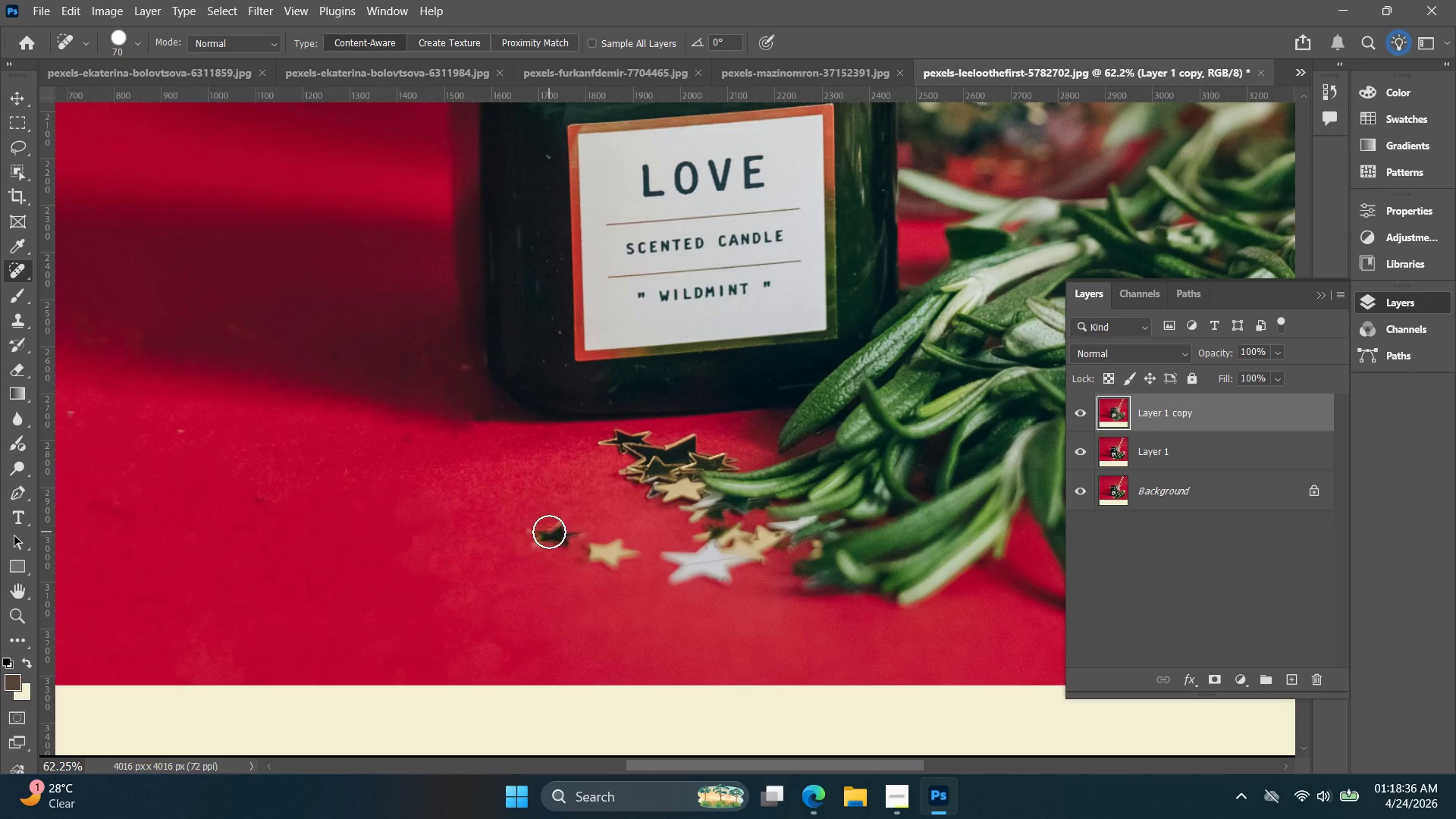 
left_click_drag(start_coordinate=[543, 526], to_coordinate=[560, 524])
 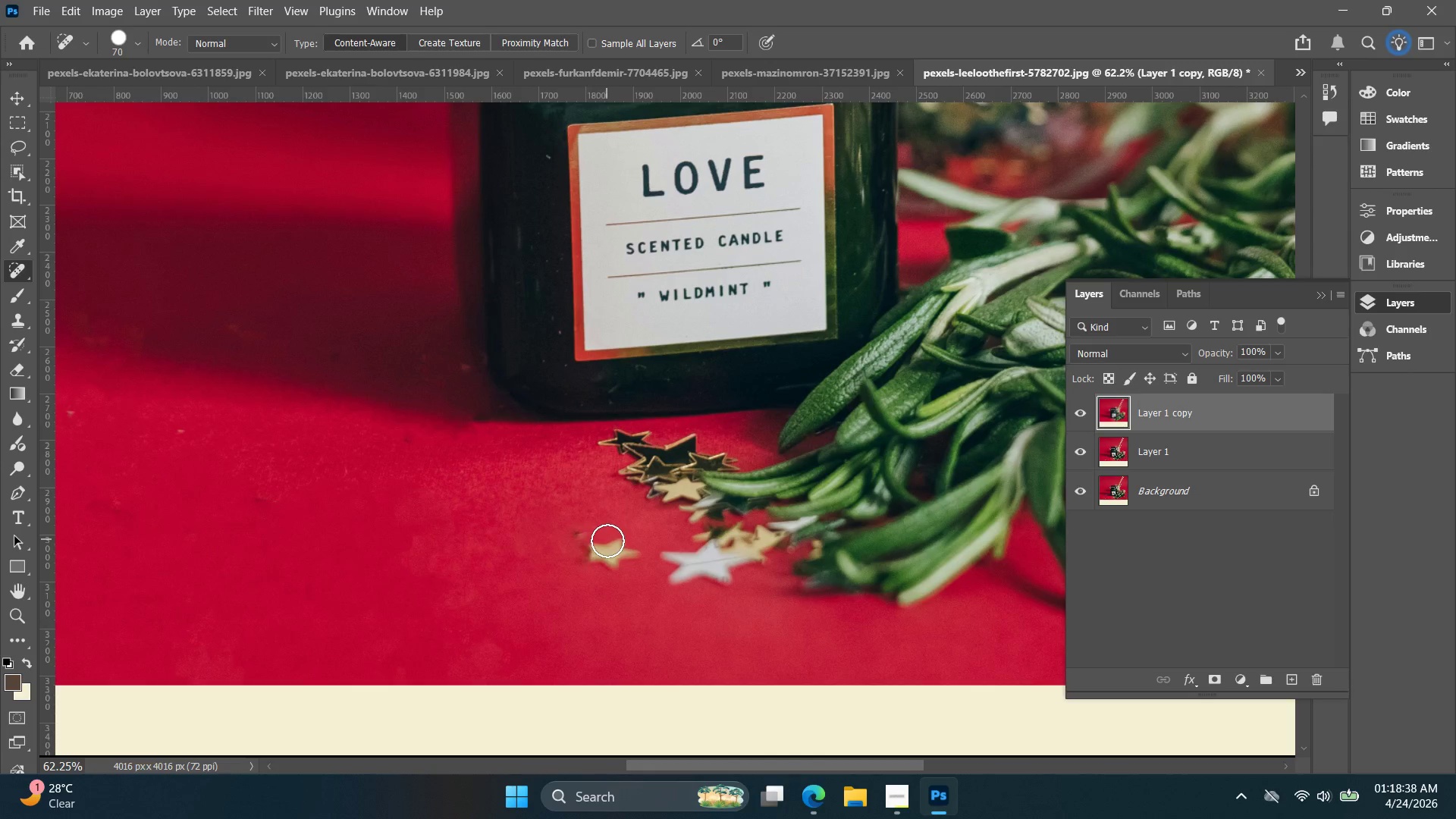 
left_click_drag(start_coordinate=[597, 539], to_coordinate=[613, 548])
 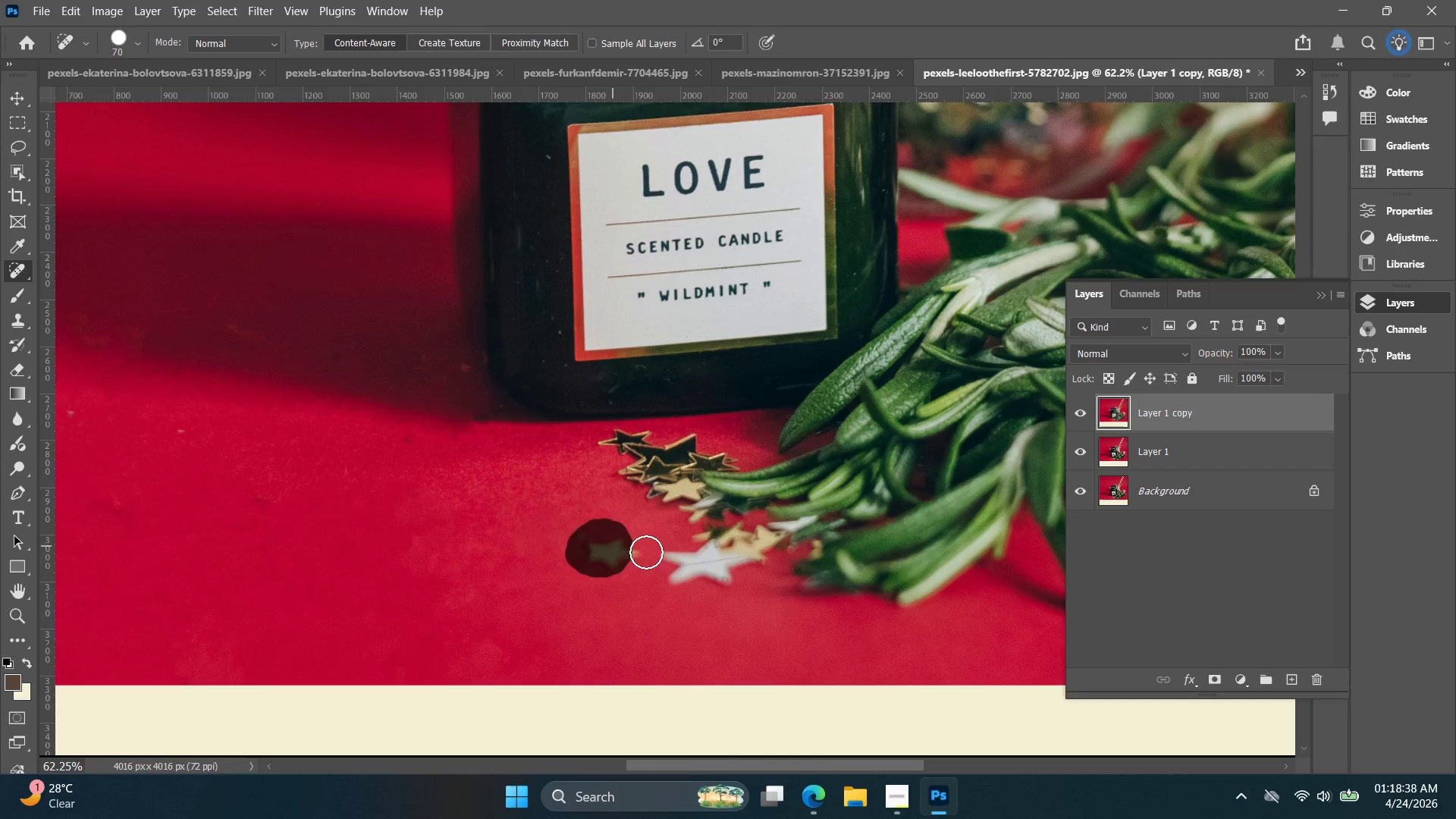 
hold_key(key=AltLeft, duration=0.72)
scroll: coordinate [679, 553], scroll_direction: up, amount: 10.0
 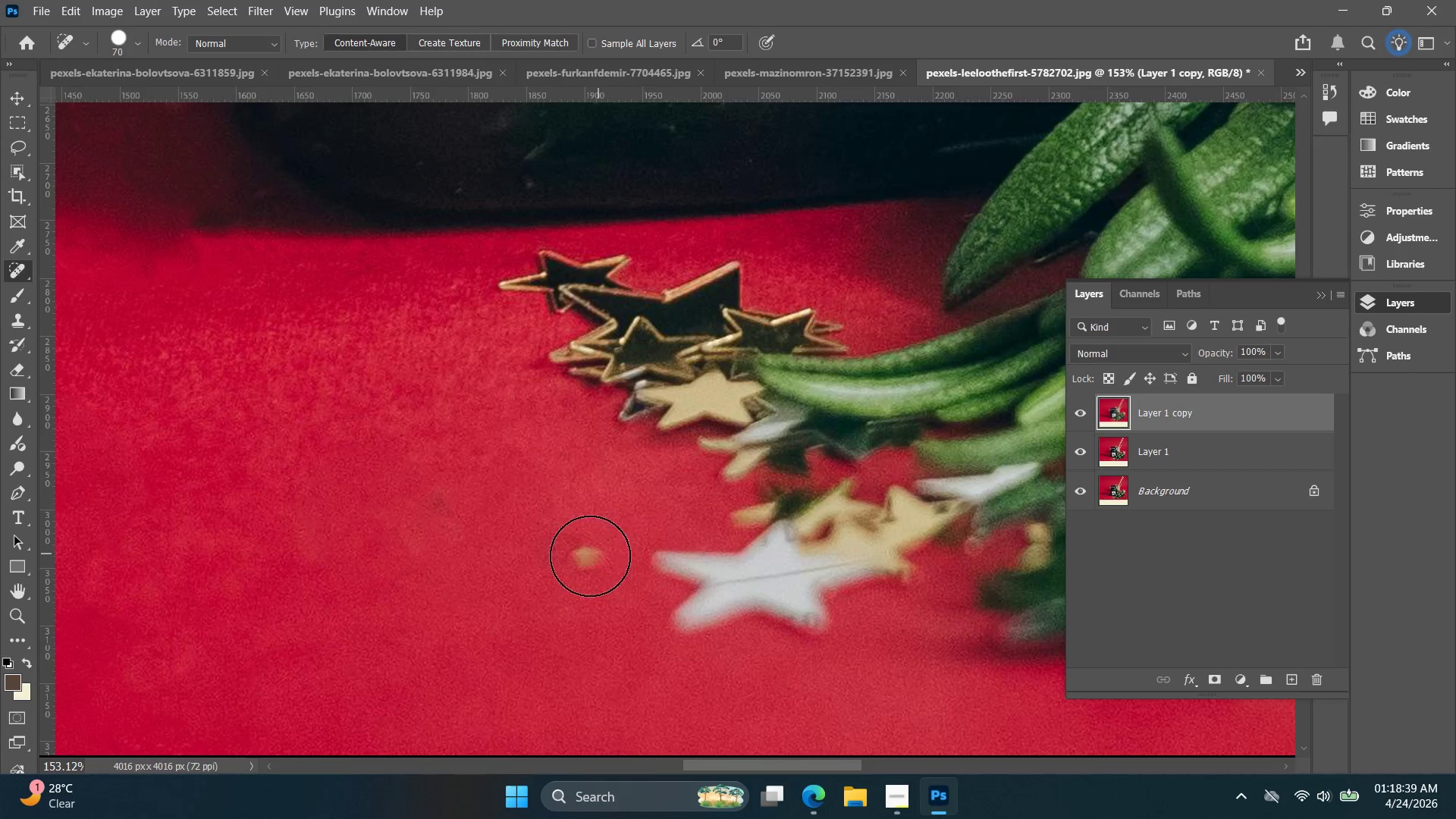 
left_click_drag(start_coordinate=[577, 554], to_coordinate=[791, 575])
 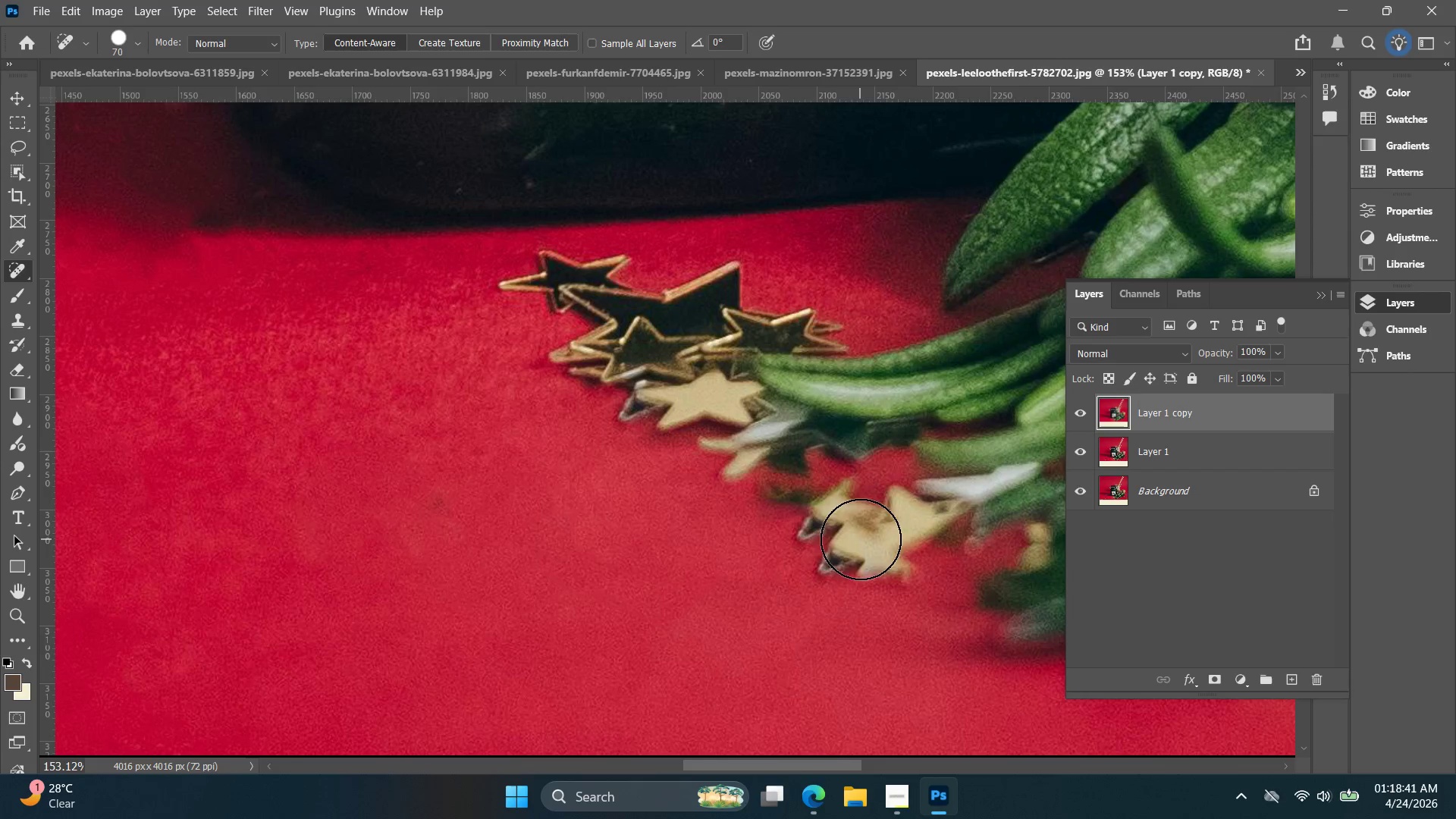 
left_click_drag(start_coordinate=[826, 516], to_coordinate=[836, 510])
 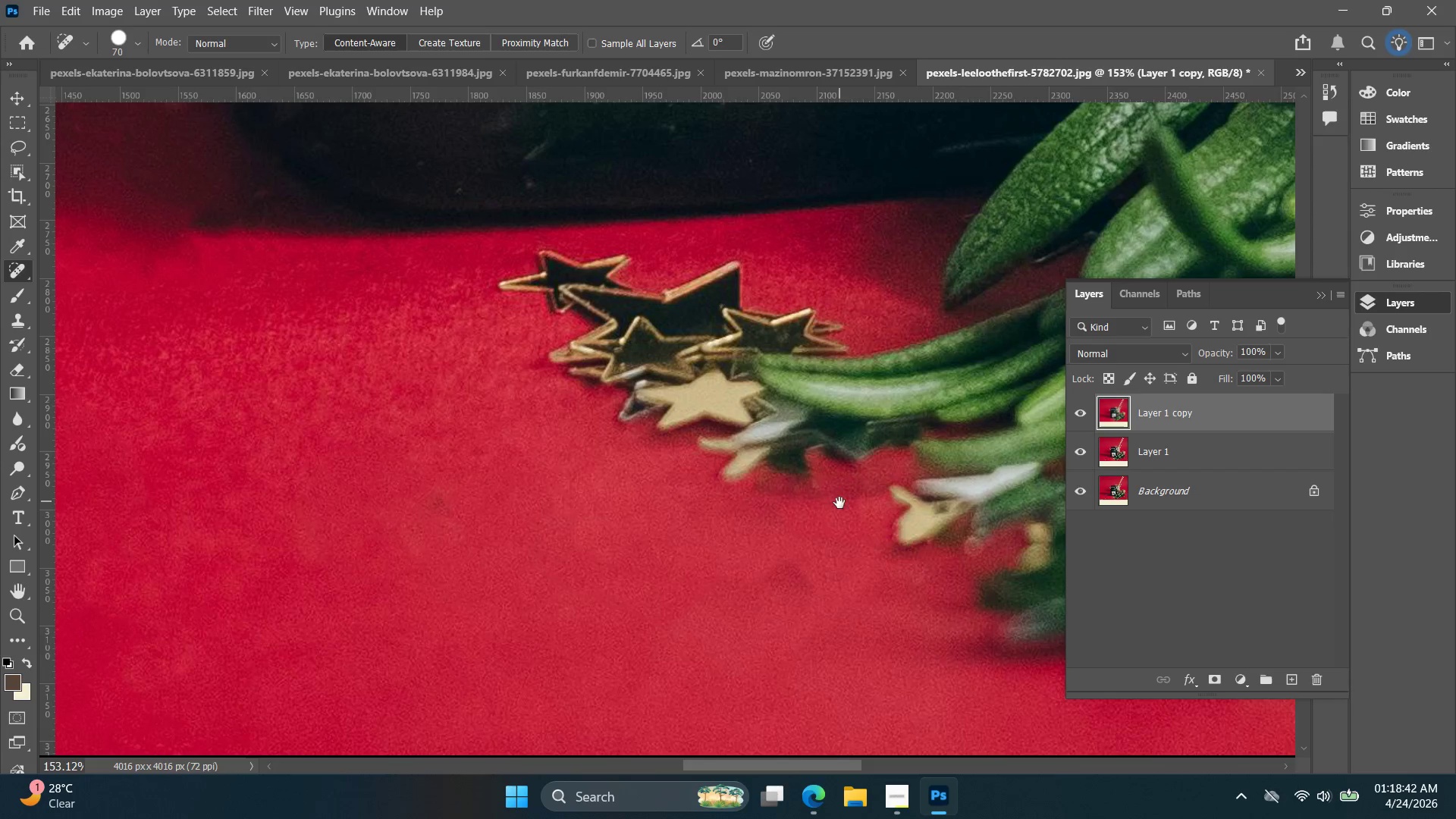 
hold_key(key=Space, duration=0.61)
 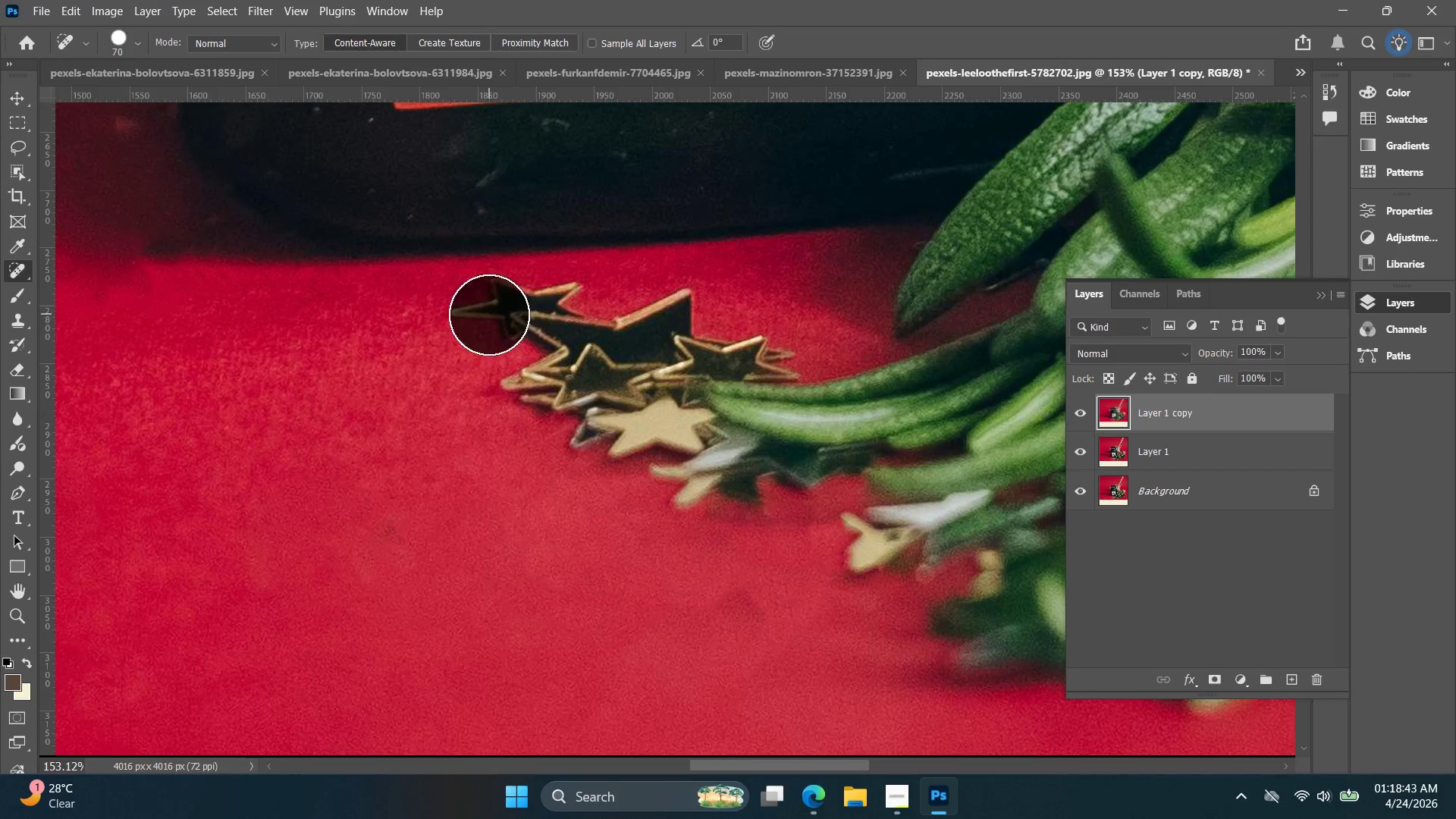 
left_click_drag(start_coordinate=[805, 508], to_coordinate=[756, 535])
 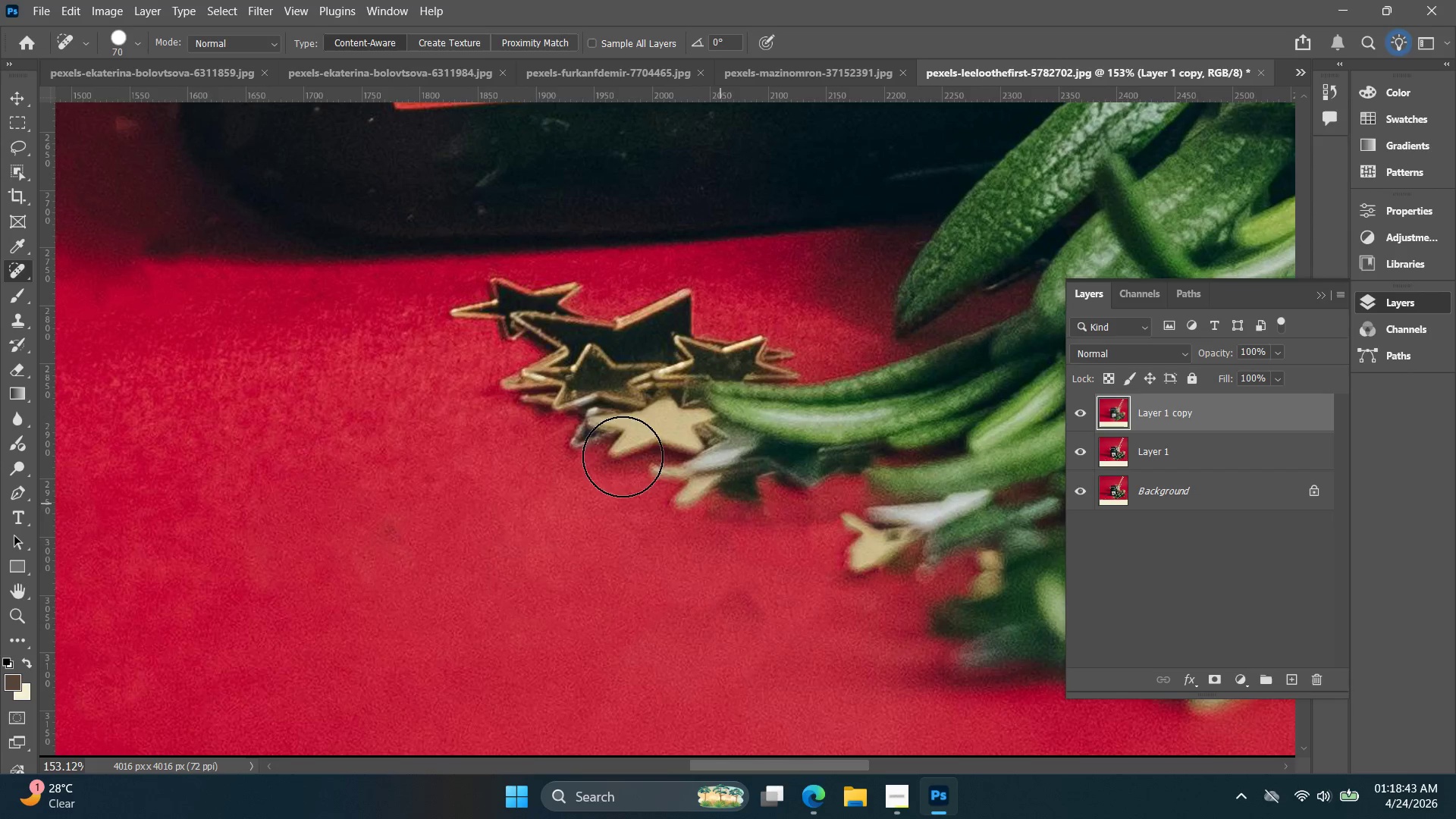 
hold_key(key=Space, duration=15.98)
 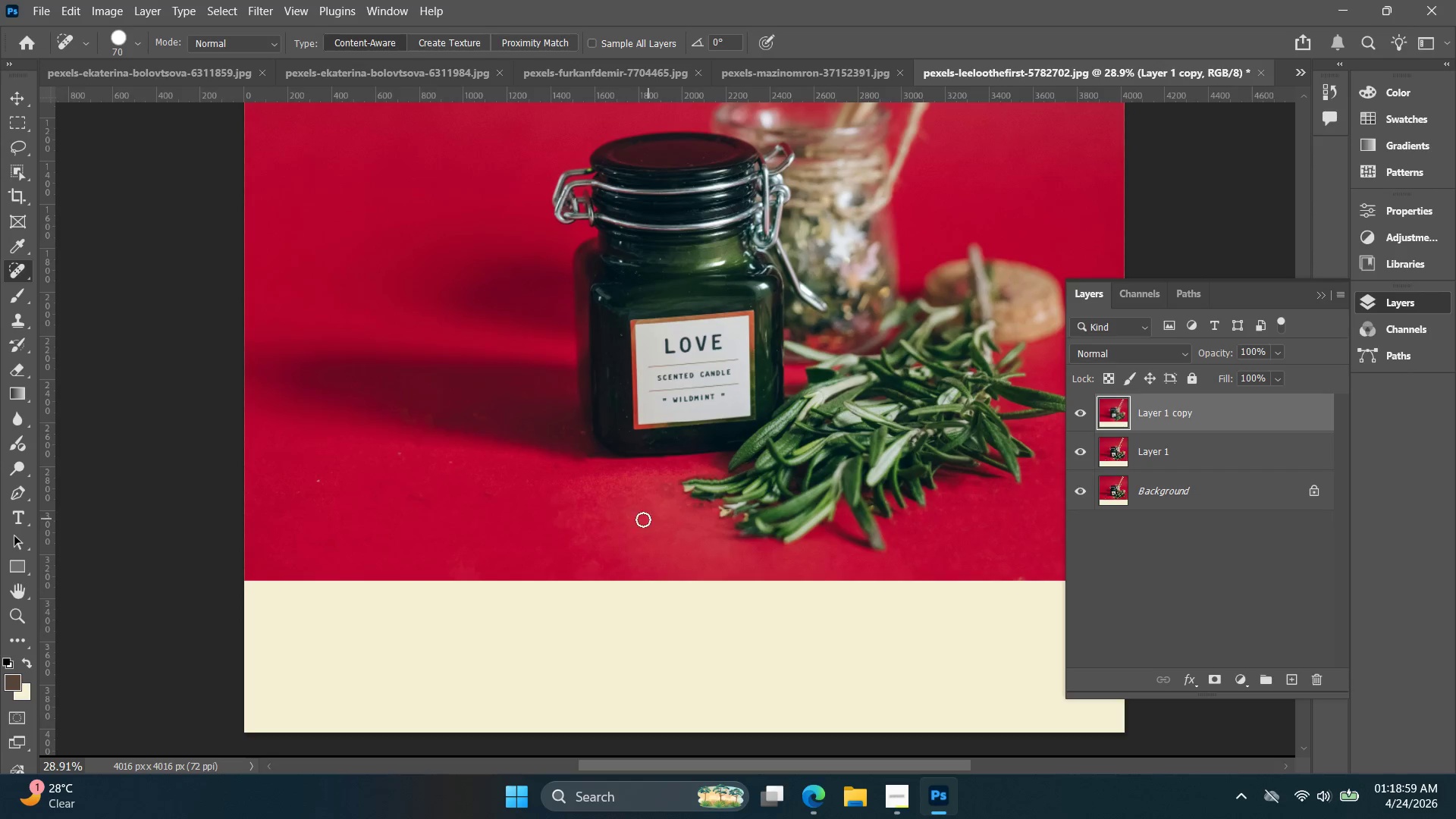 
left_click_drag(start_coordinate=[682, 305], to_coordinate=[550, 363])
 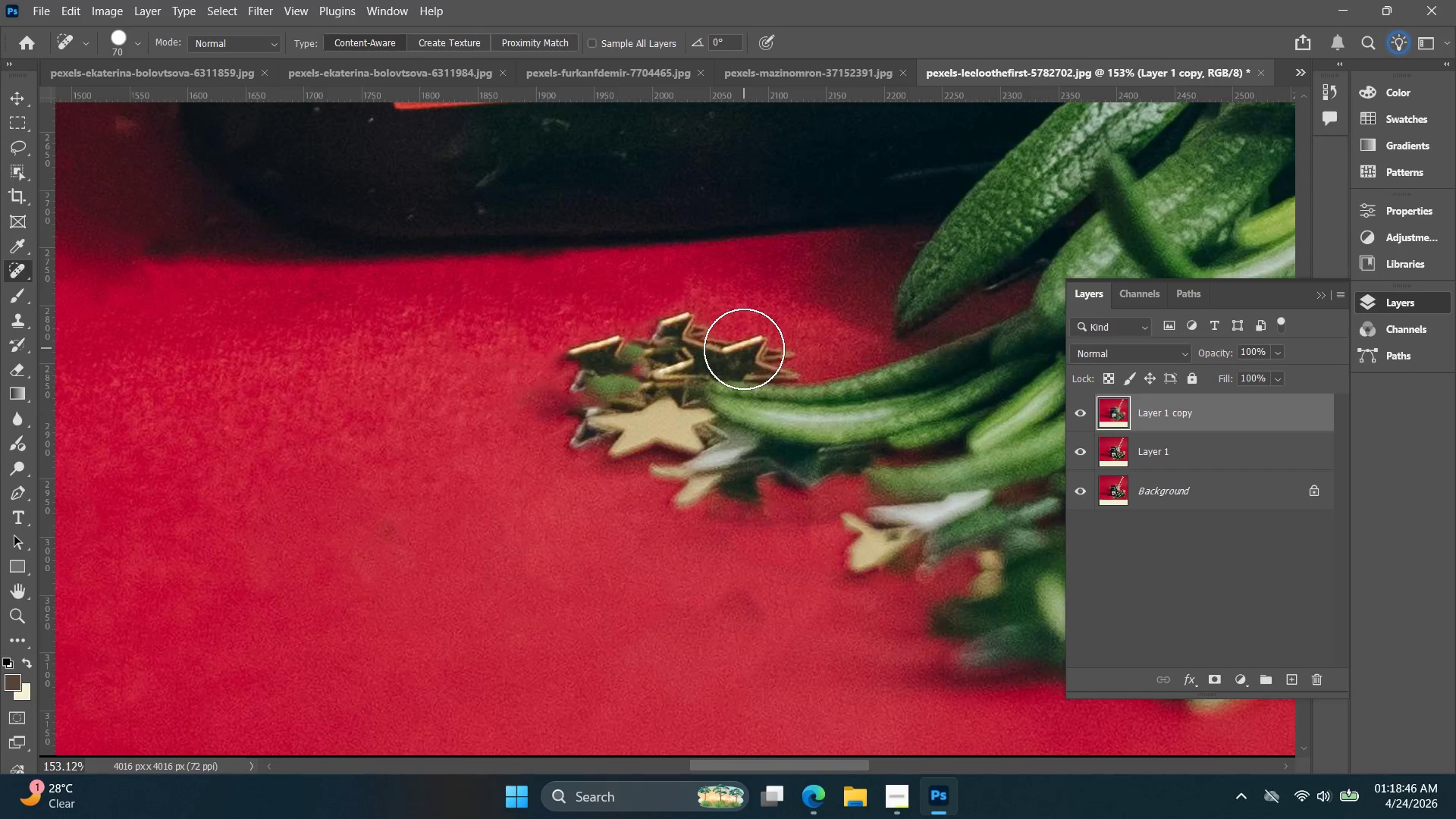 
left_click_drag(start_coordinate=[740, 348], to_coordinate=[634, 373])
 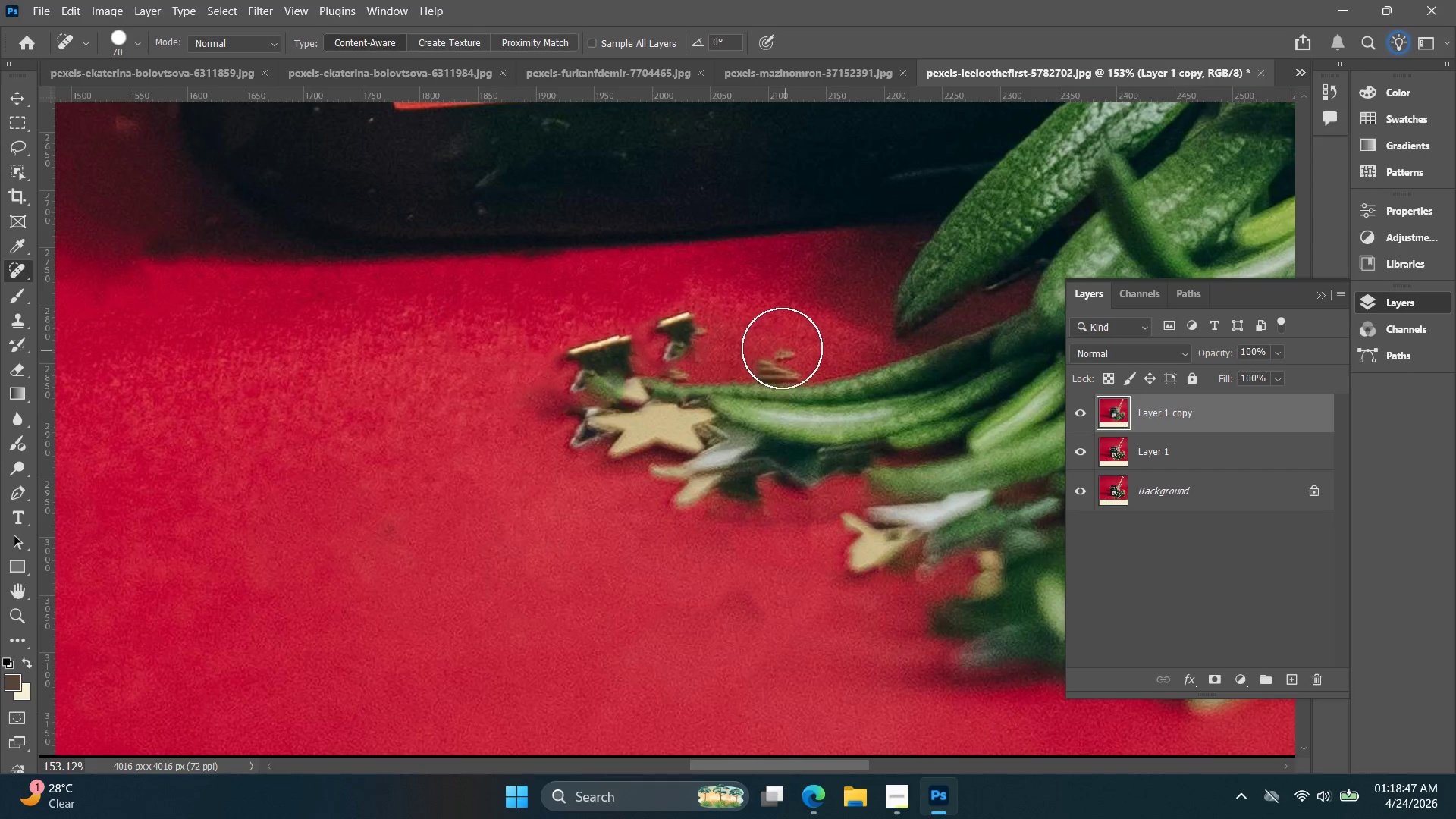 
left_click_drag(start_coordinate=[685, 322], to_coordinate=[600, 394])
 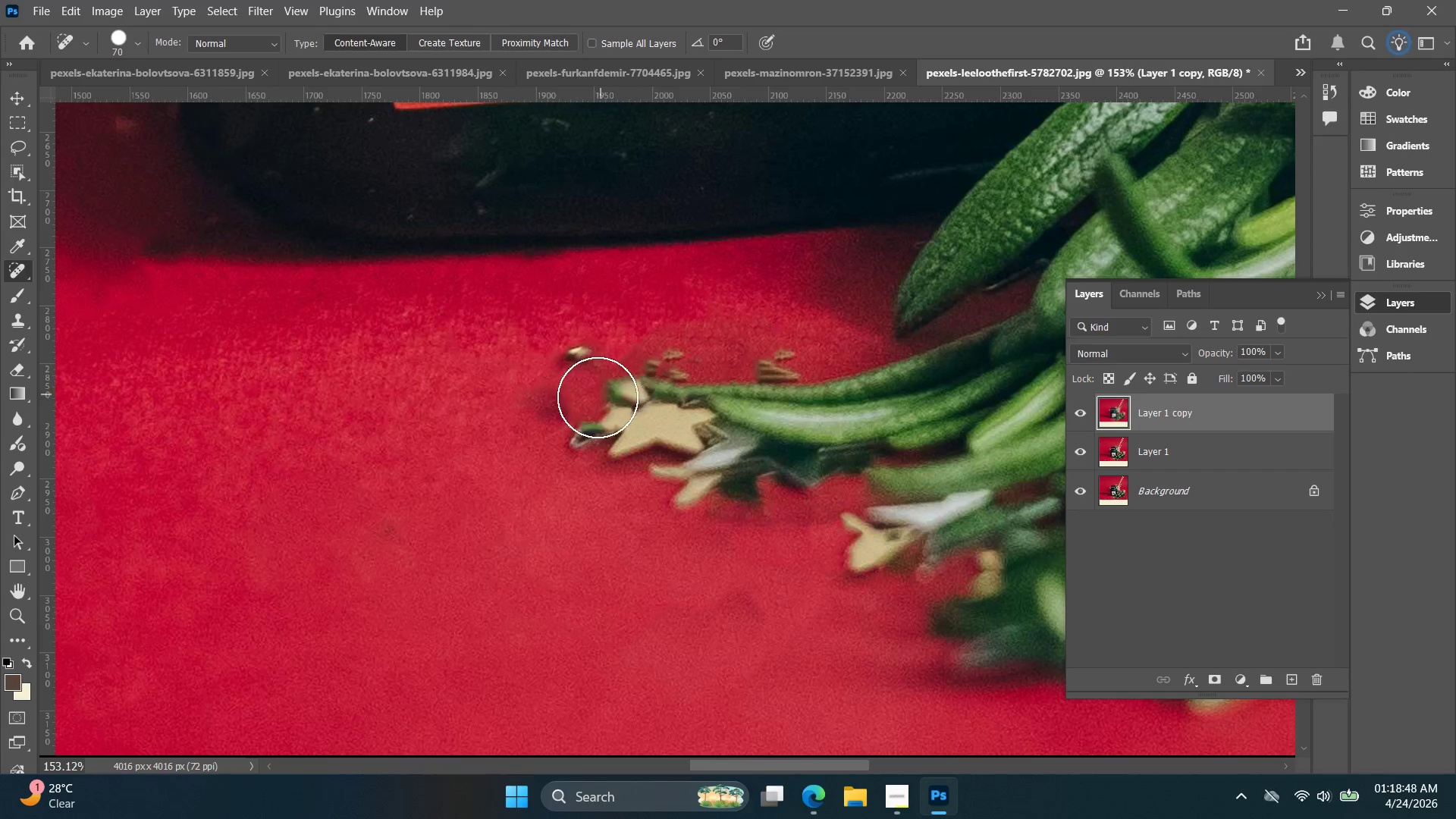 
left_click_drag(start_coordinate=[594, 405], to_coordinate=[666, 422])
 